 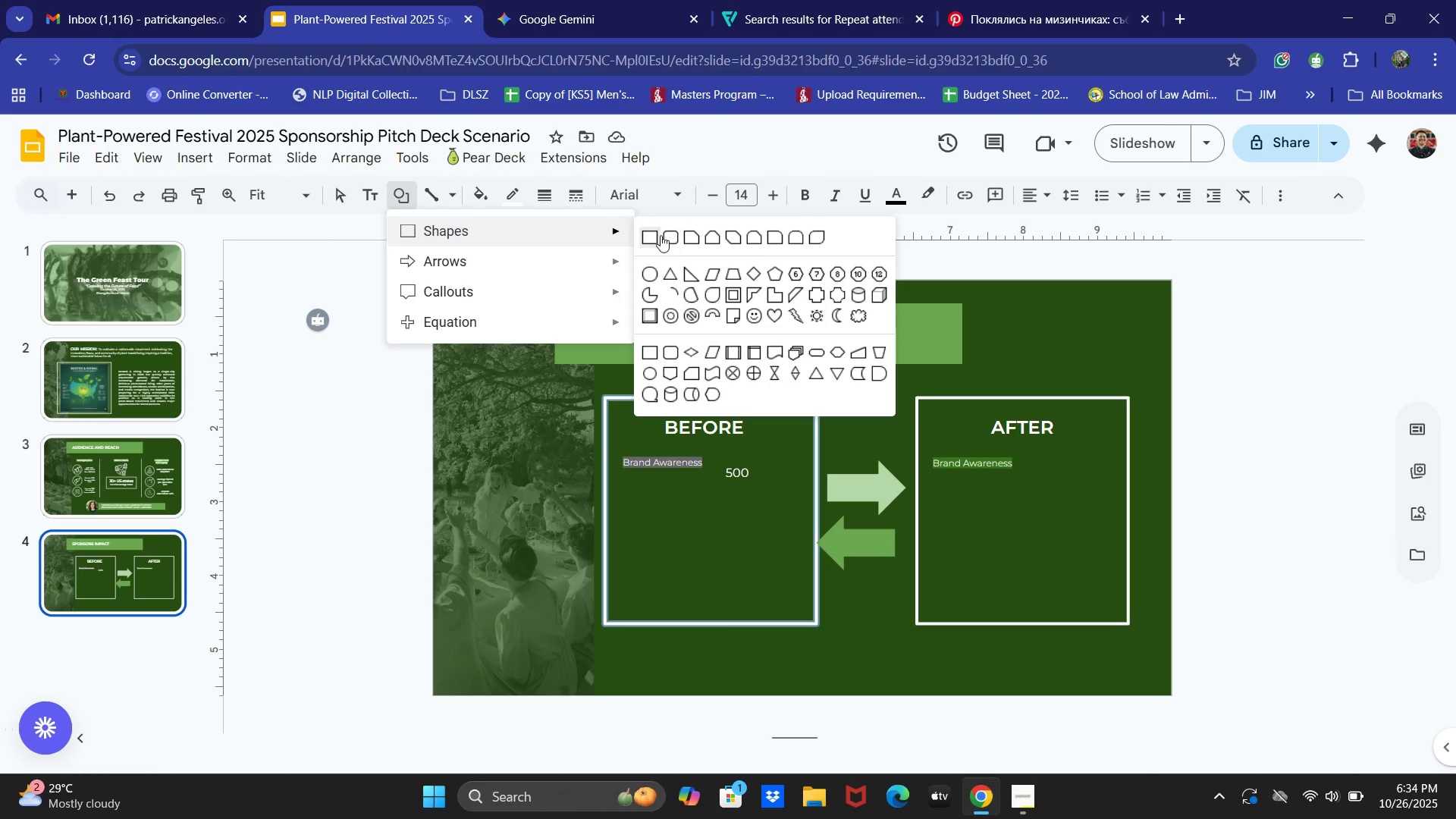 
left_click([656, 271])
 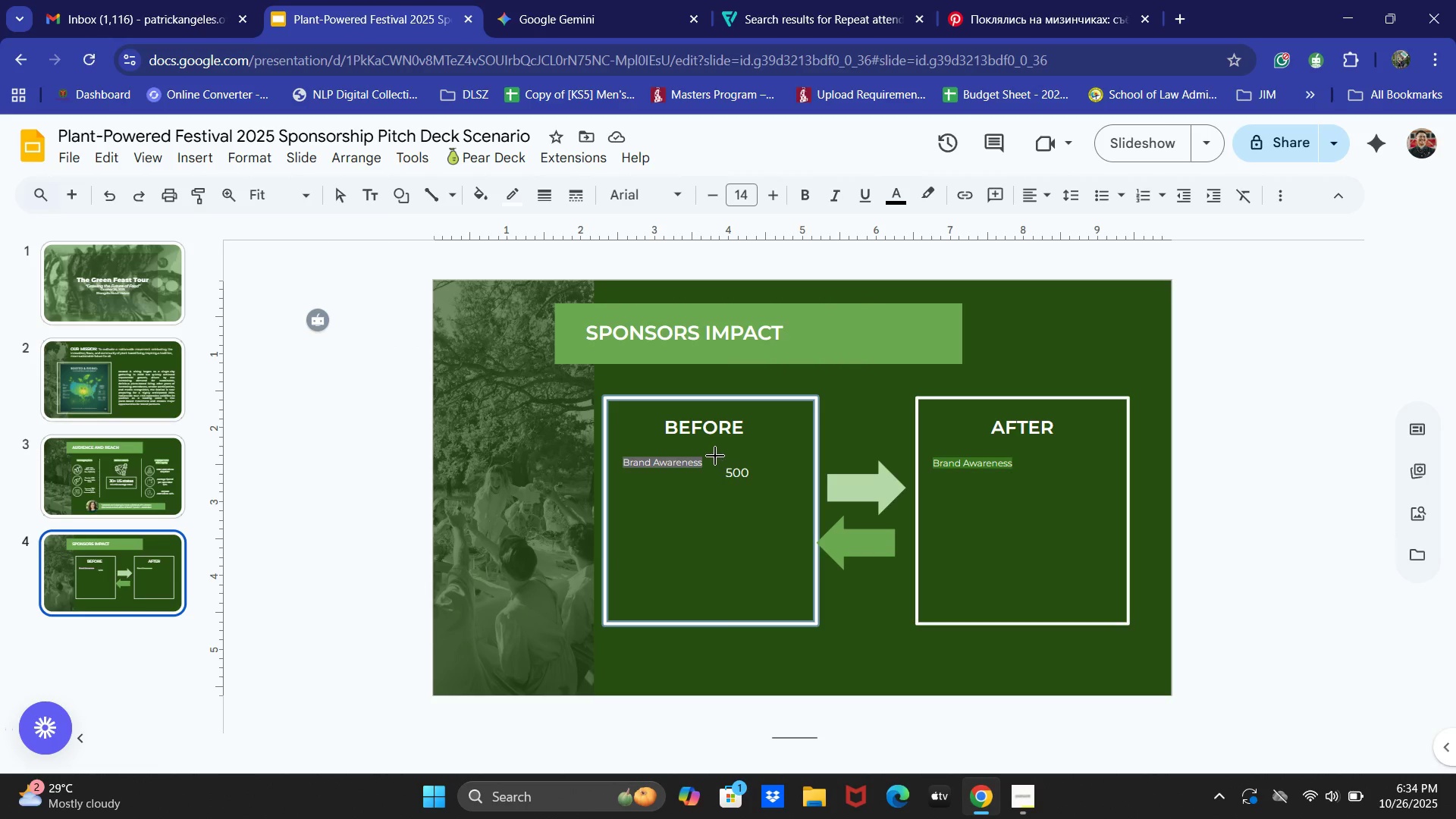 
left_click_drag(start_coordinate=[715, 454], to_coordinate=[757, 492])
 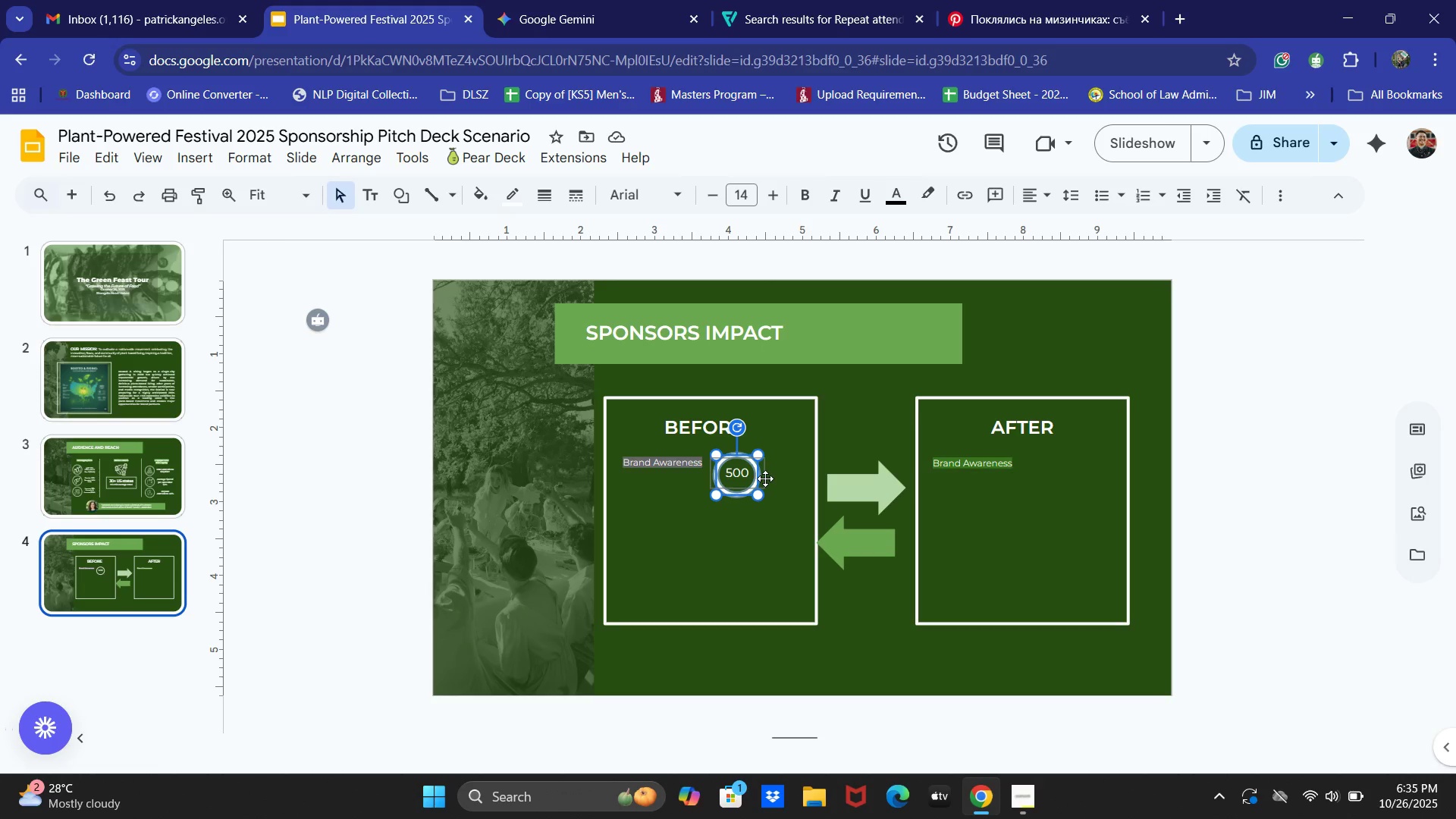 
wait(43.24)
 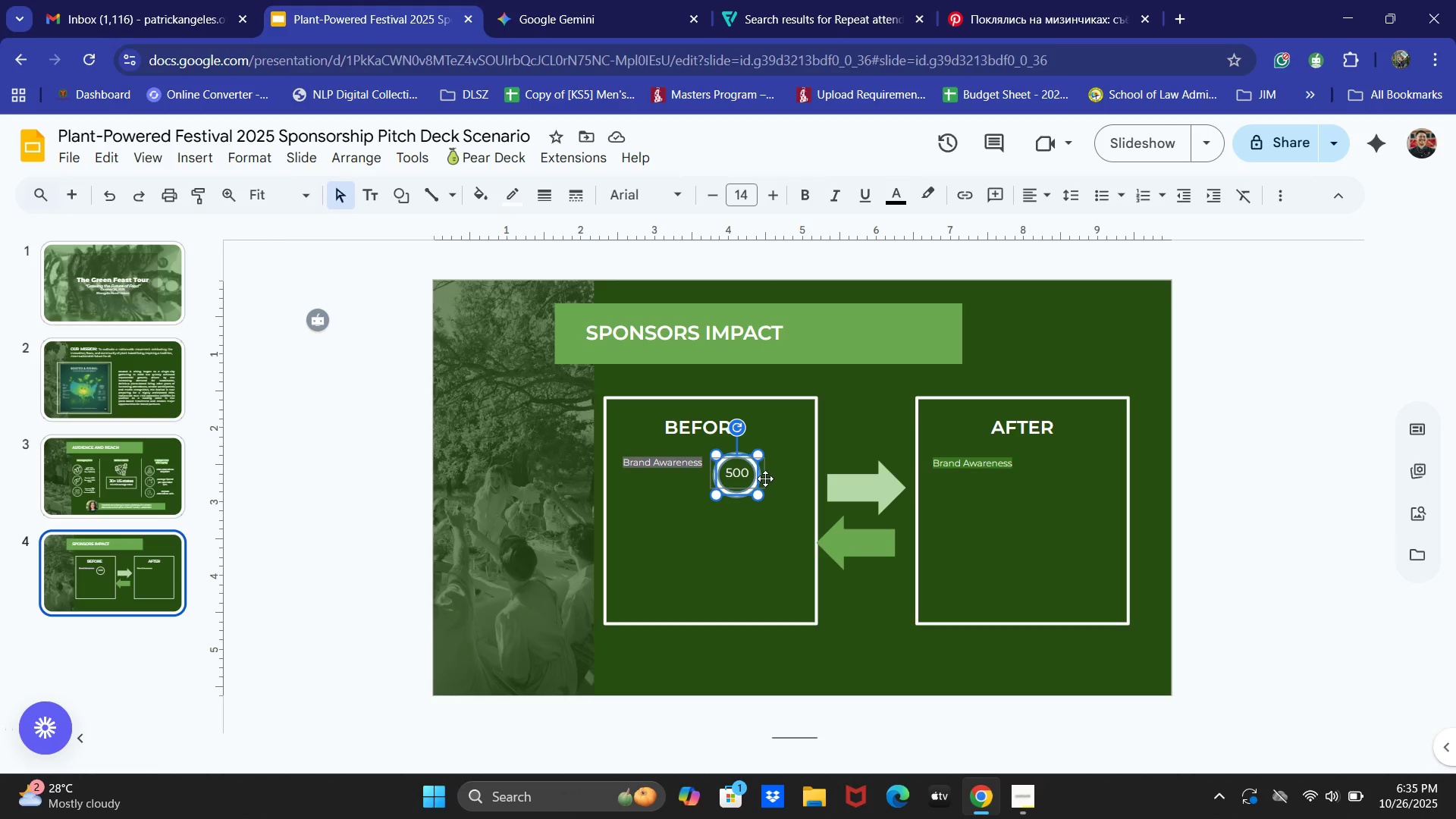 
left_click([741, 473])
 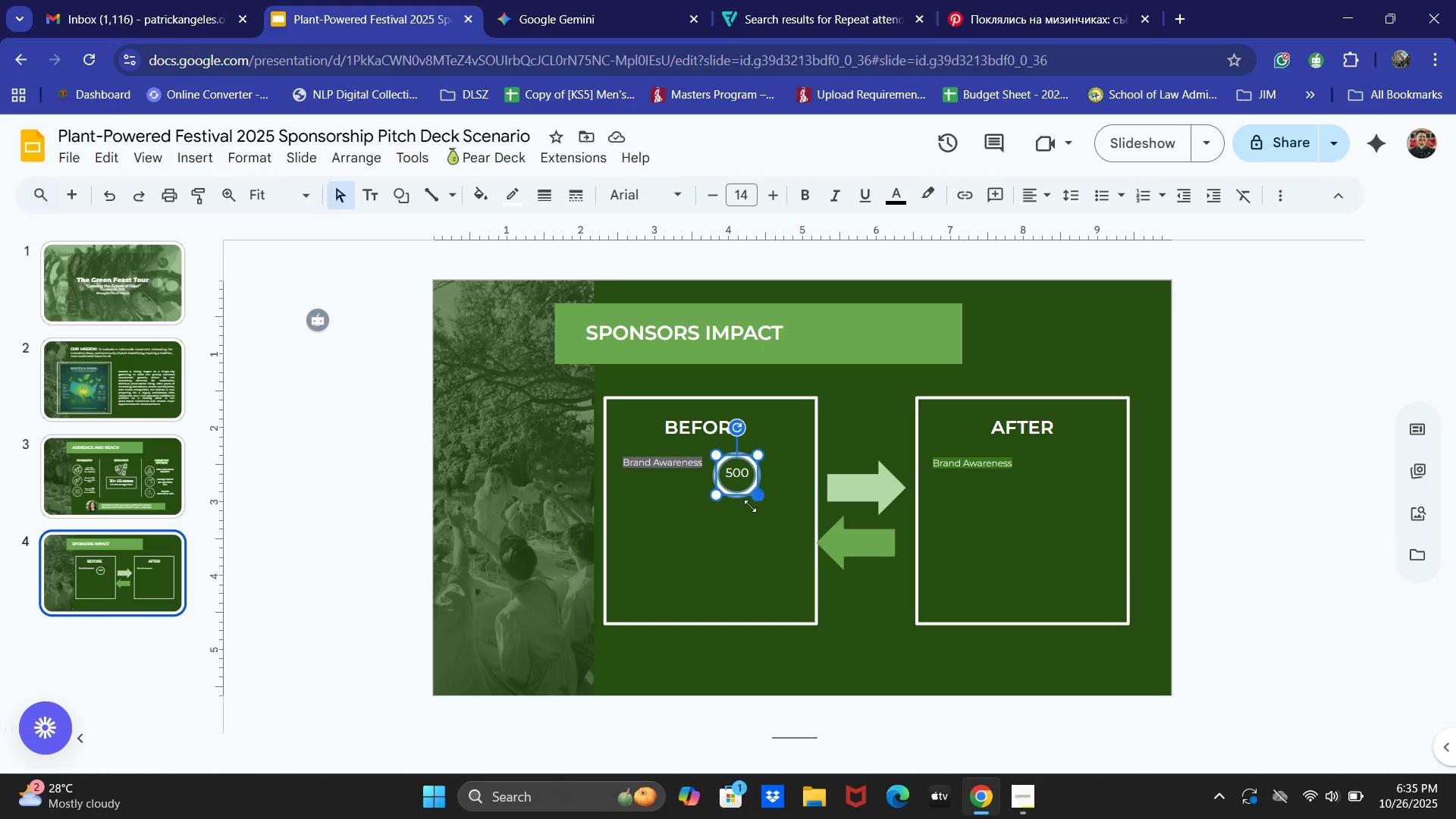 
left_click([742, 515])
 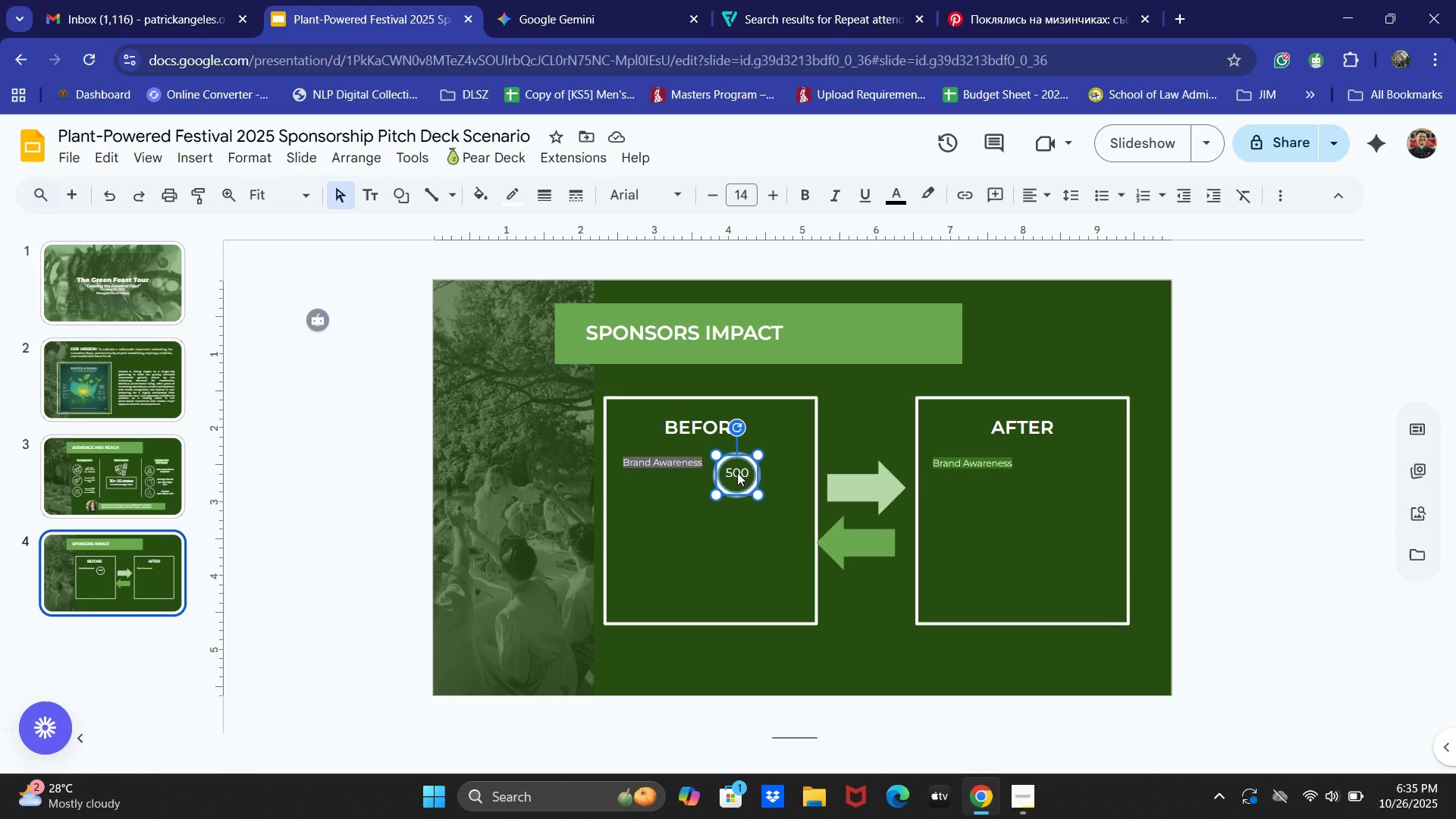 
double_click([737, 472])
 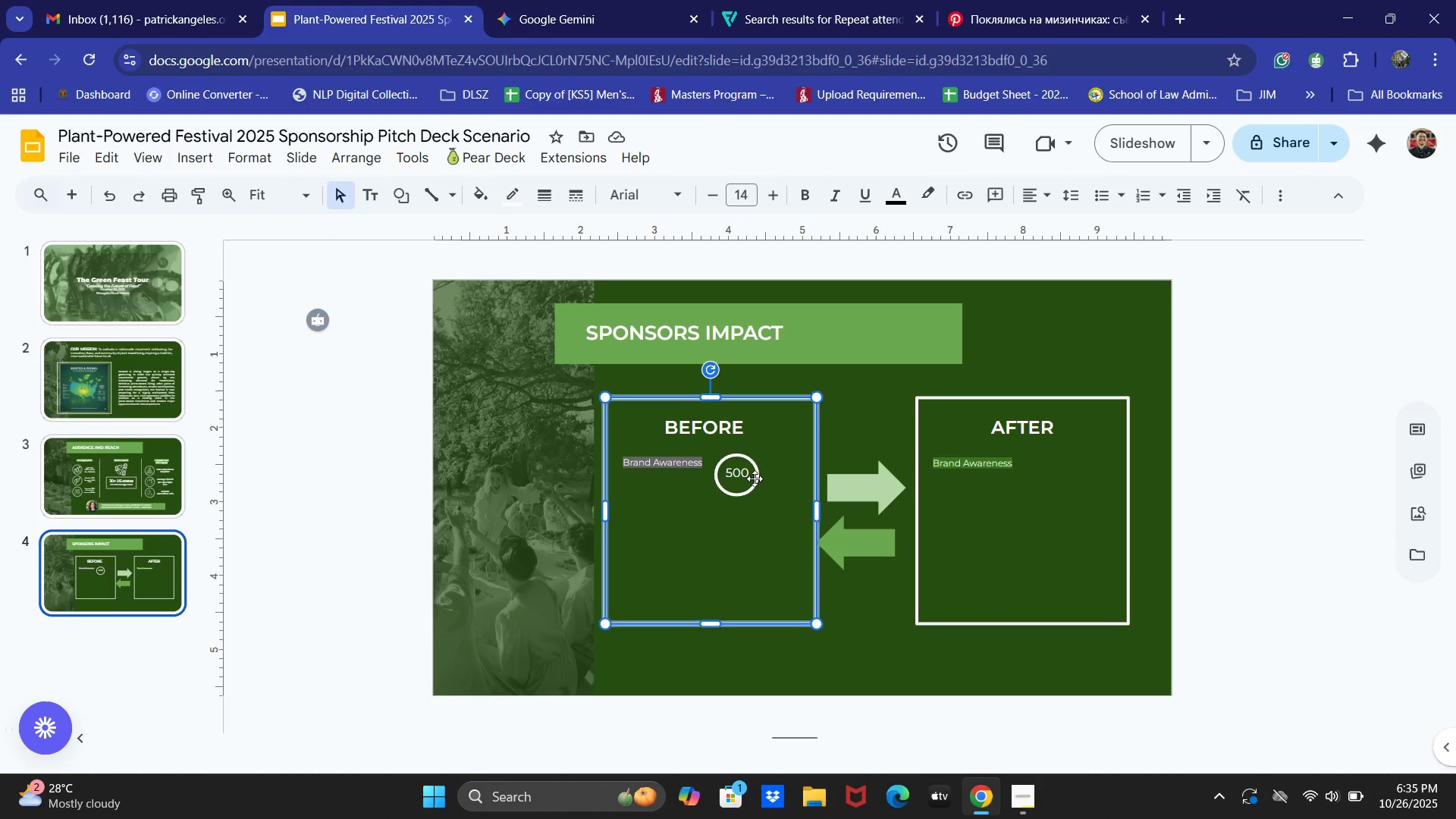 
left_click([754, 465])
 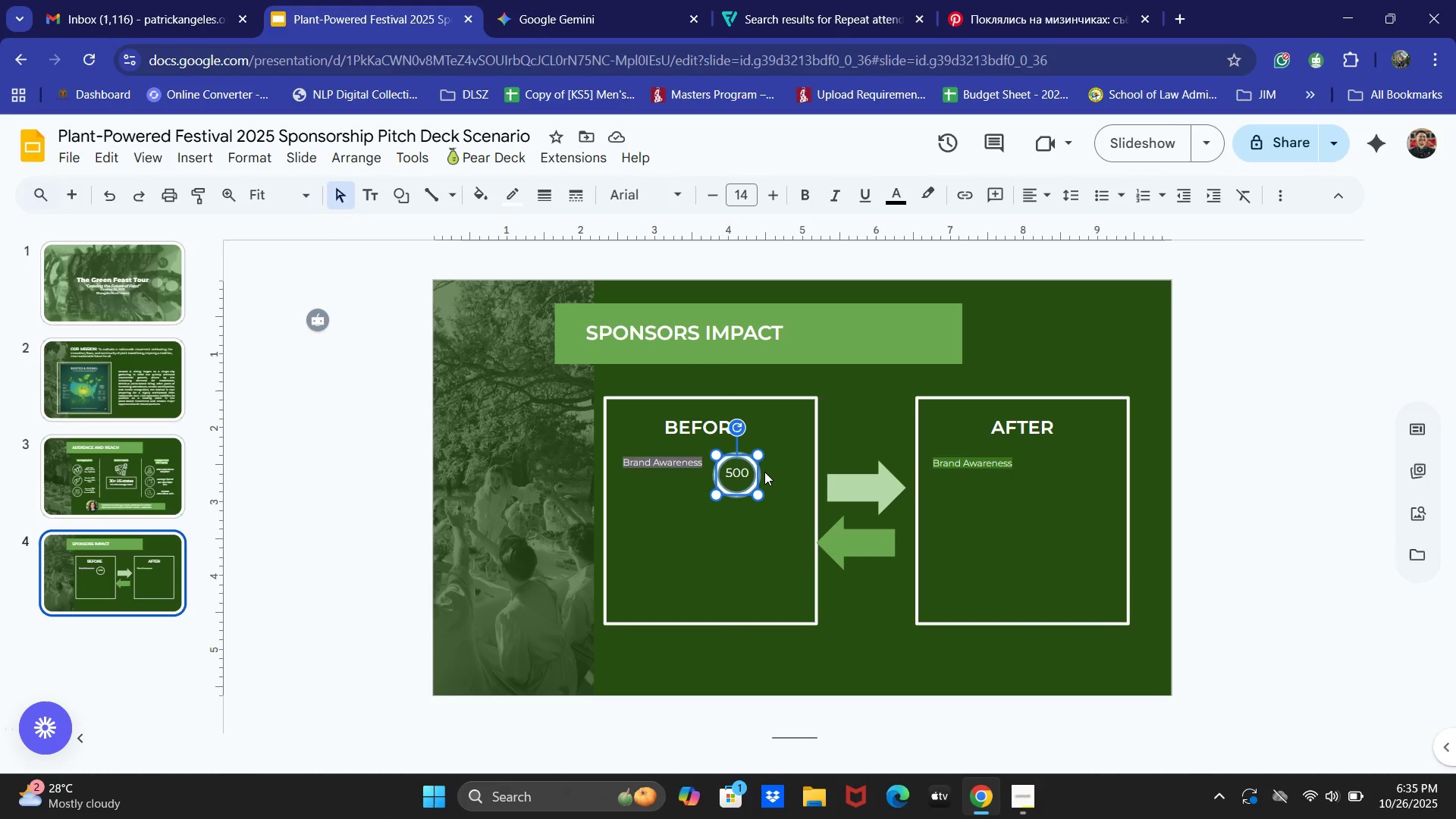 
key(ArrowUp)
 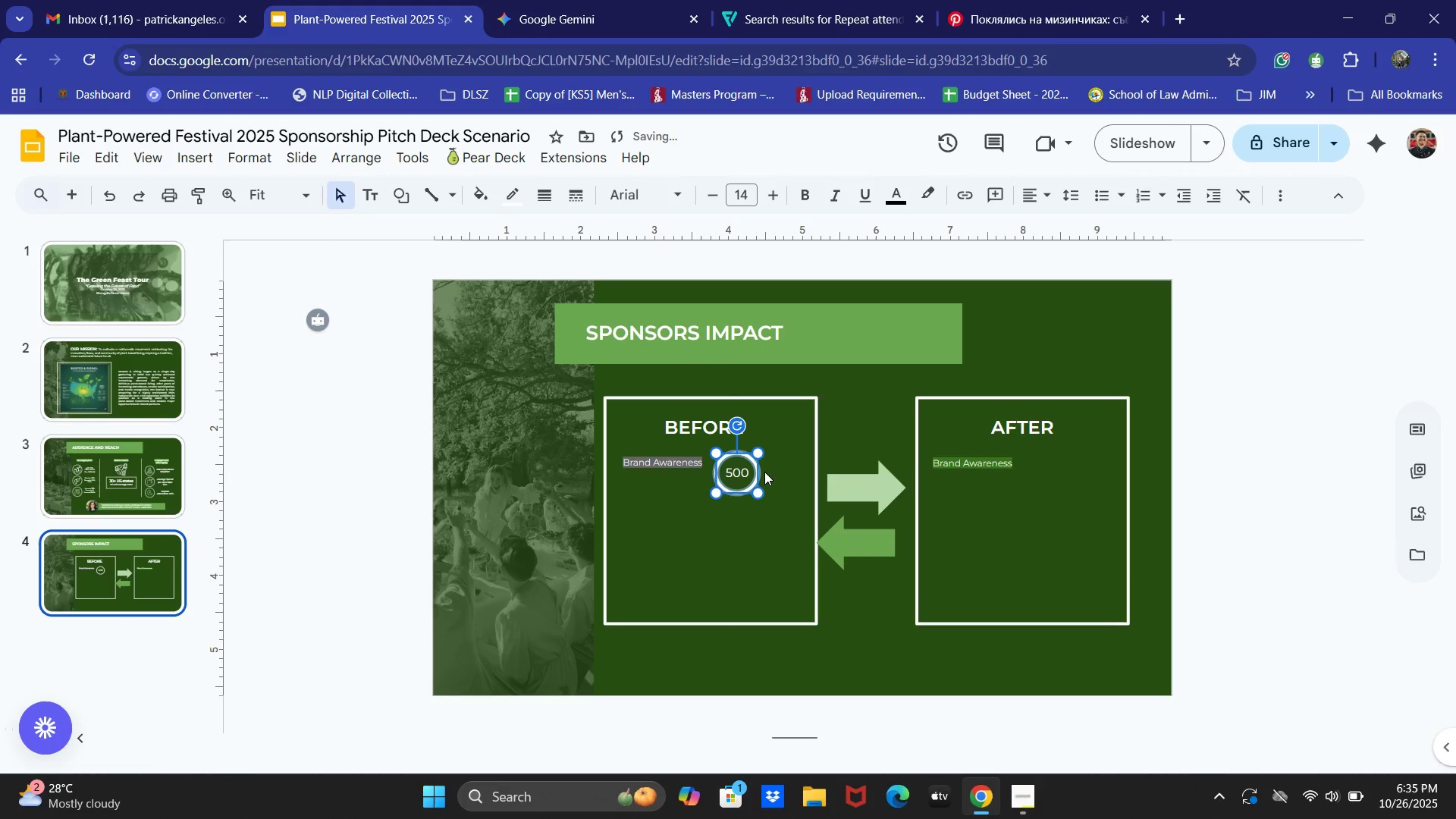 
key(ArrowUp)
 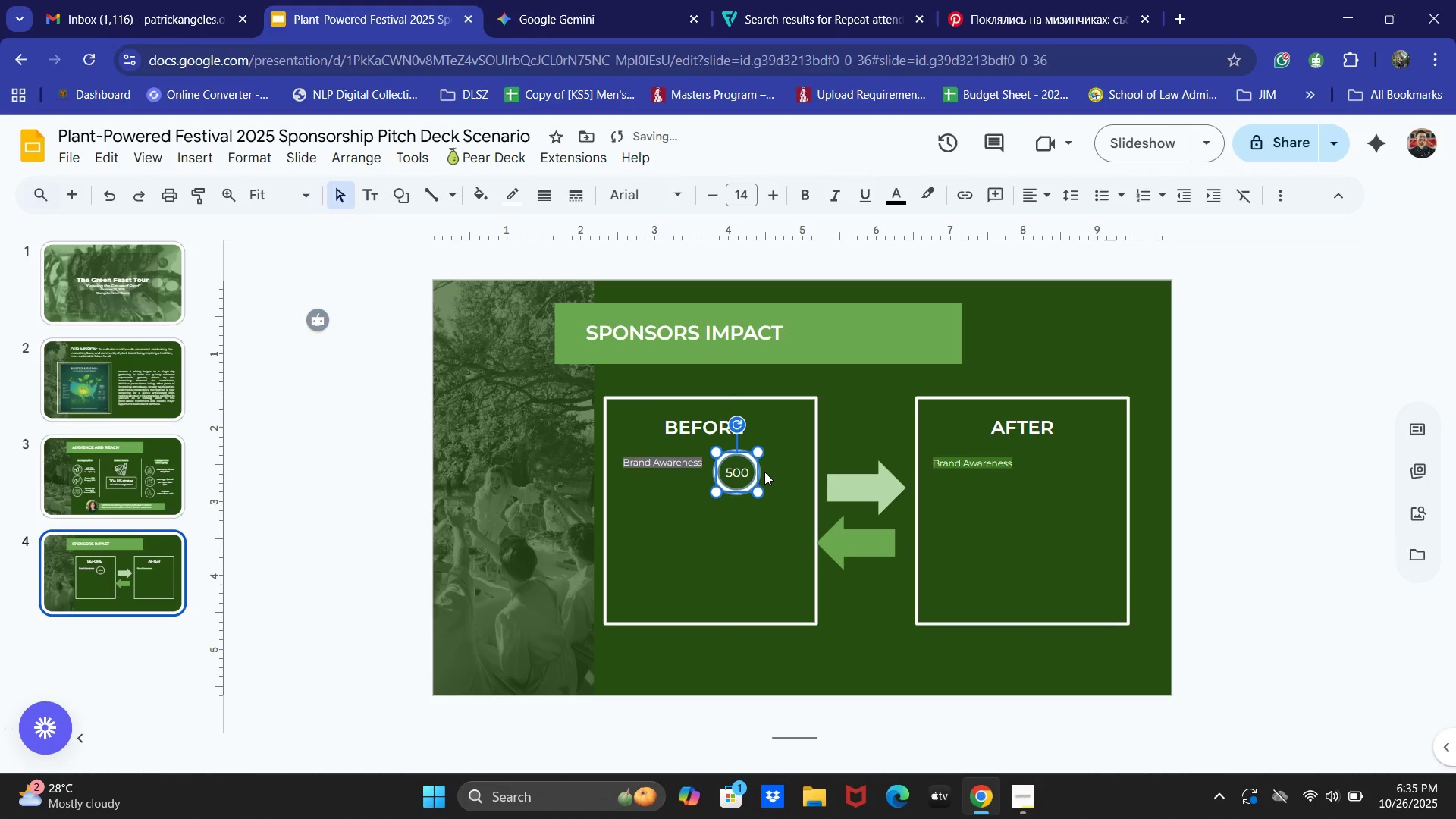 
key(ArrowUp)
 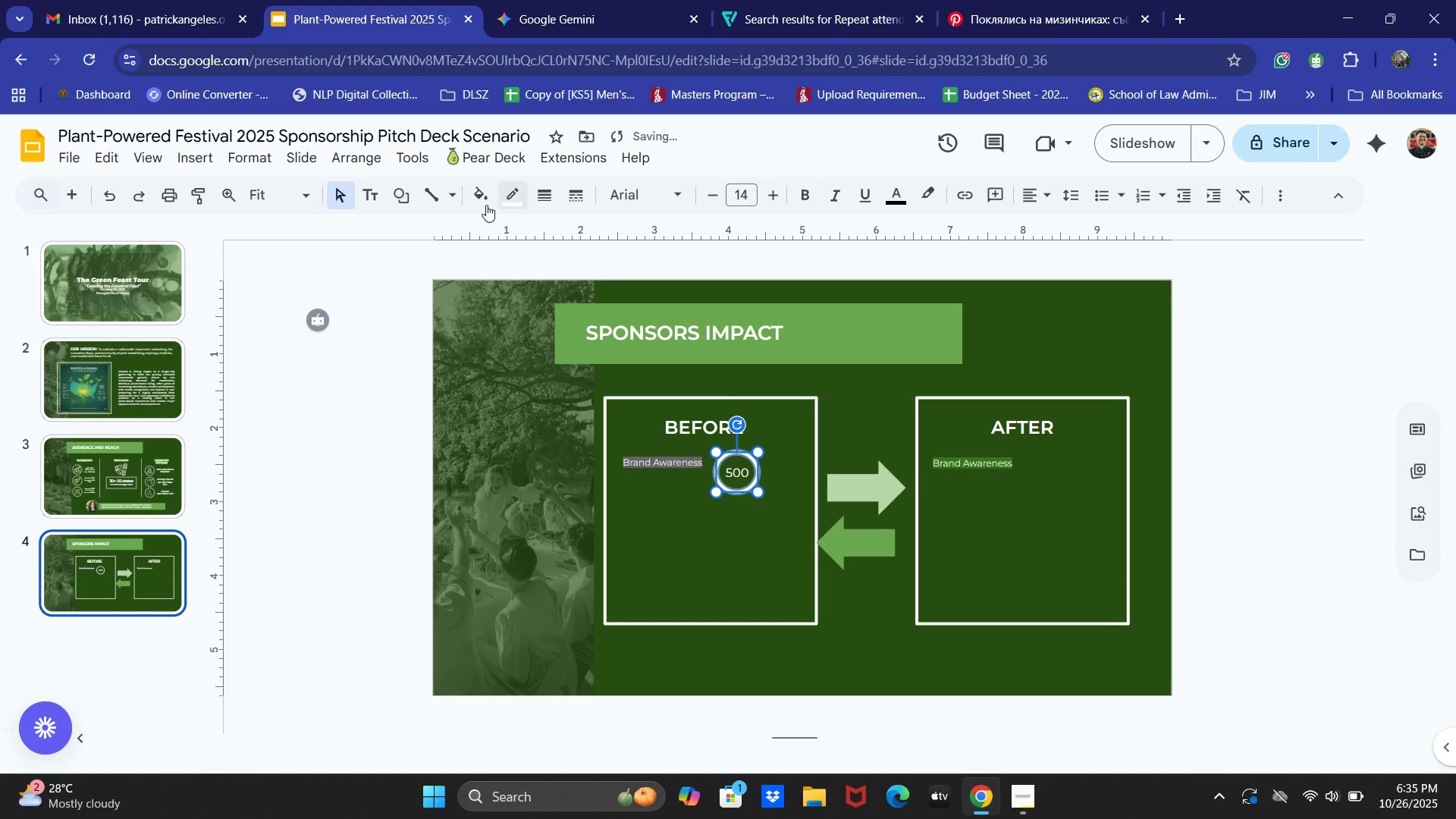 
left_click([538, 197])
 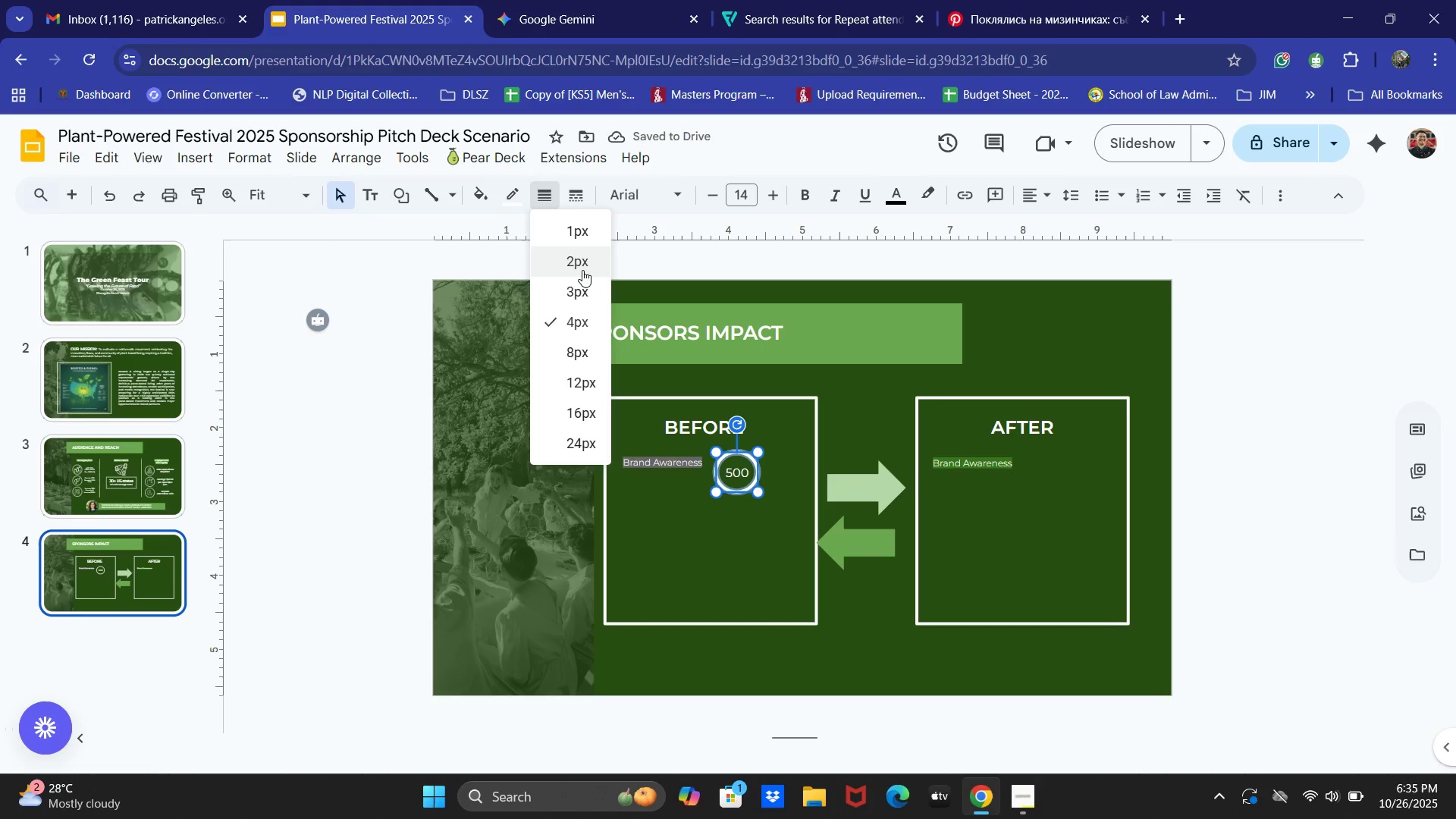 
left_click([582, 268])
 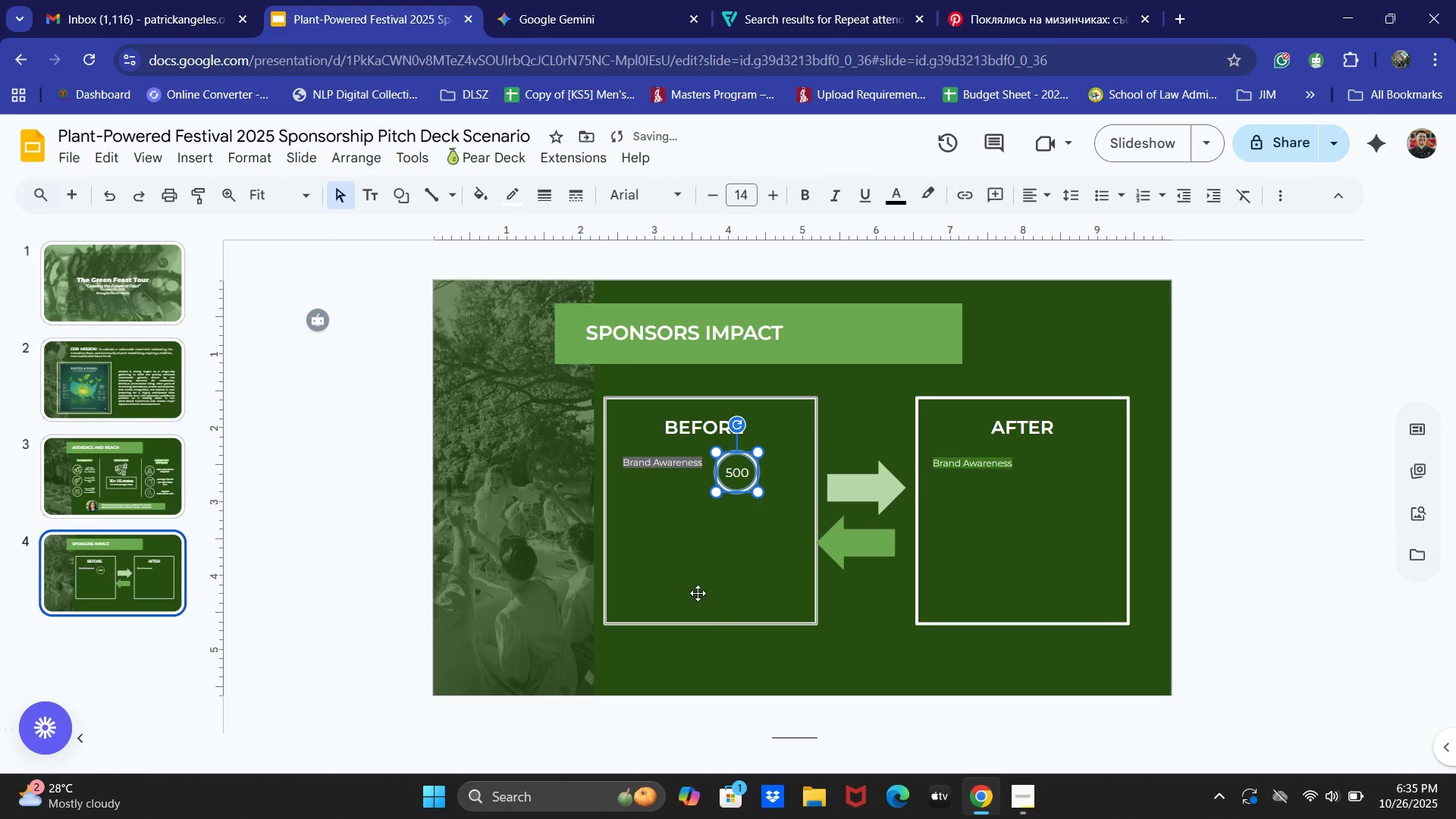 
left_click([707, 593])
 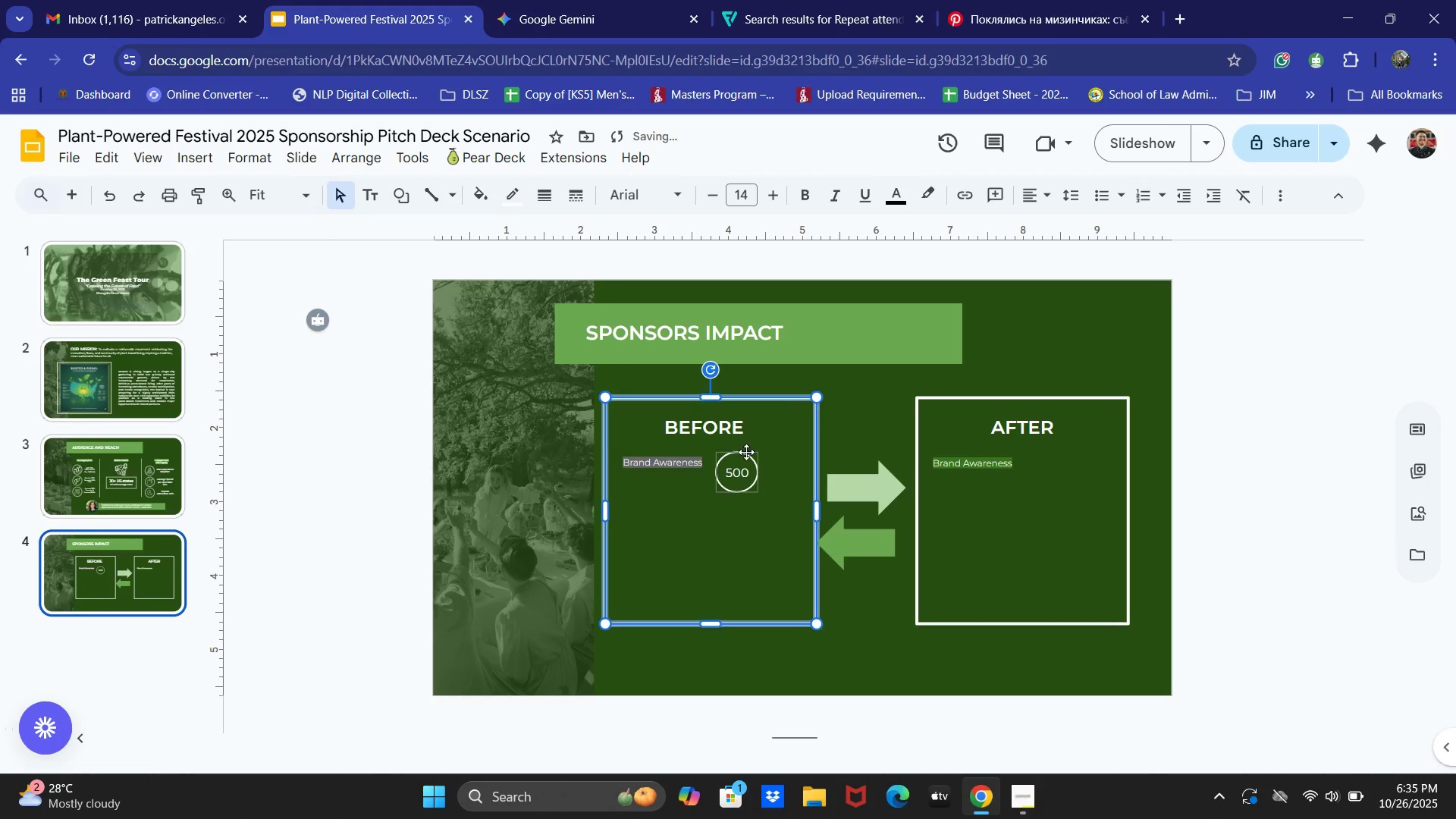 
left_click([746, 454])
 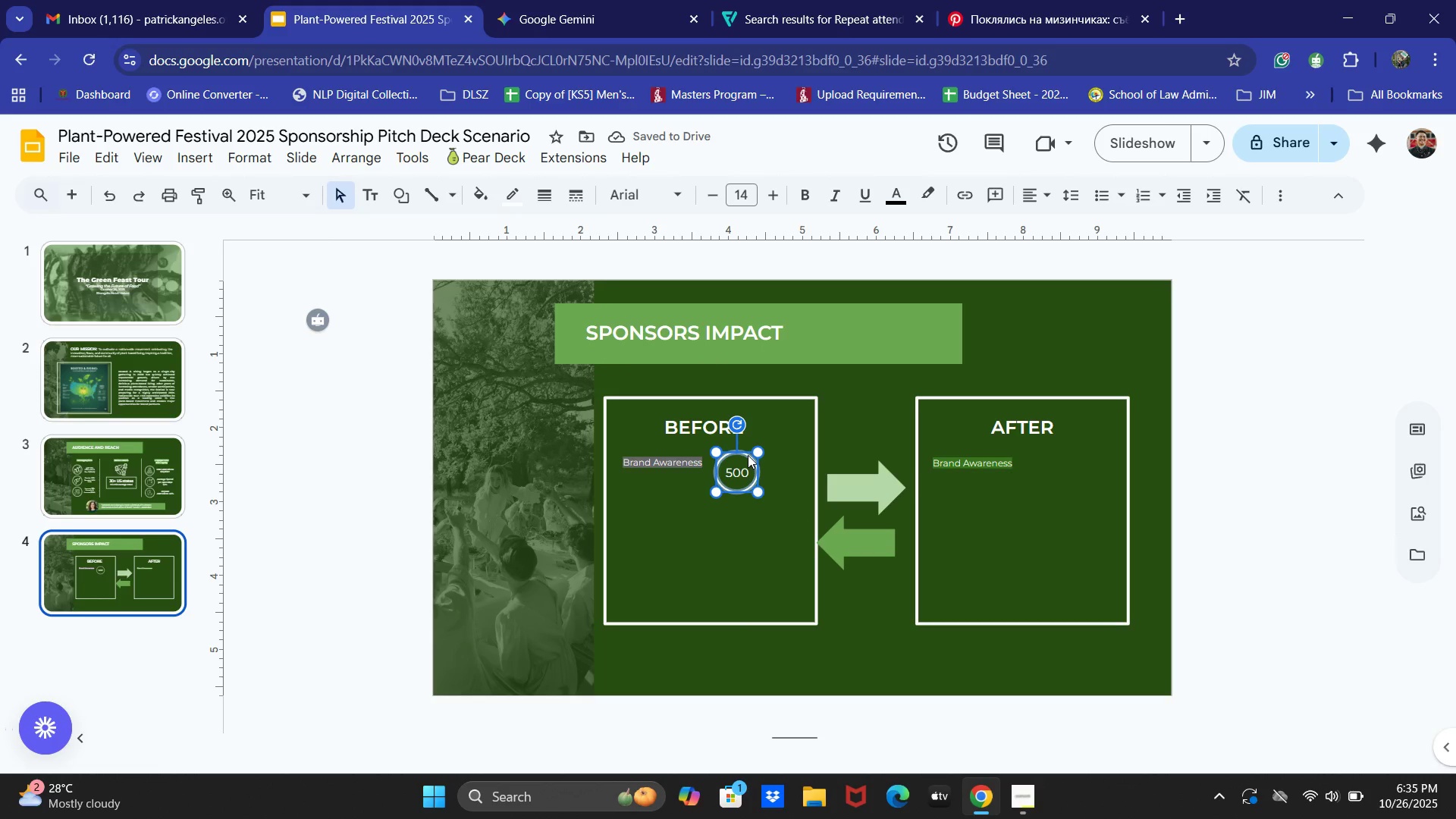 
key(ArrowDown)
 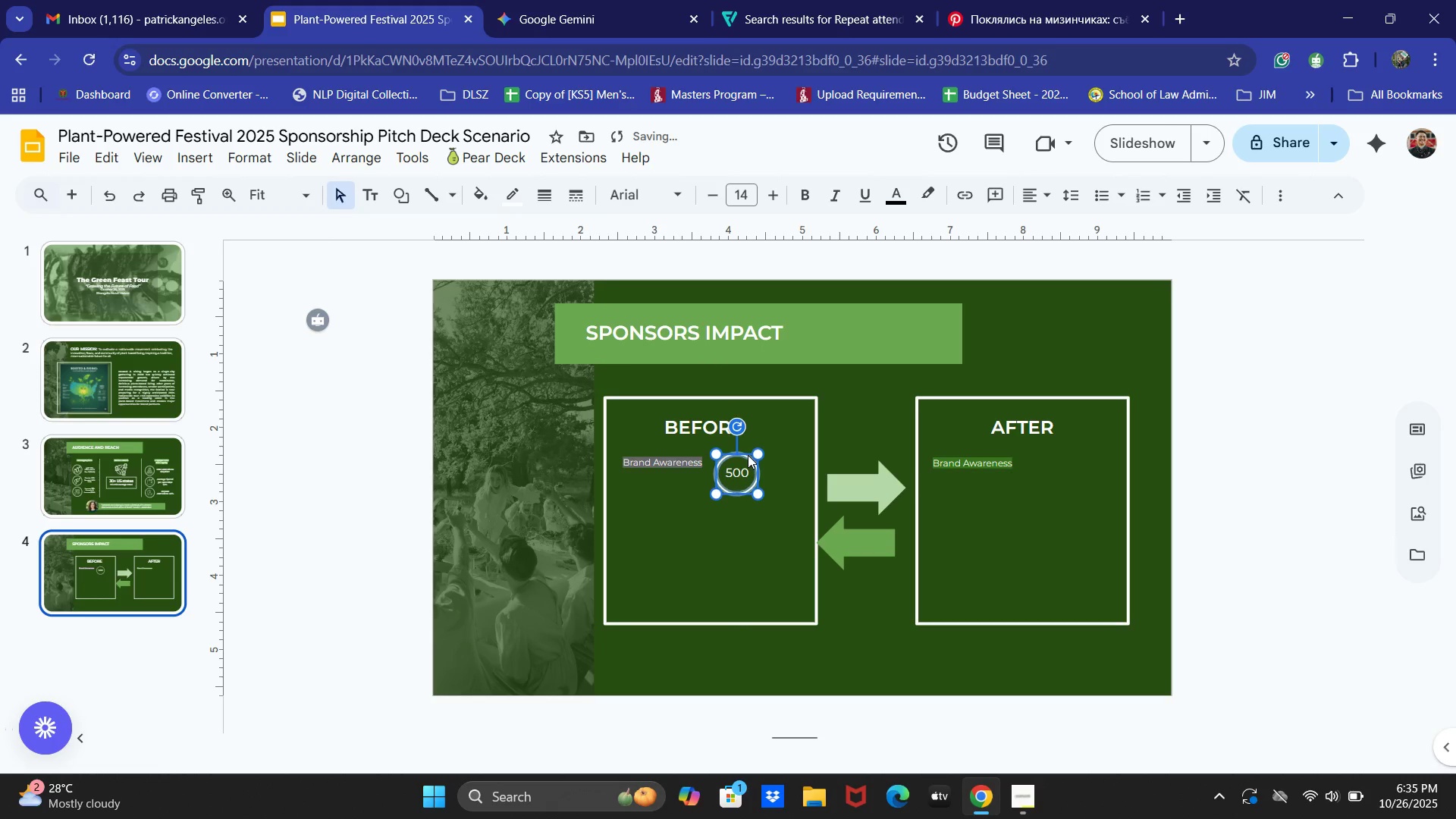 
key(ArrowDown)
 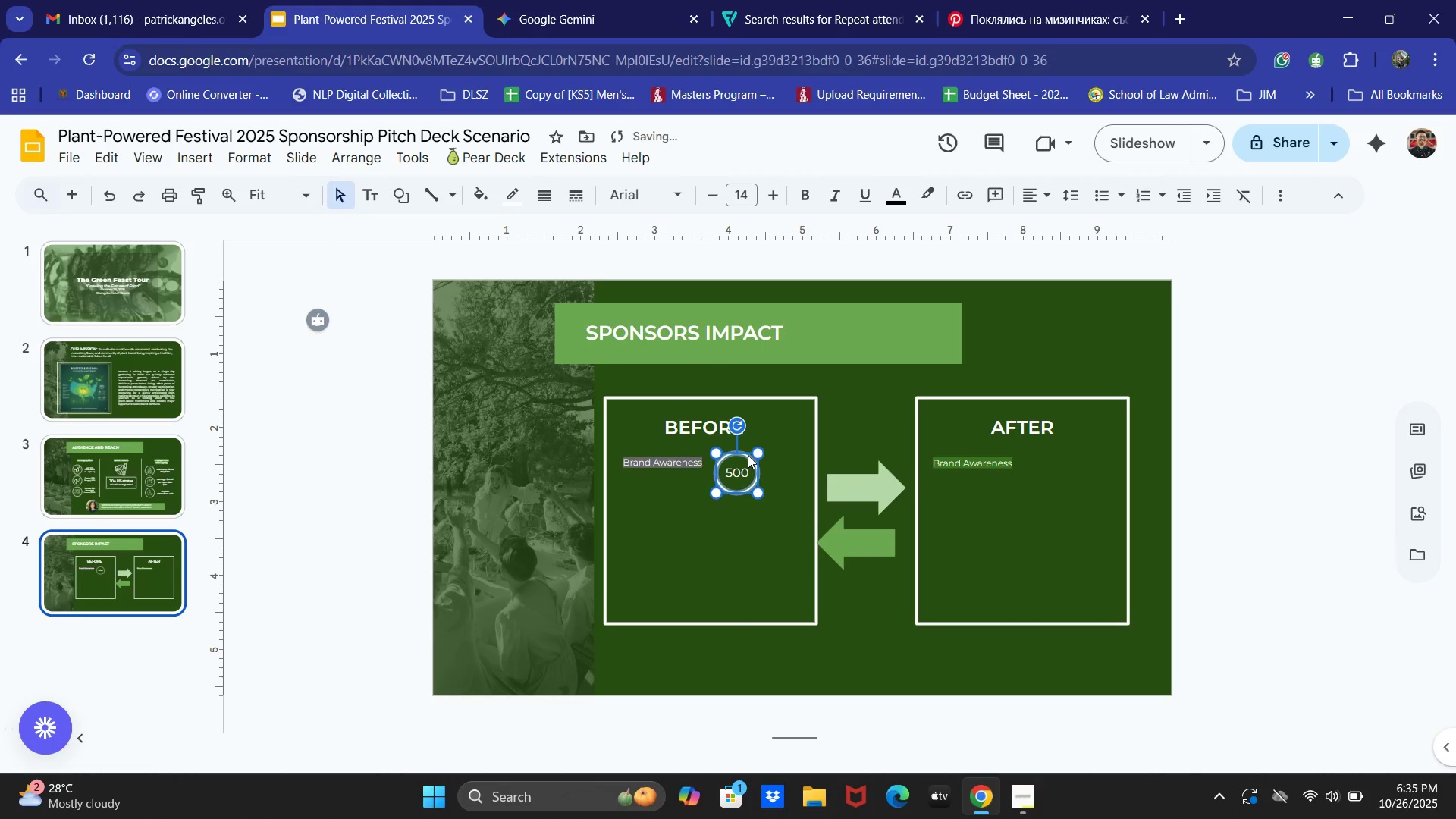 
key(ArrowUp)
 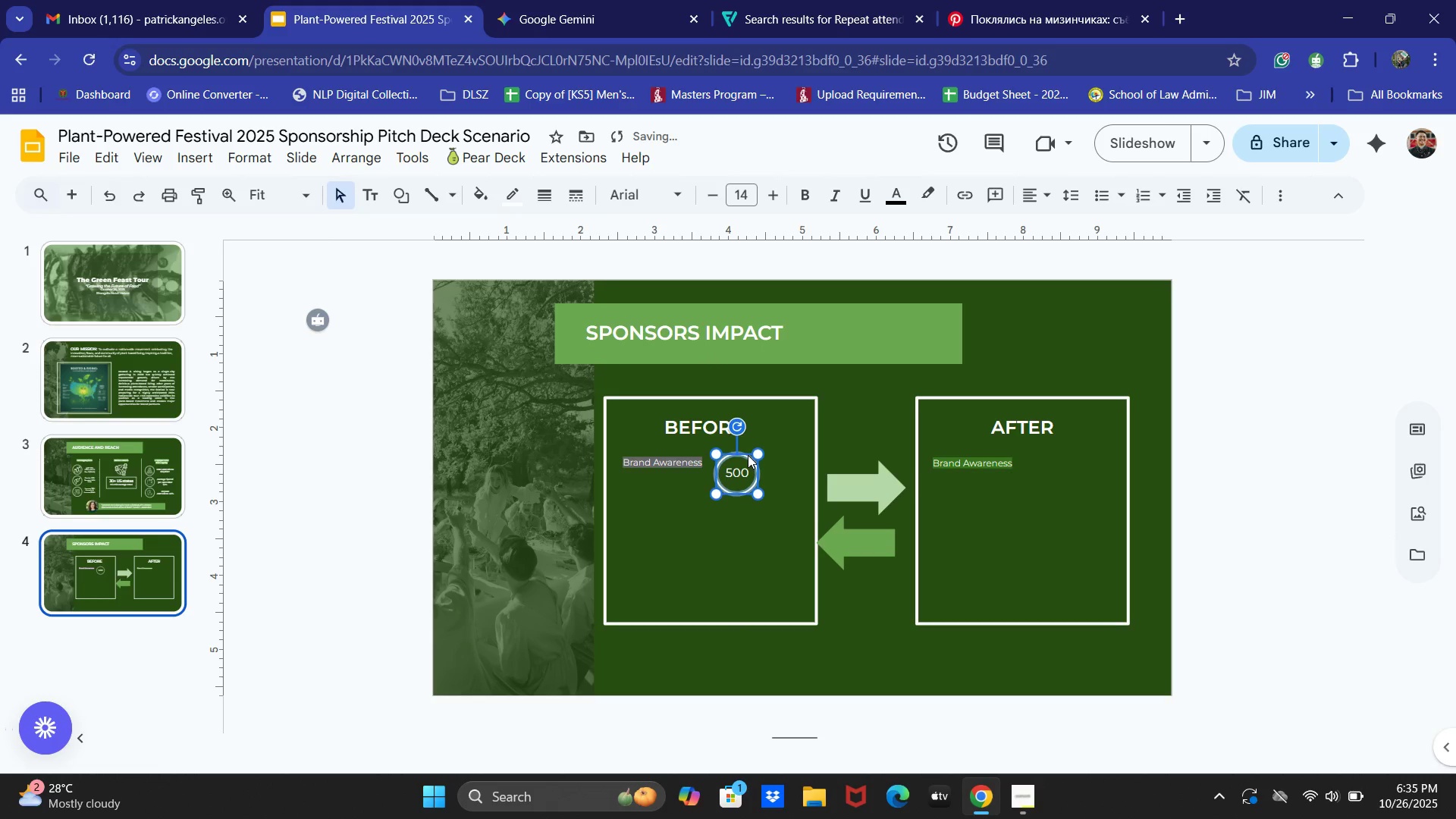 
key(ArrowDown)
 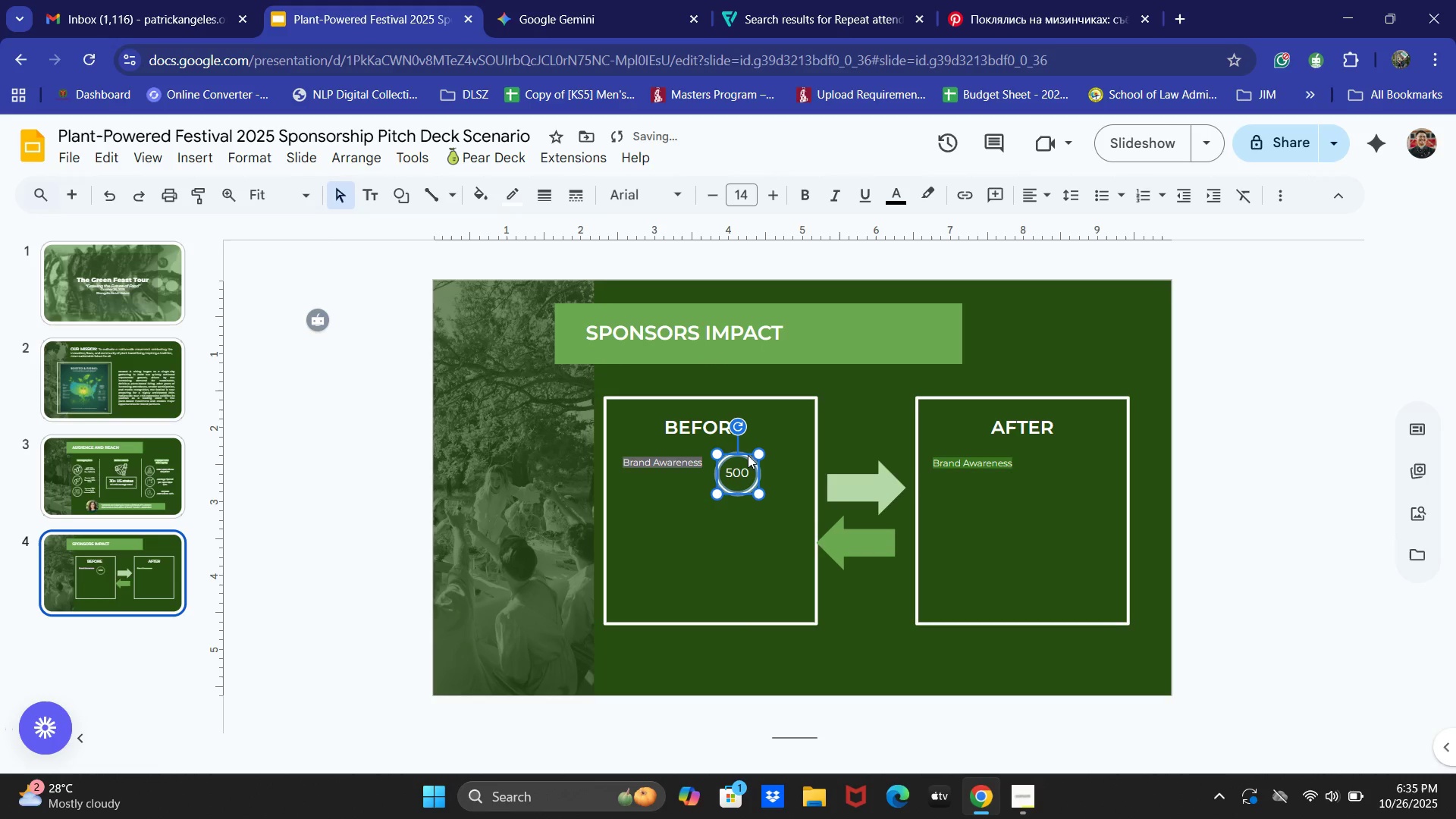 
key(ArrowRight)
 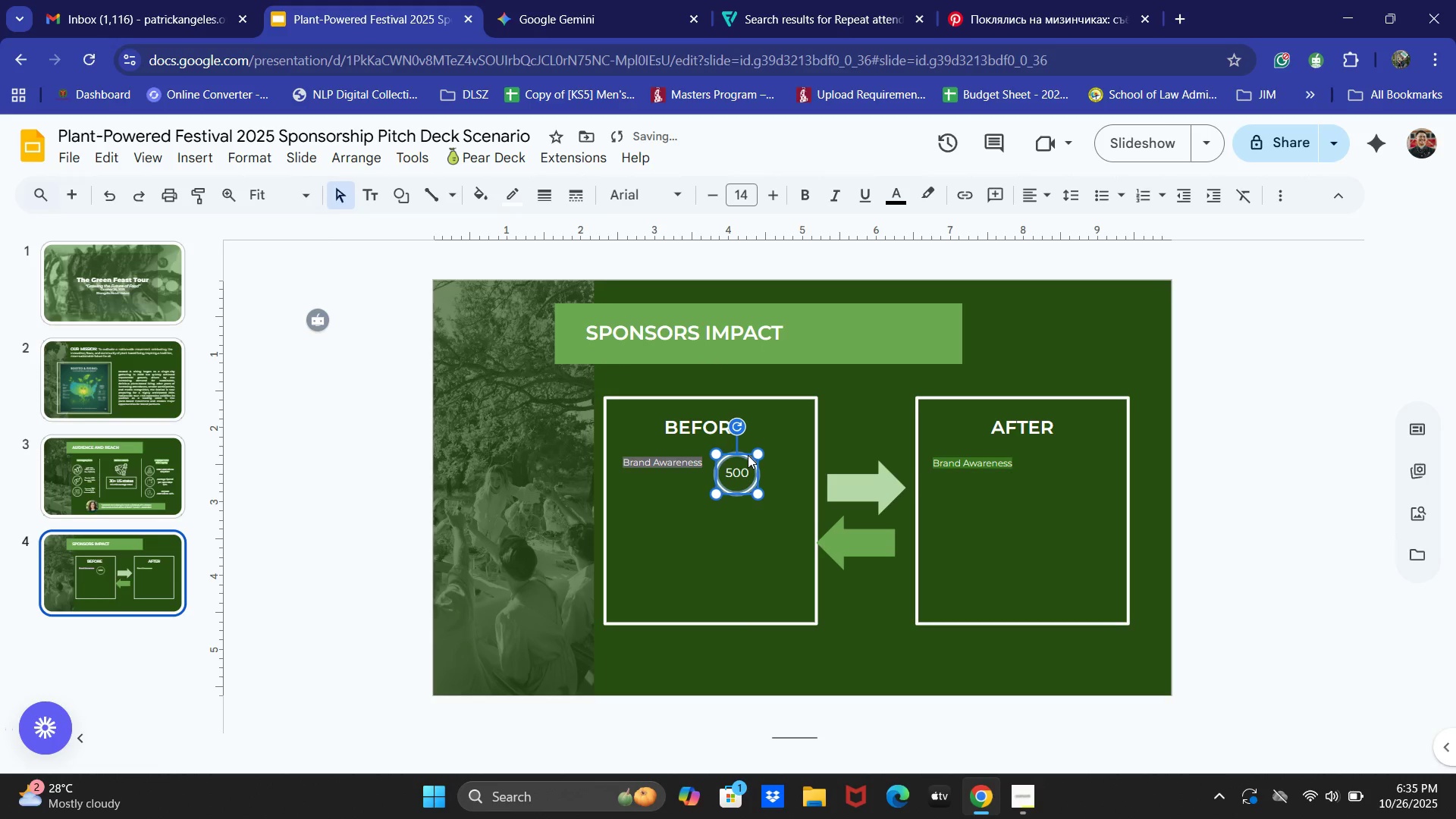 
key(ArrowLeft)
 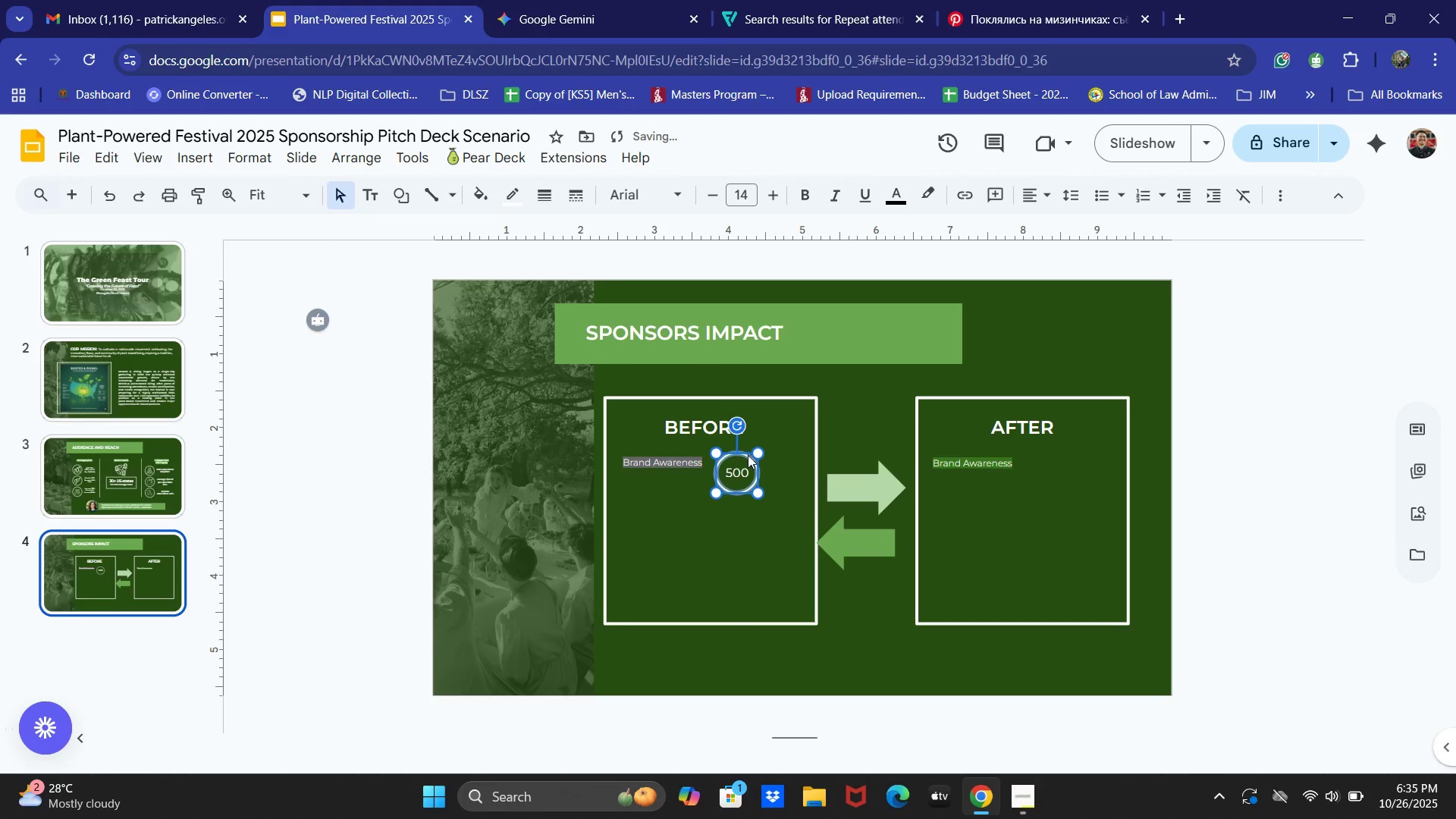 
key(ArrowUp)
 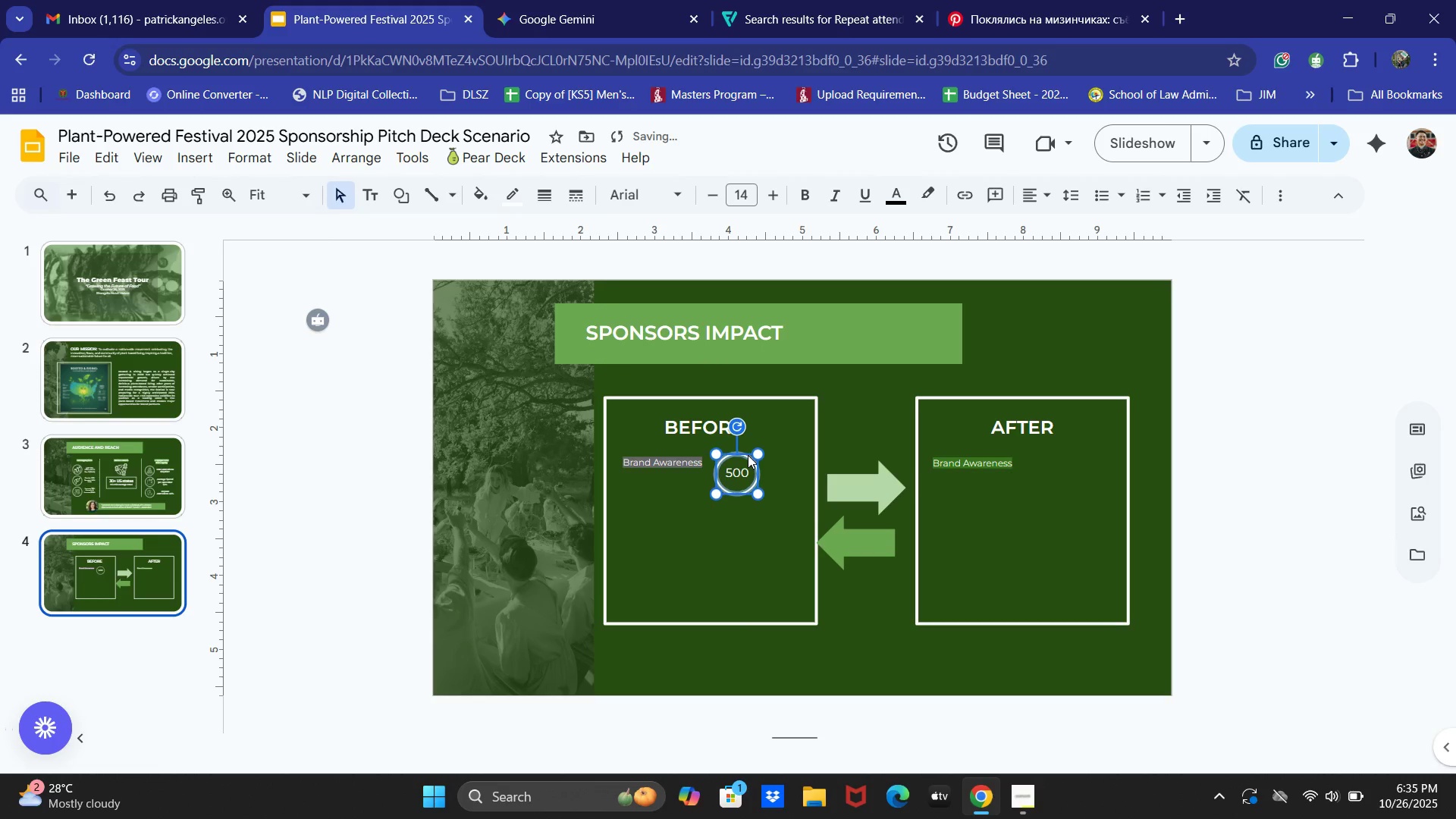 
key(ArrowDown)
 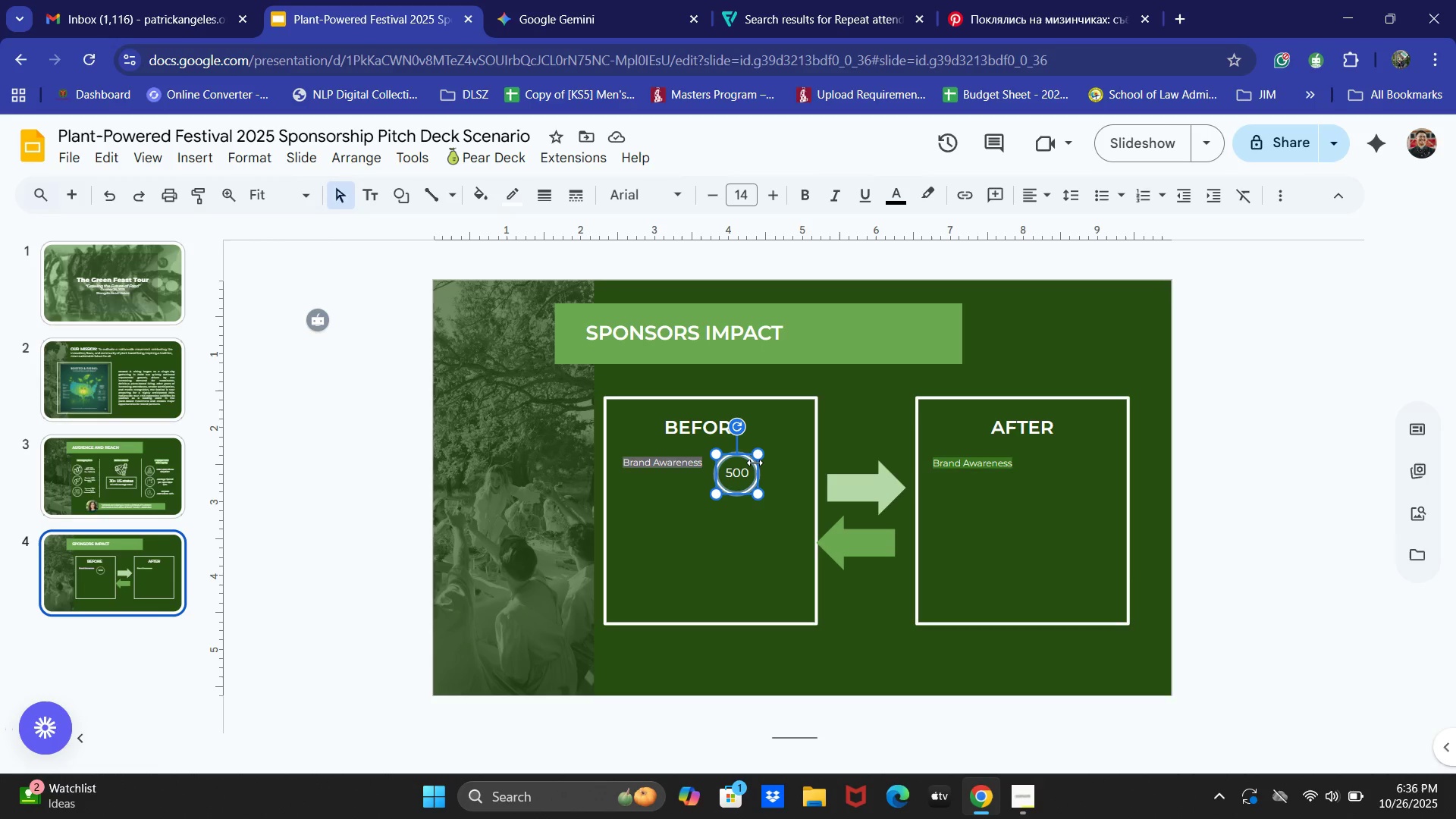 
wait(75.15)
 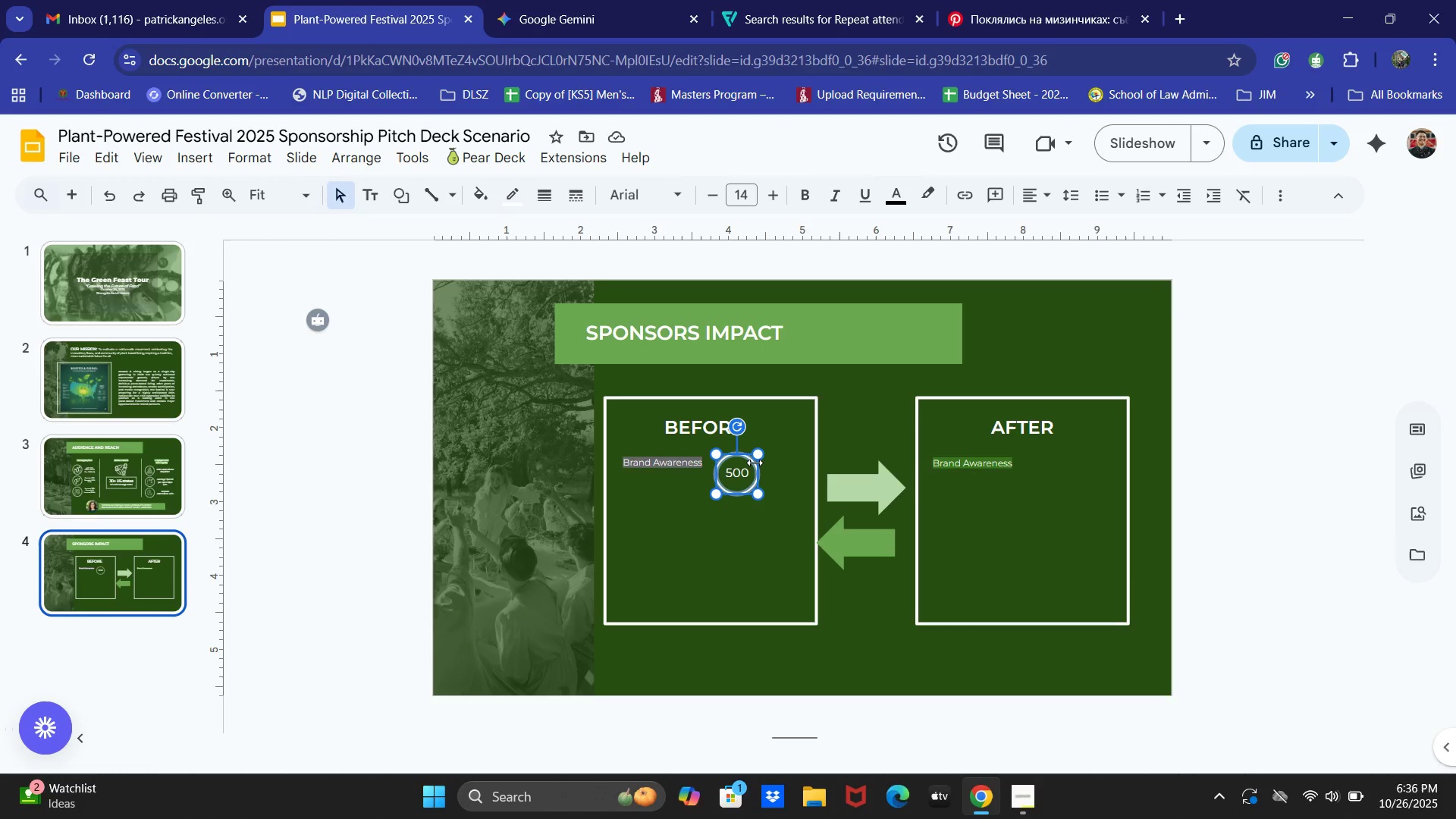 
left_click([705, 582])
 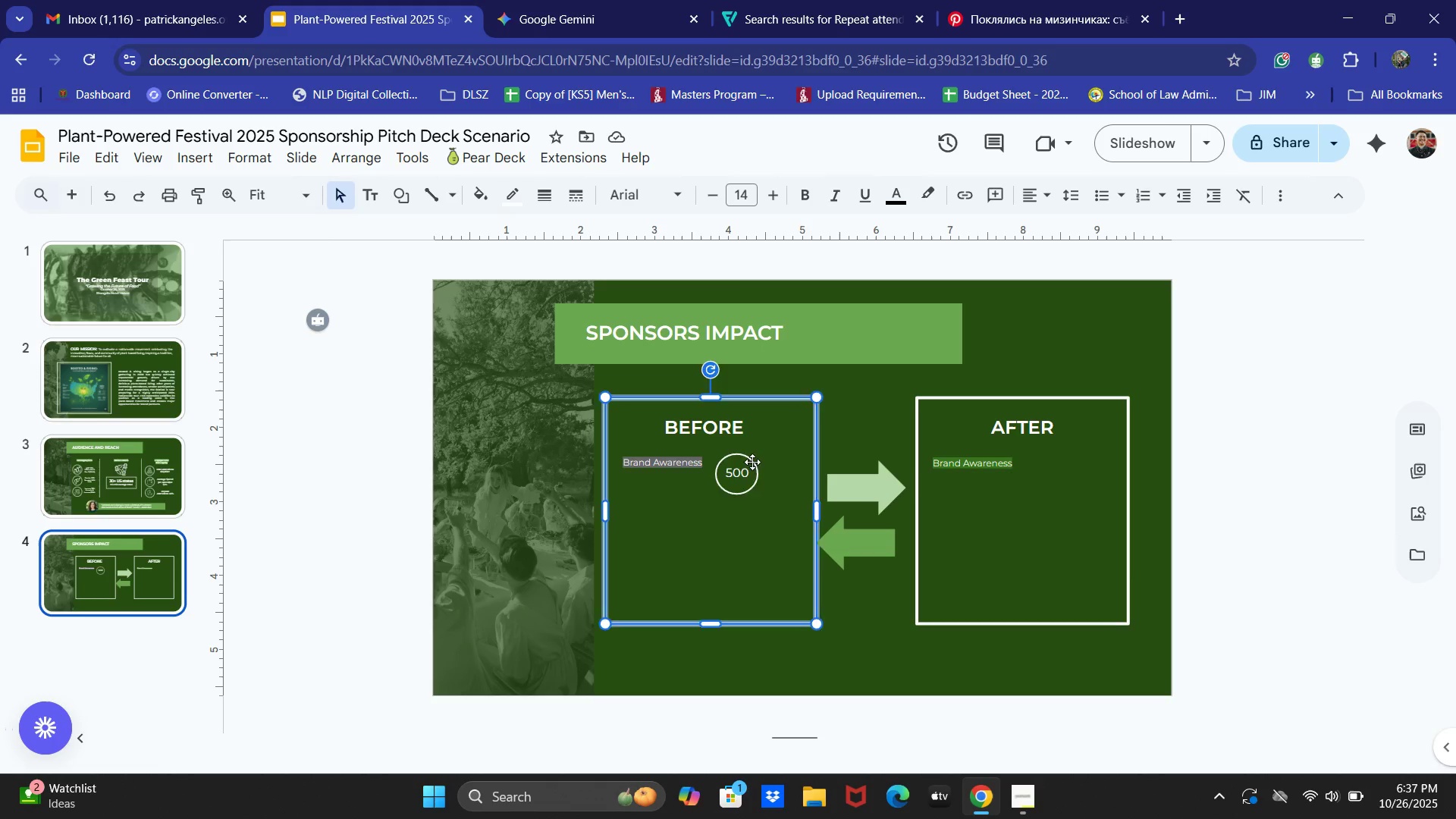 
left_click([752, 462])
 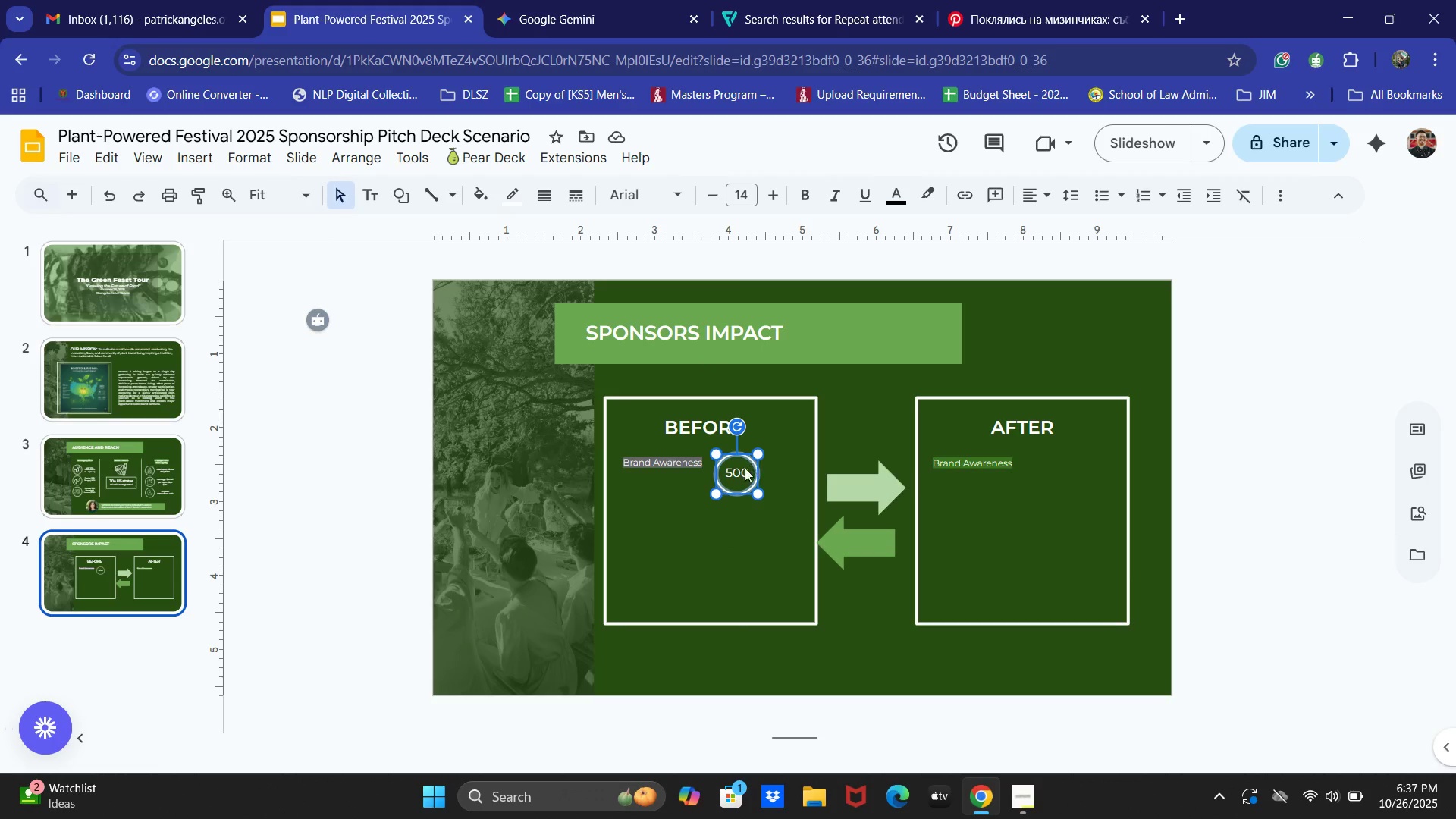 
hold_key(key=ShiftLeft, duration=0.88)
left_click([736, 470])
 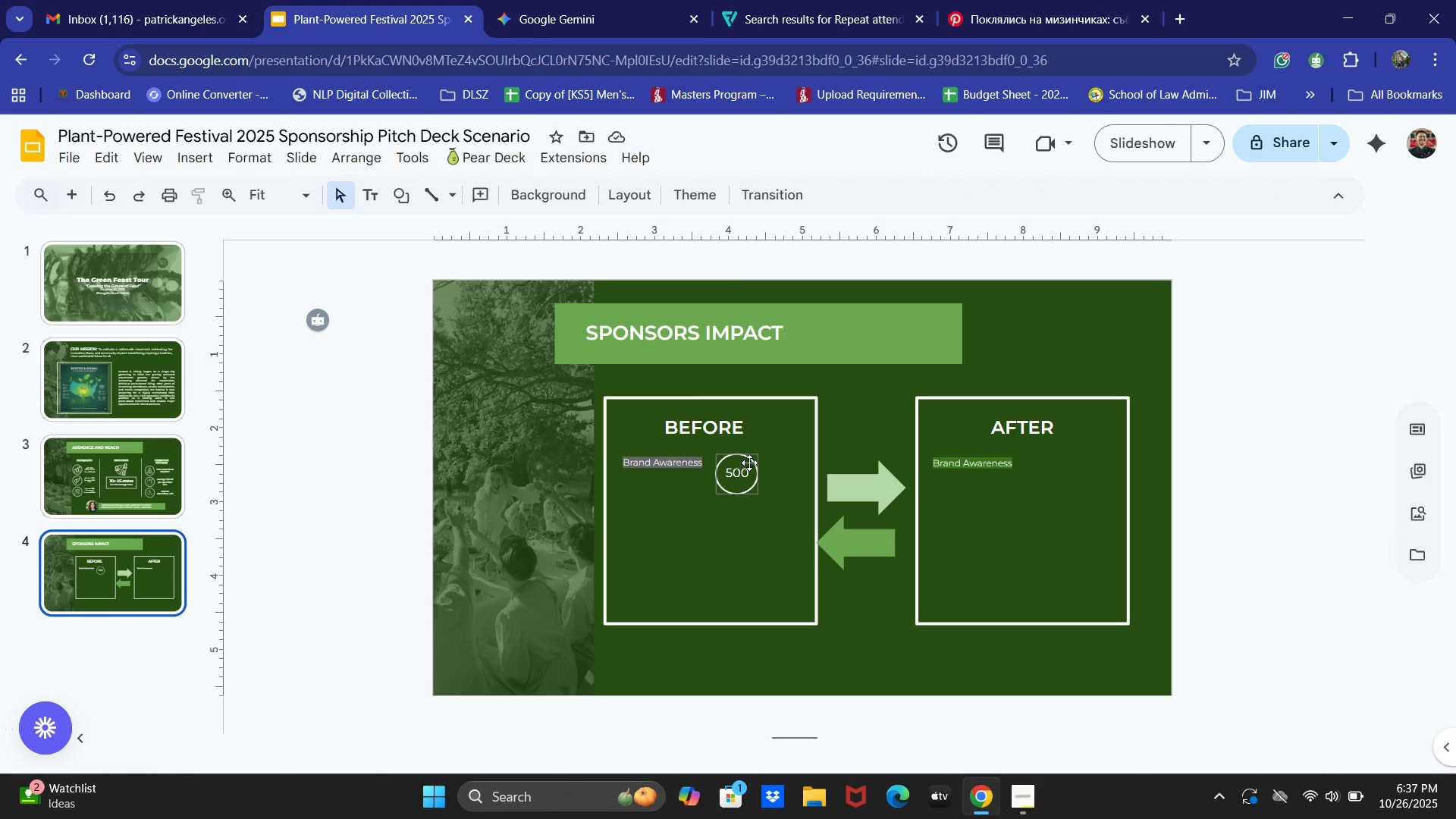 
left_click([749, 463])
 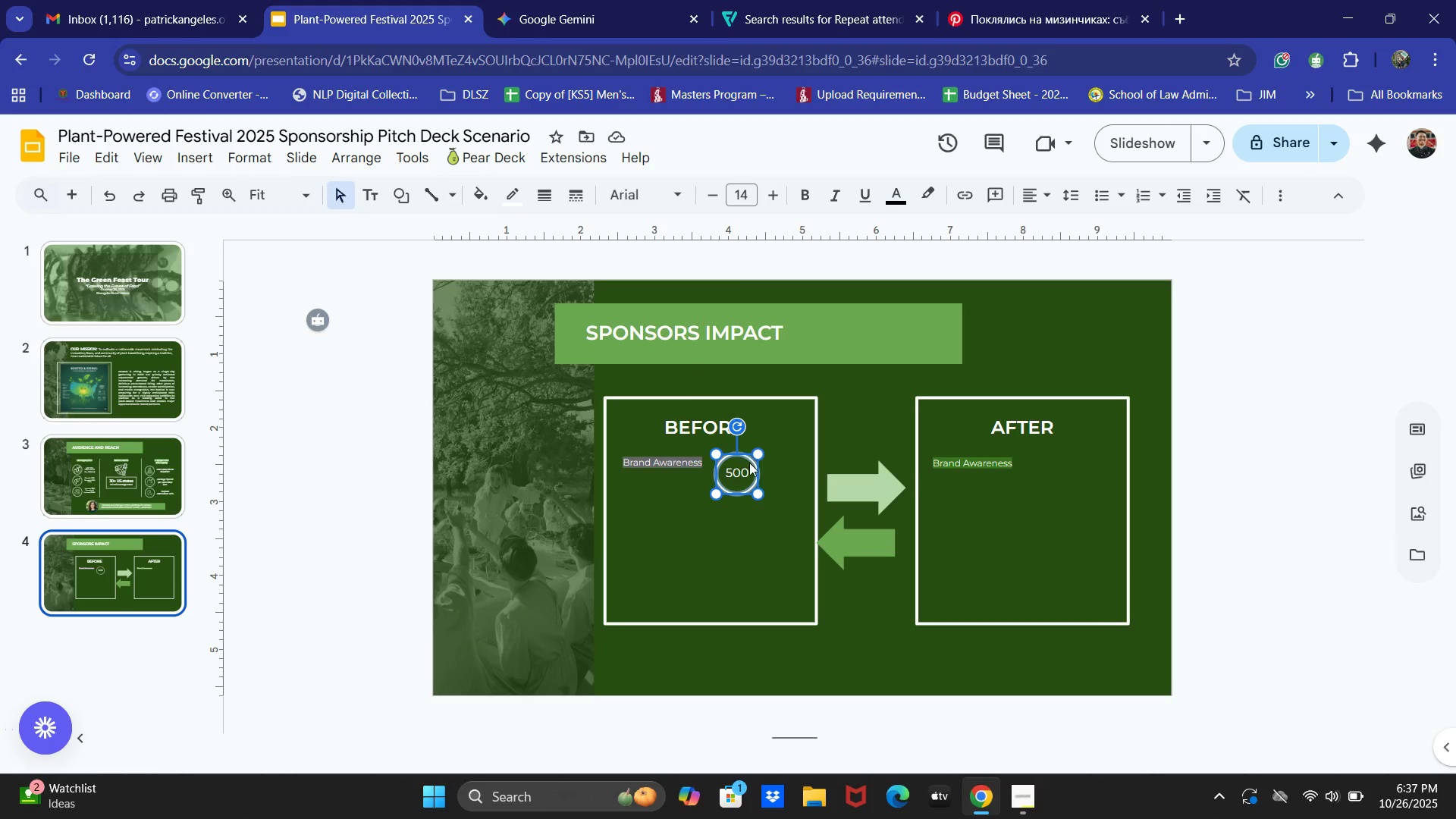 
key(Control+C)
 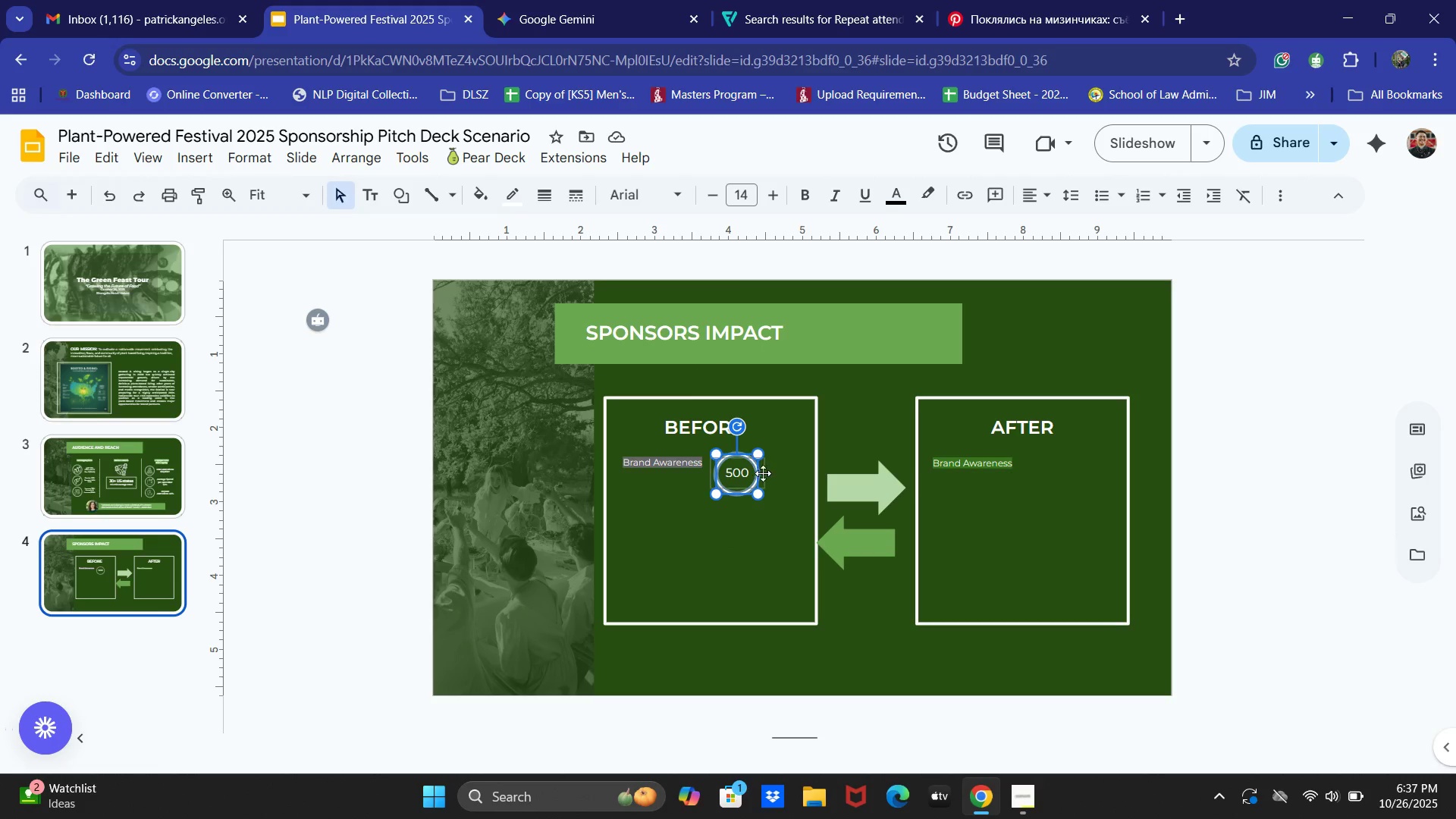 
key(Control+V)
 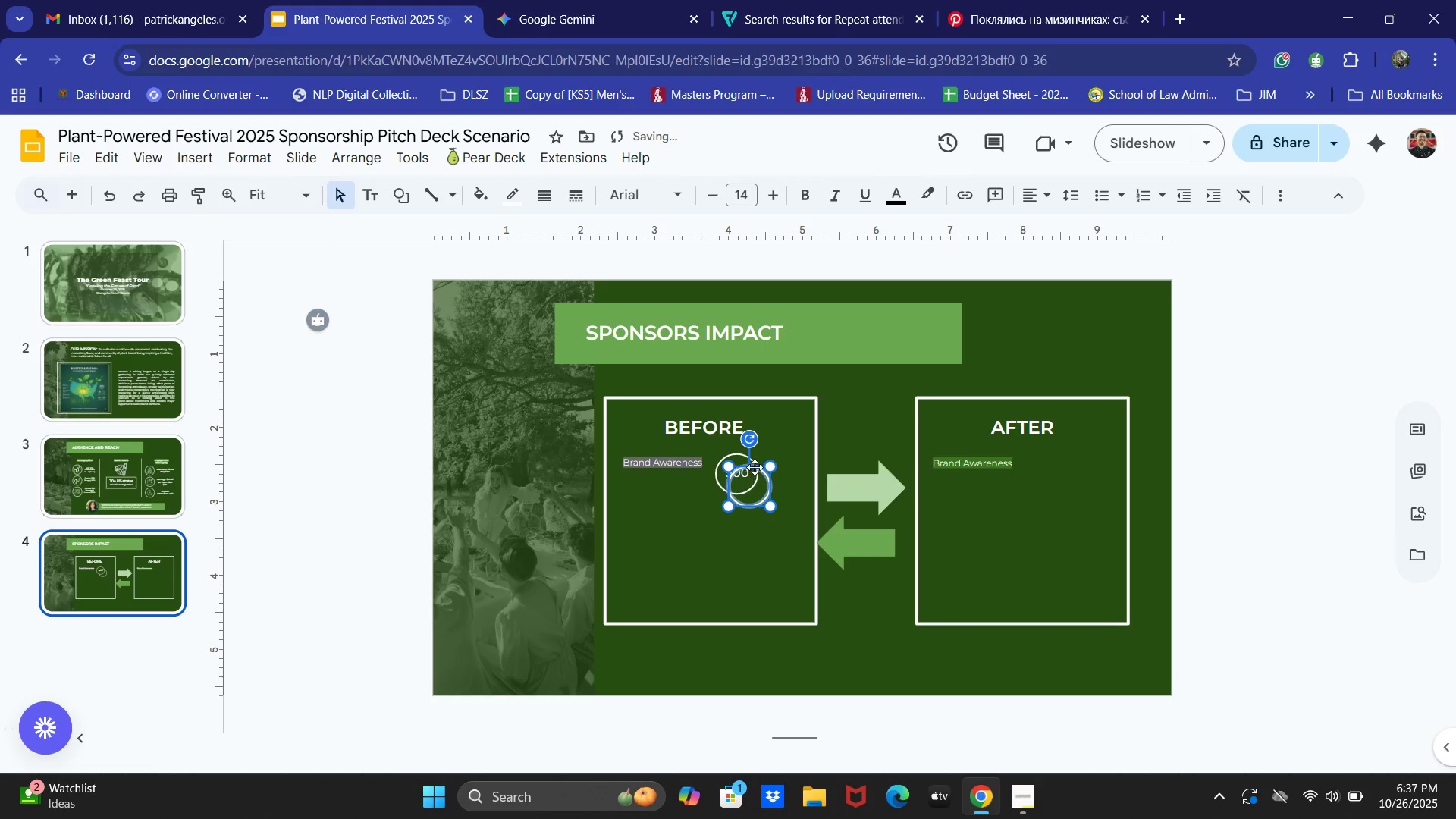 
left_click_drag(start_coordinate=[755, 467], to_coordinate=[804, 479])
 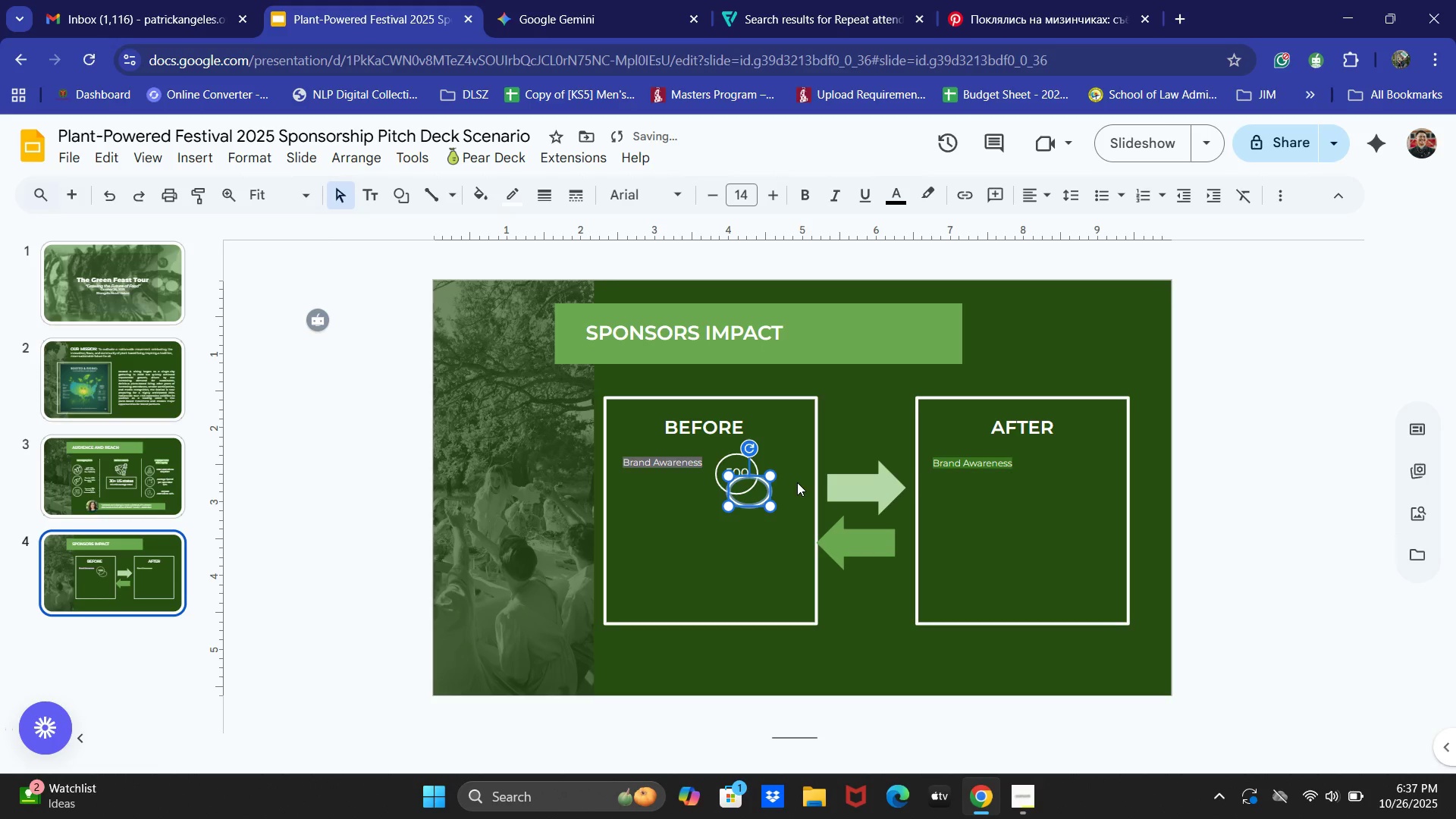 
key(Control+ControlLeft)
 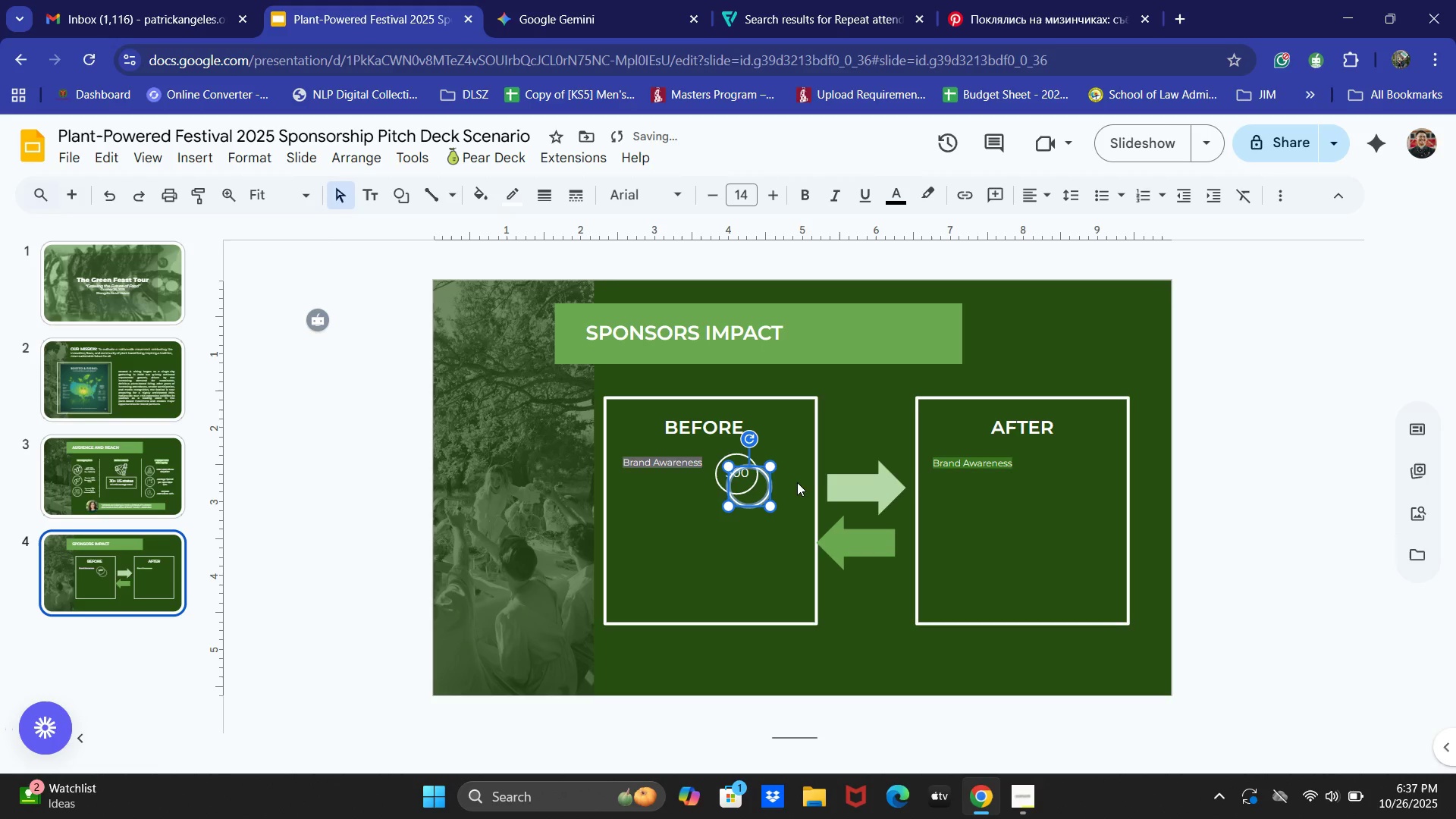 
key(Control+Z)
 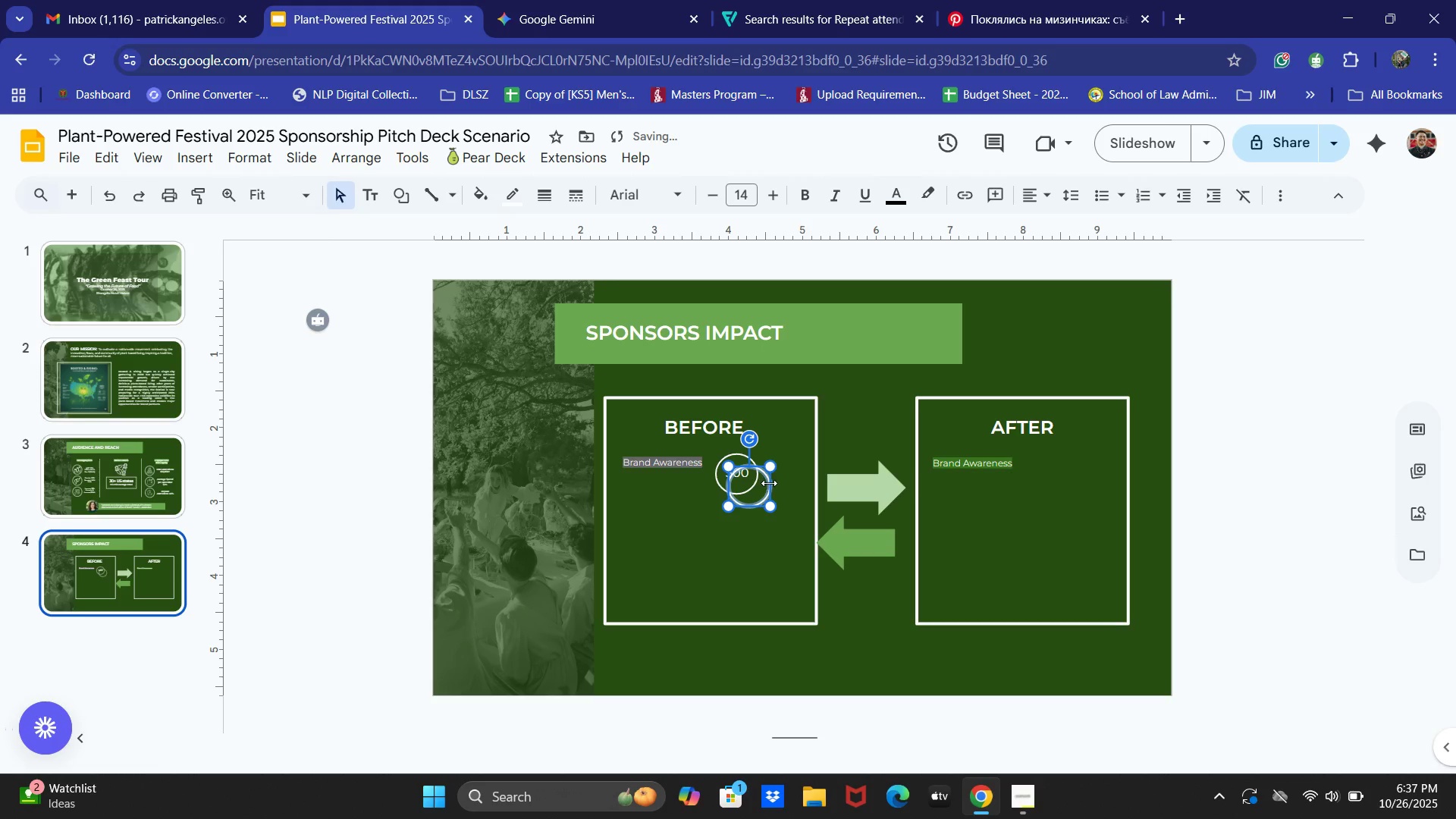 
left_click([770, 482])
 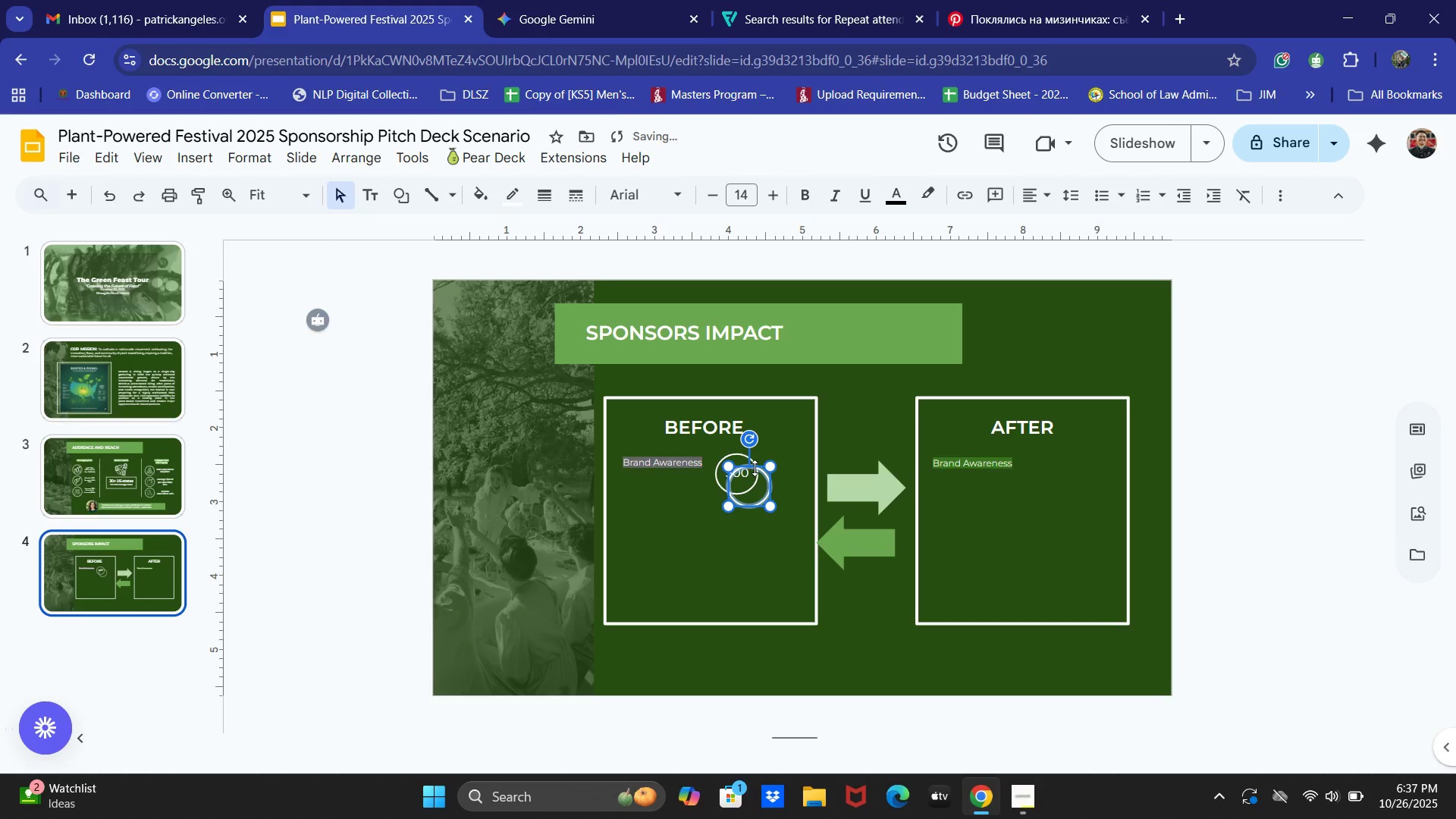 
left_click([755, 467])
 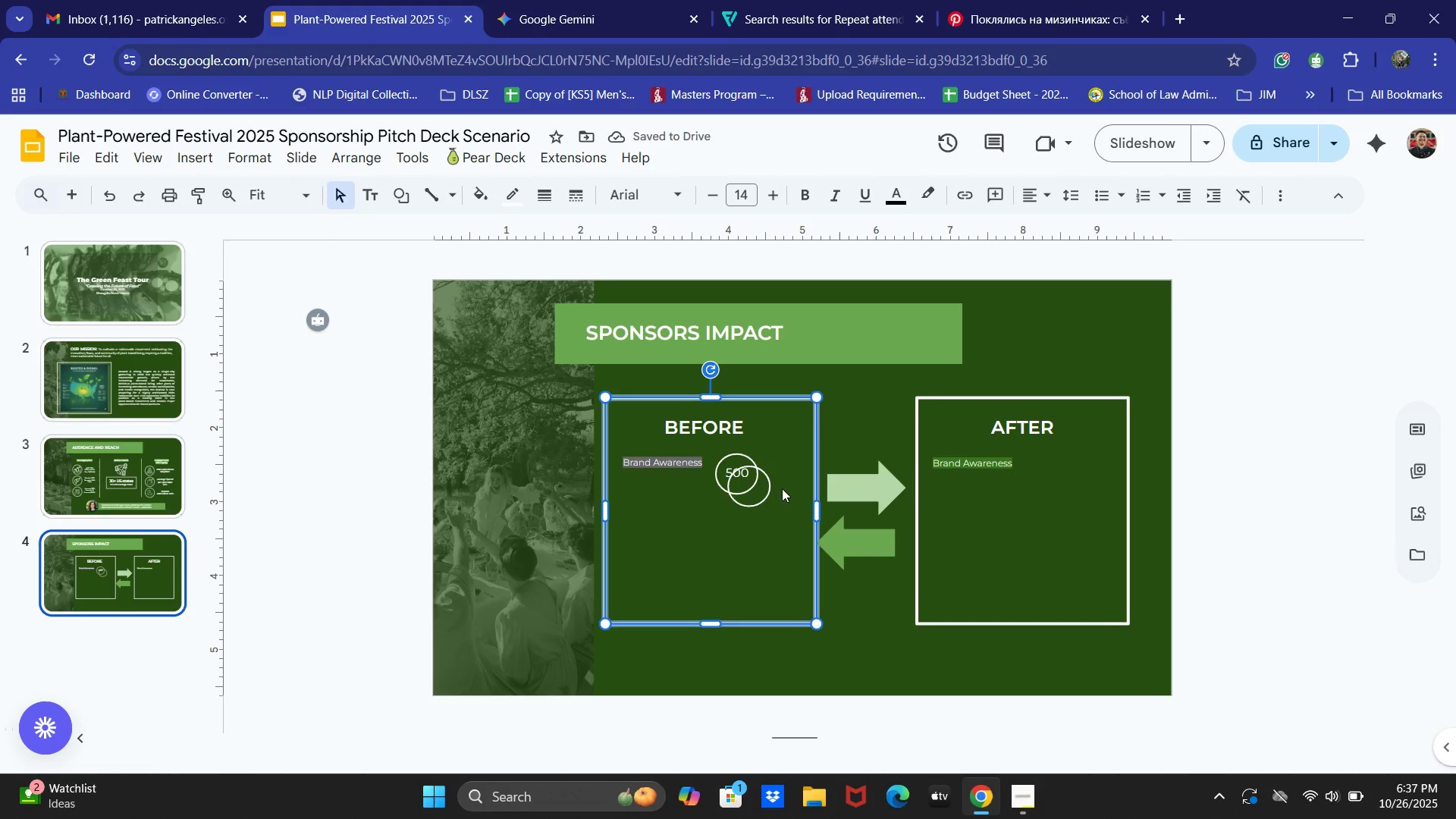 
double_click([761, 485])
 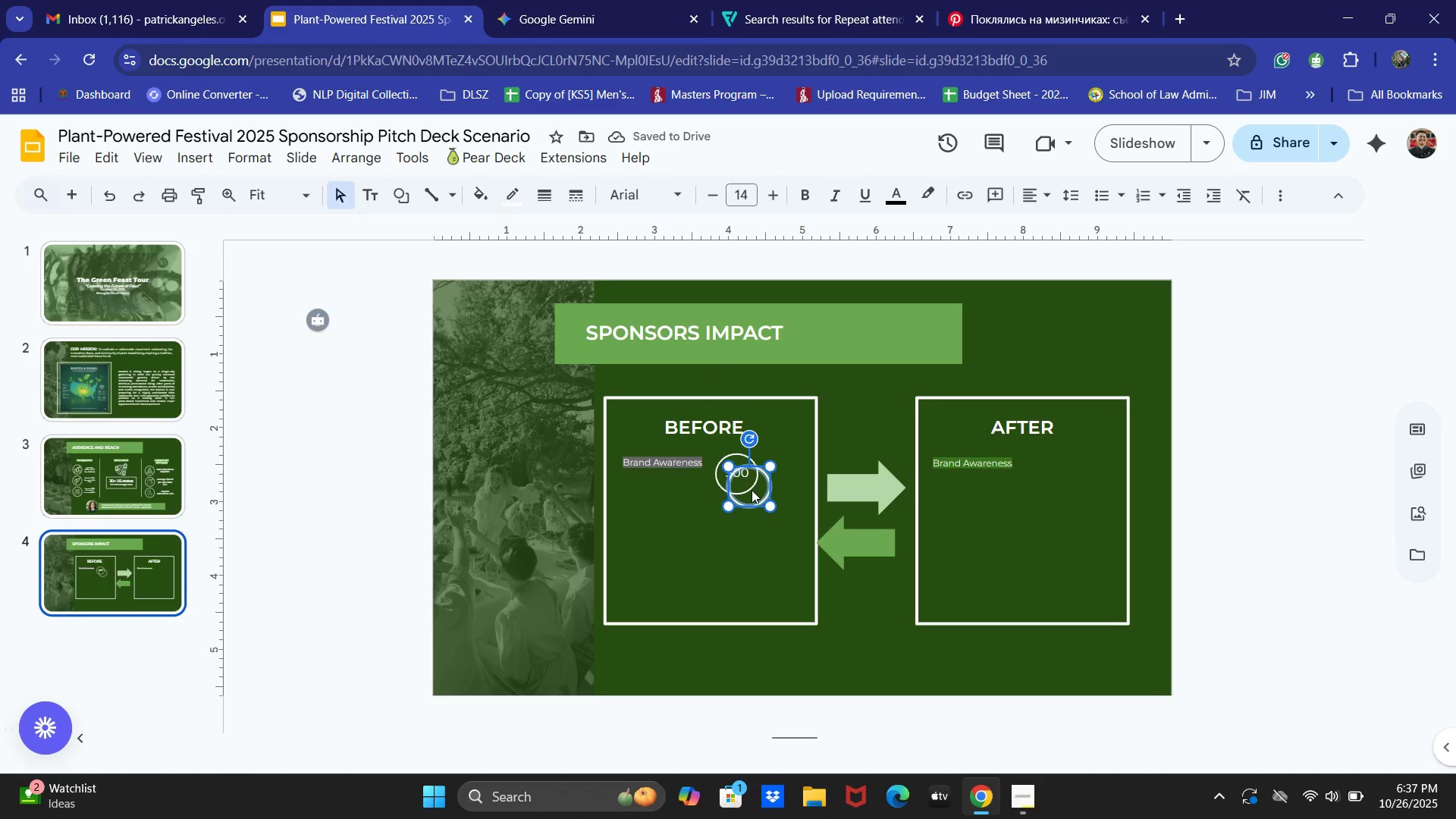 
left_click_drag(start_coordinate=[752, 490], to_coordinate=[1050, 479])
 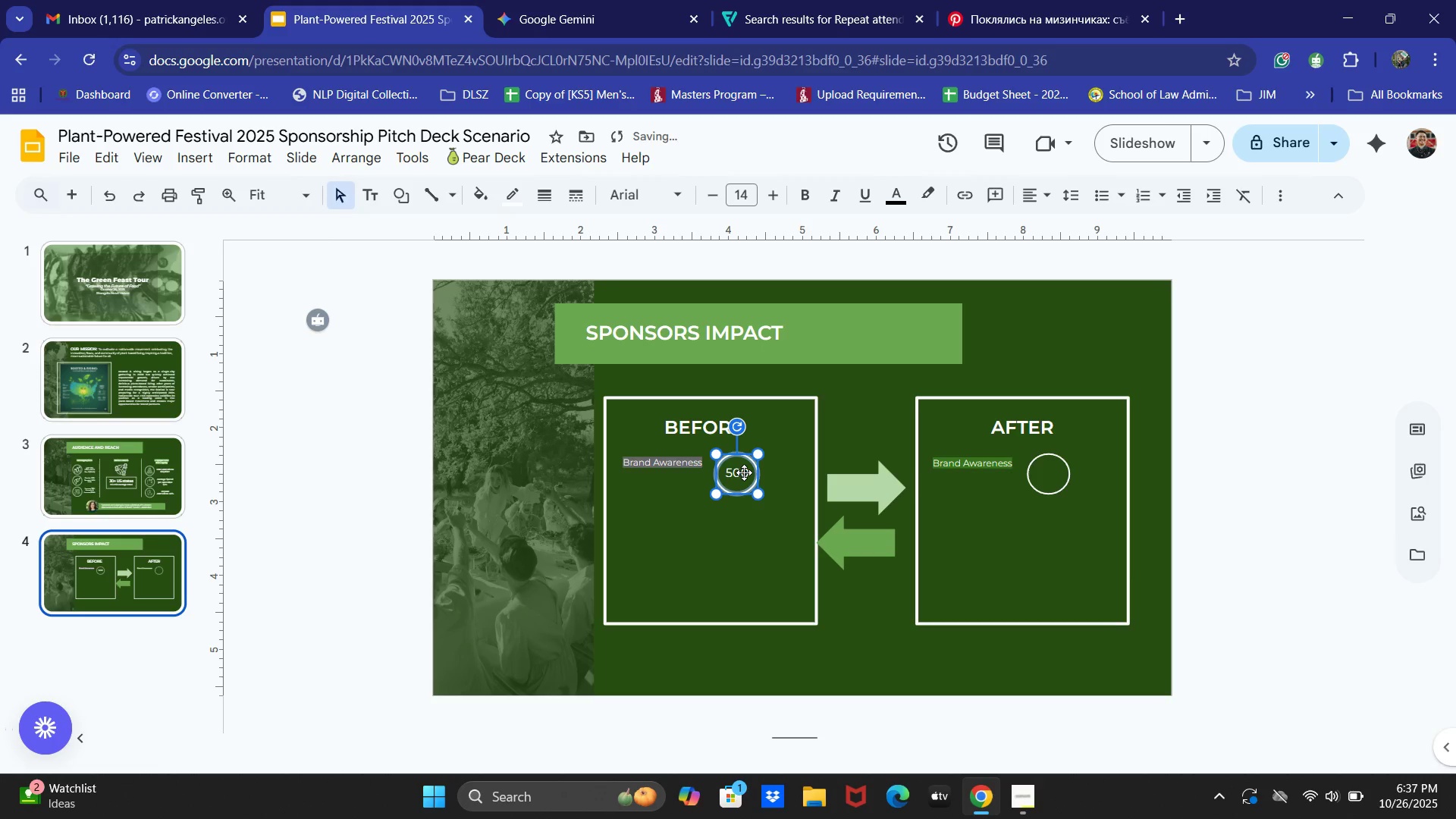 
double_click([743, 473])
 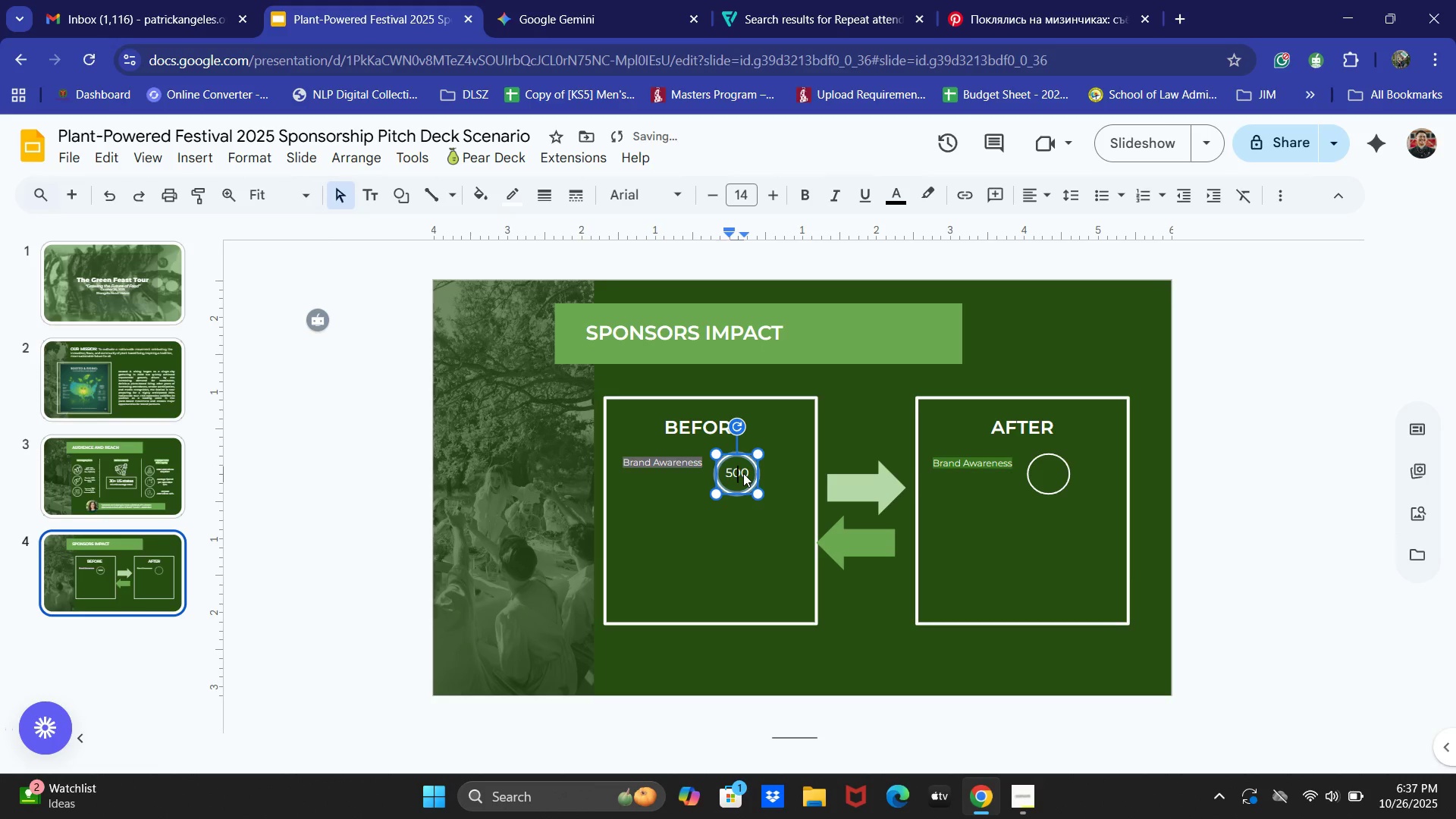 
triple_click([743, 473])
 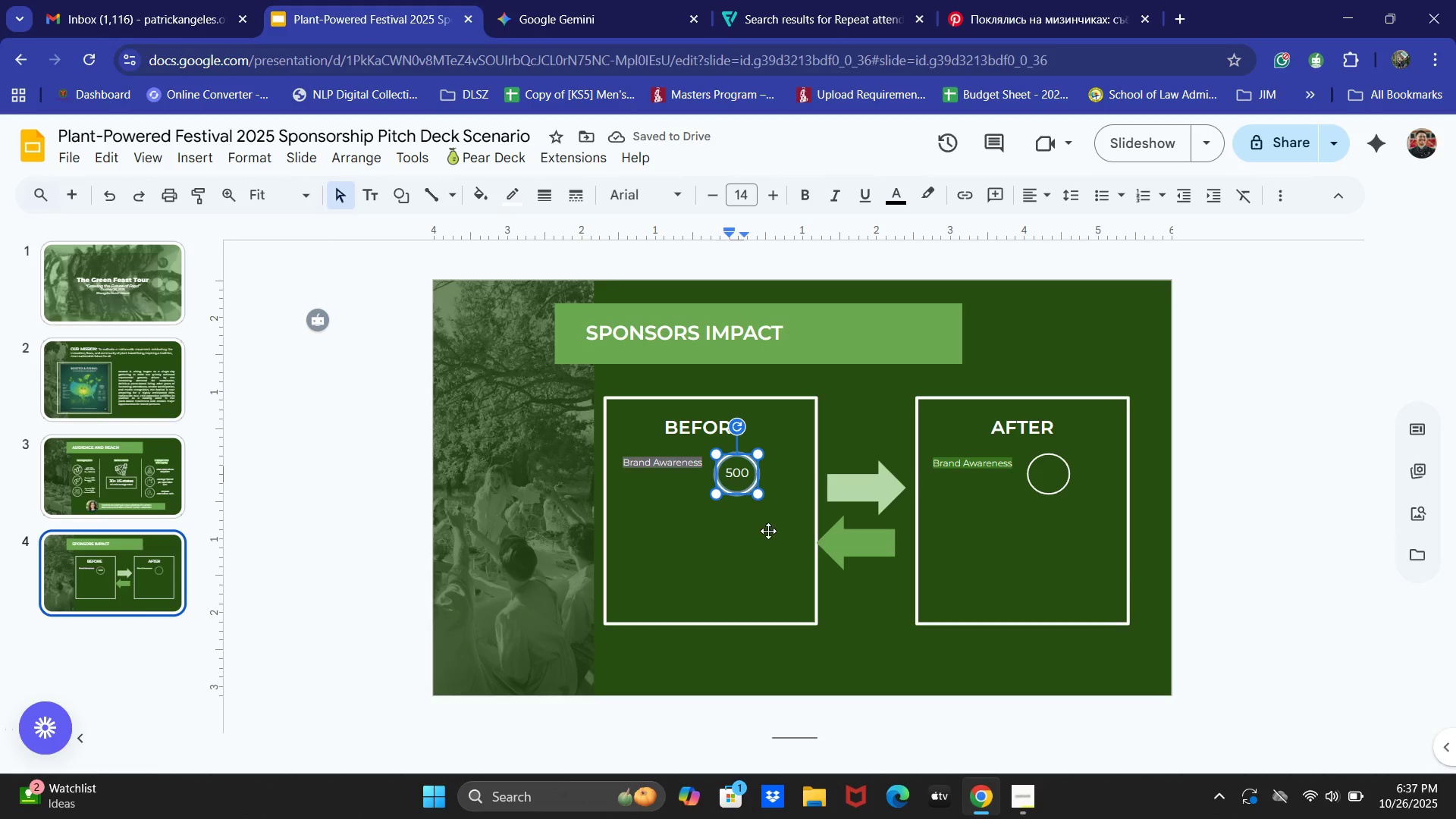 
left_click([768, 532])
 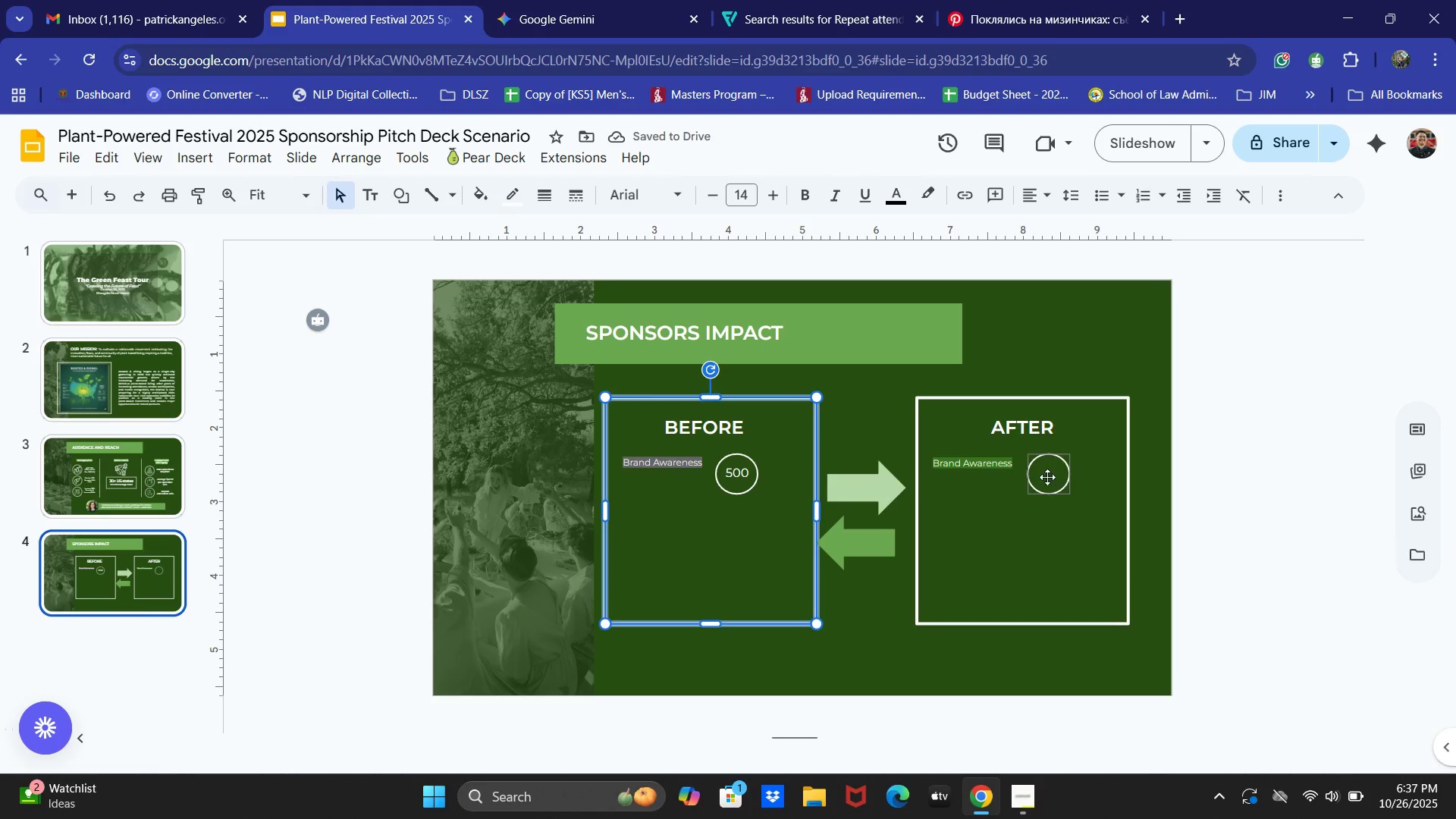 
double_click([1047, 477])
 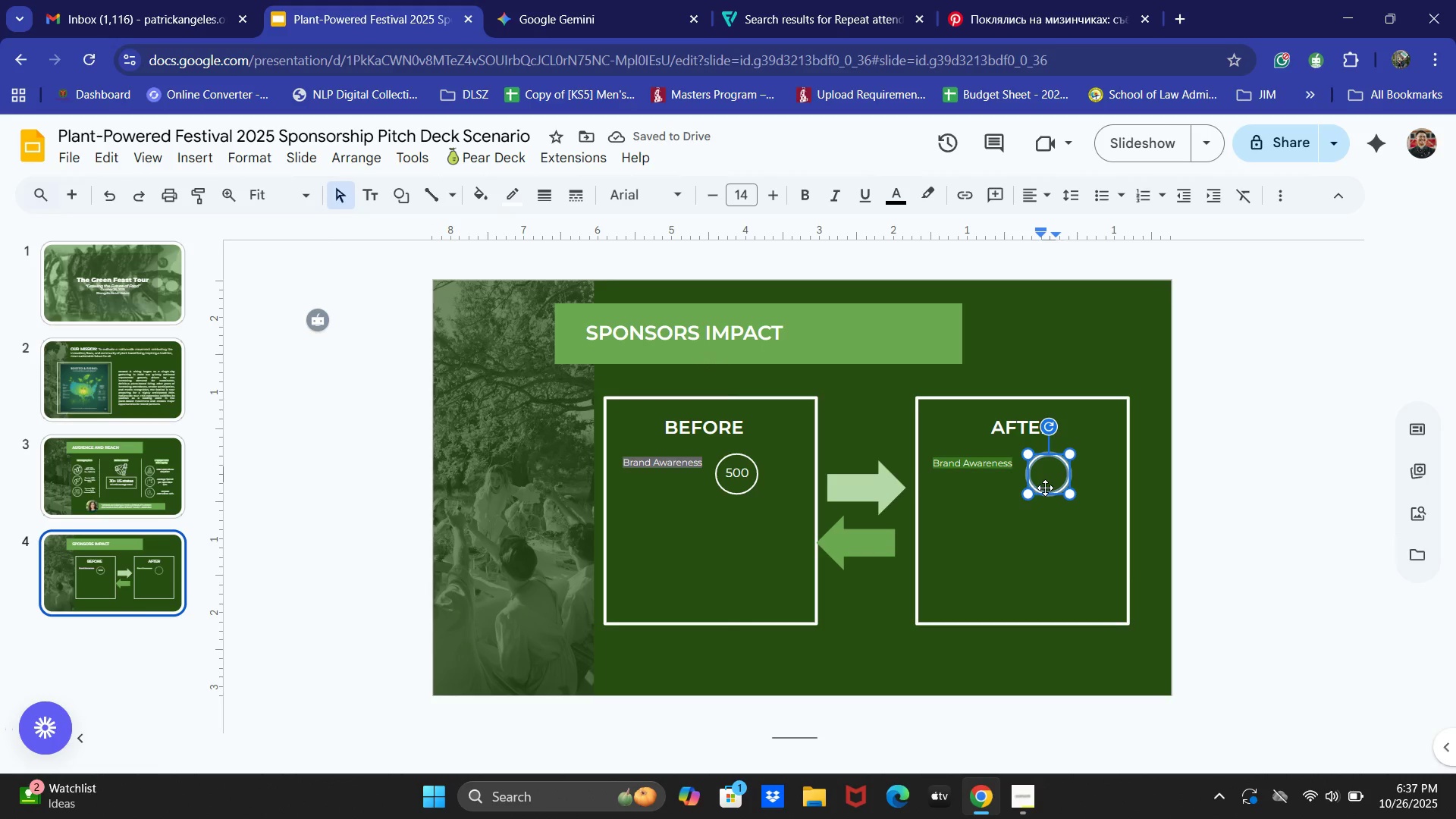 
key(Numpad5)
 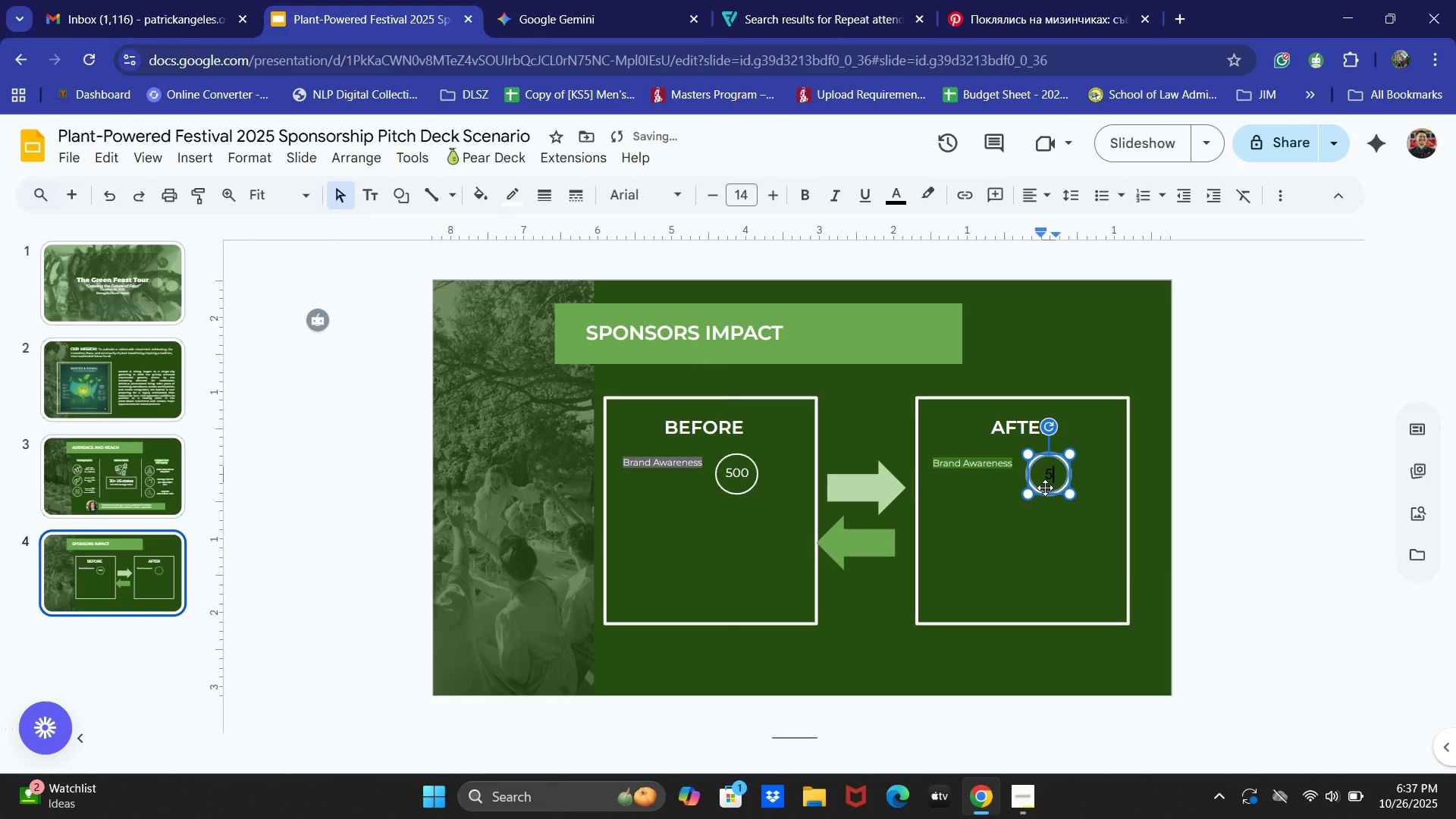 
key(Numpad5)
 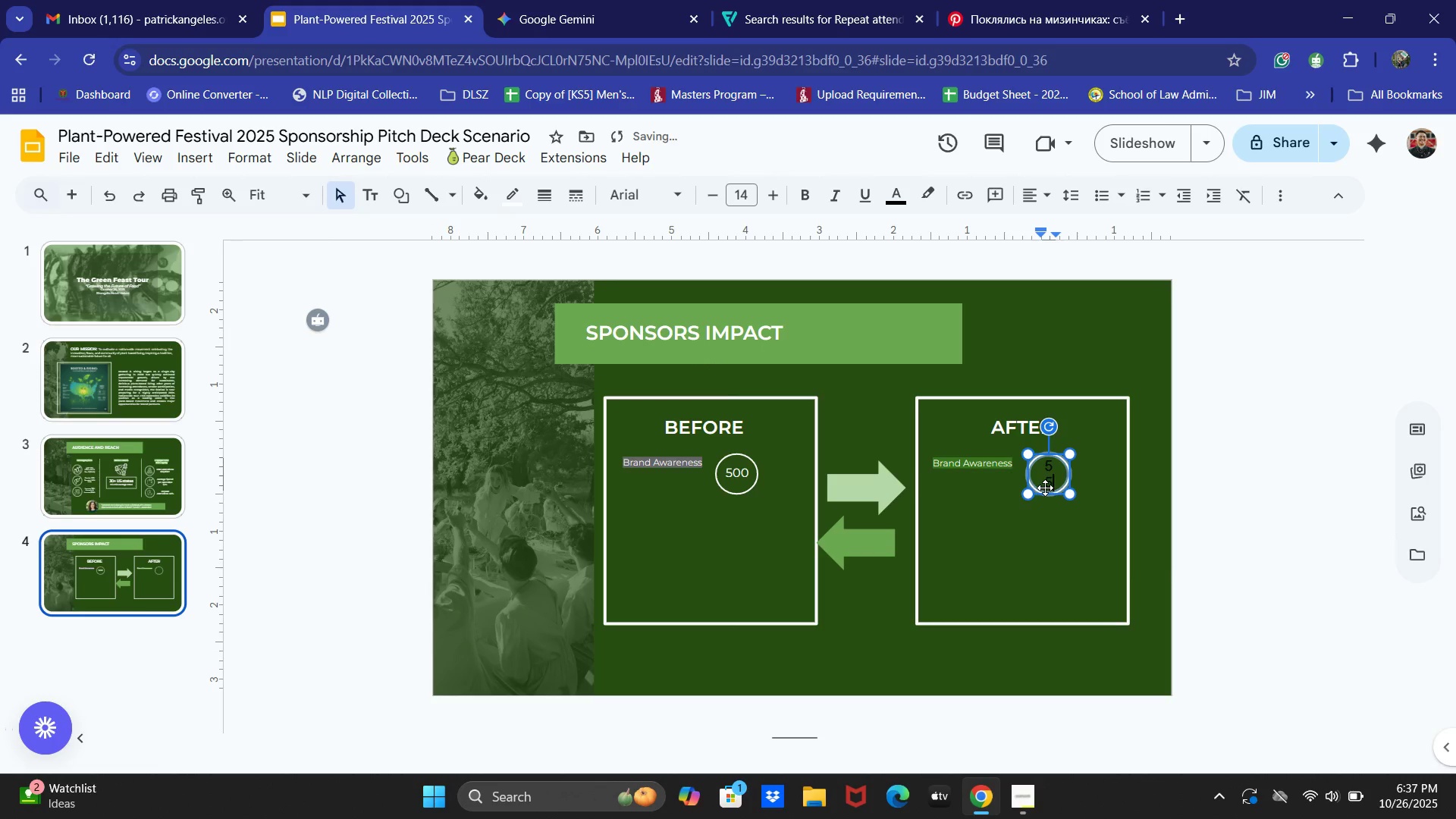 
key(Backspace)
 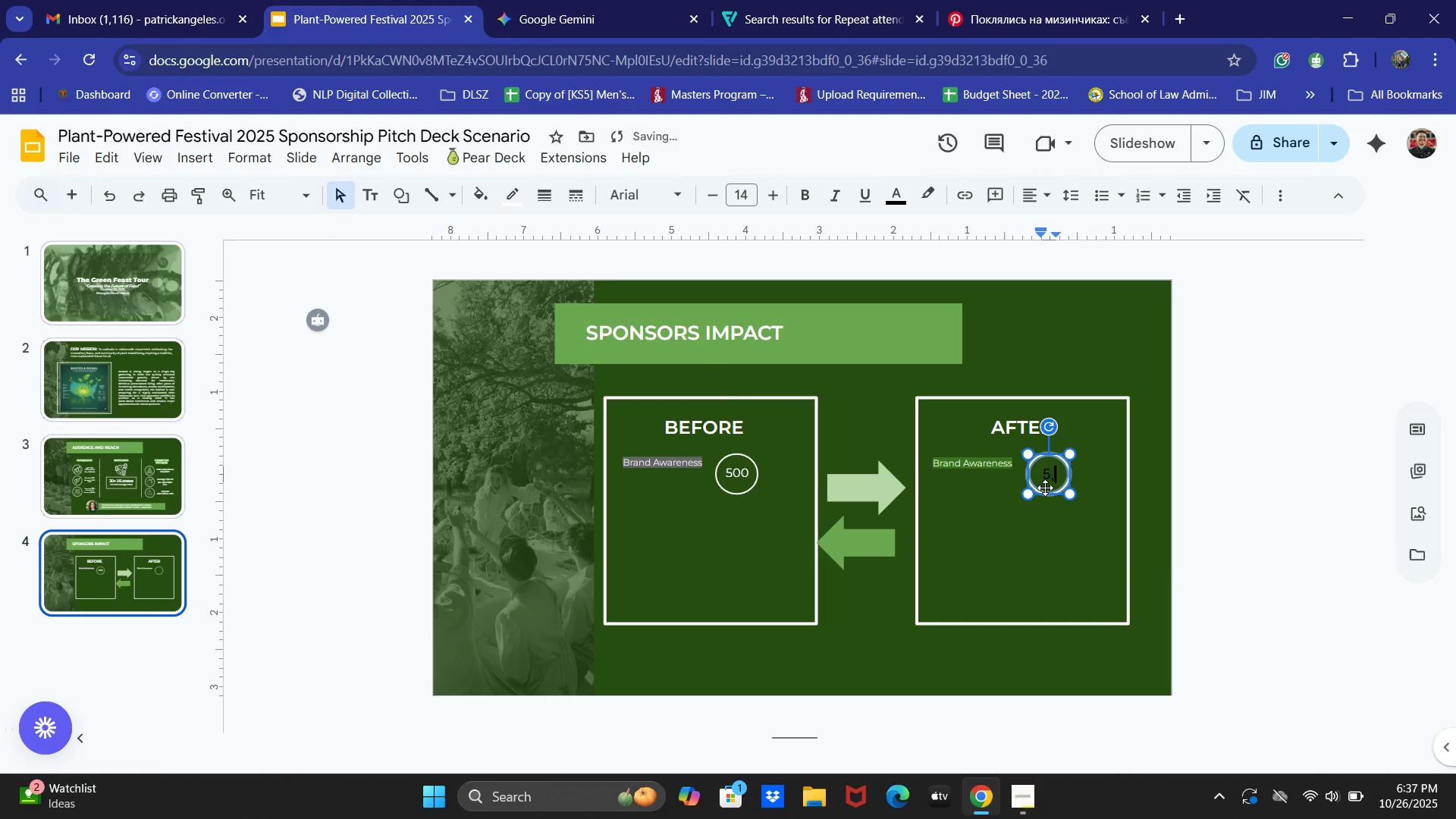 
key(Comma)
 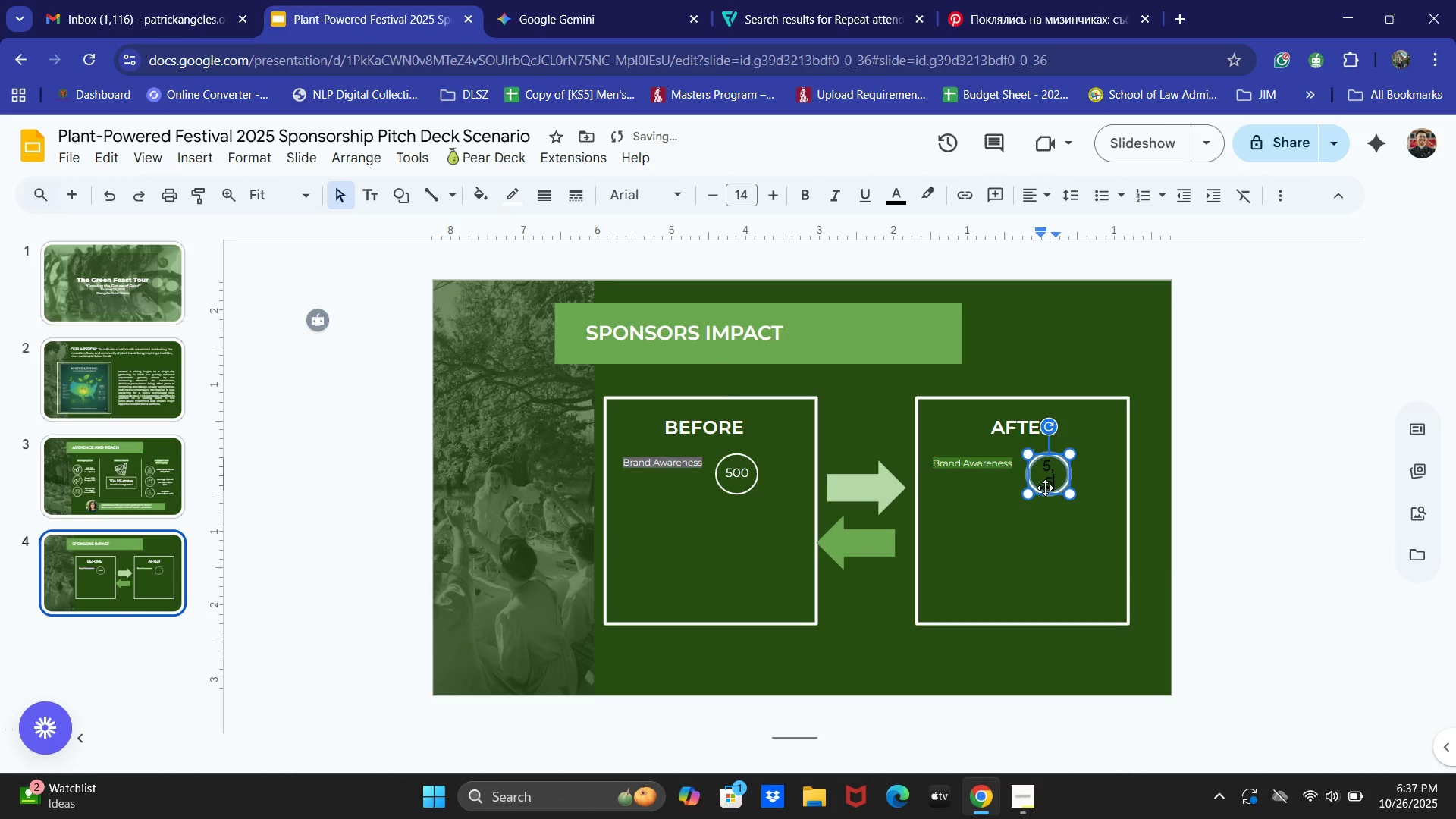 
key(Numpad5)
 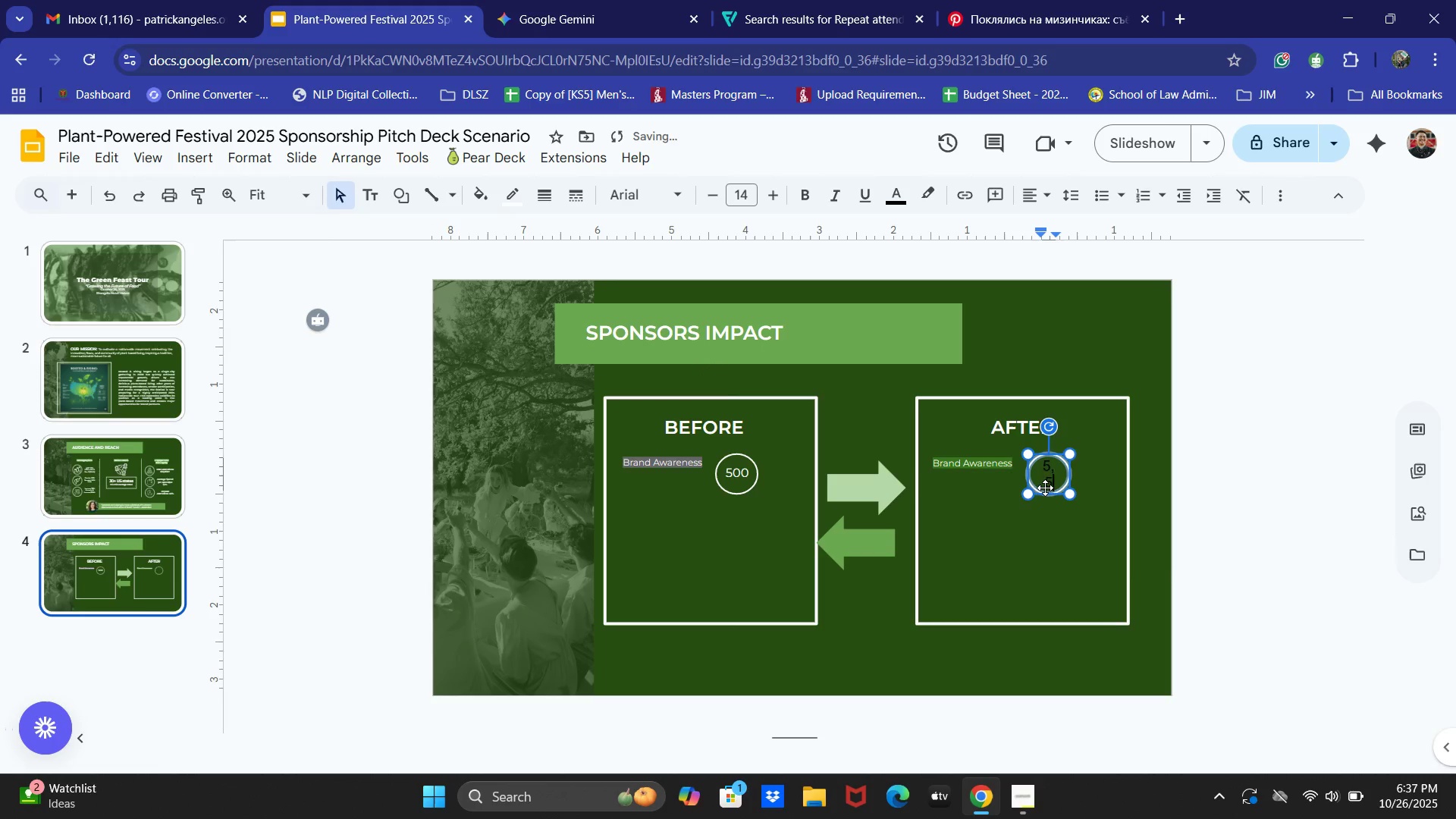 
key(Numpad0)
 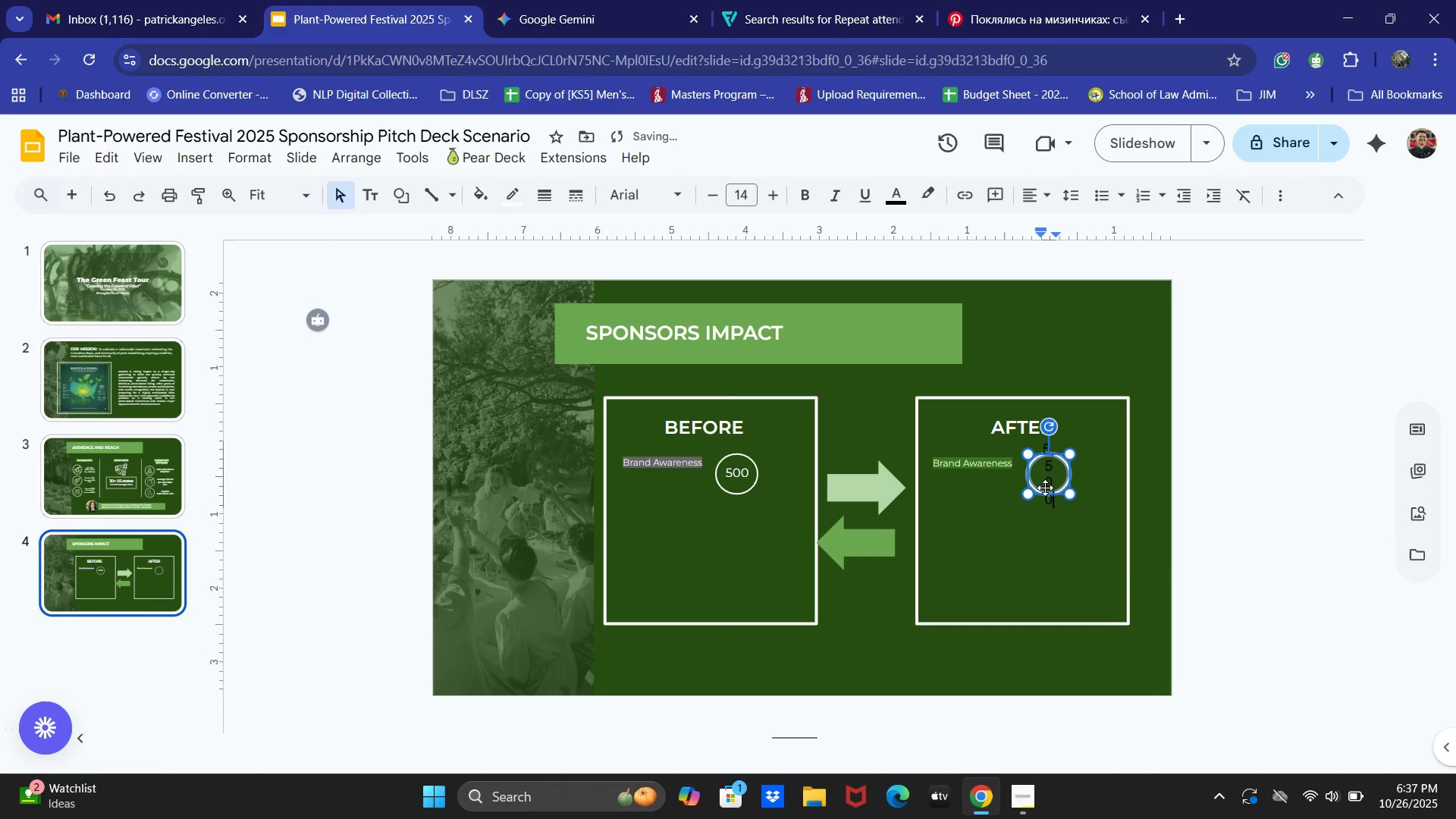 
key(Numpad0)
 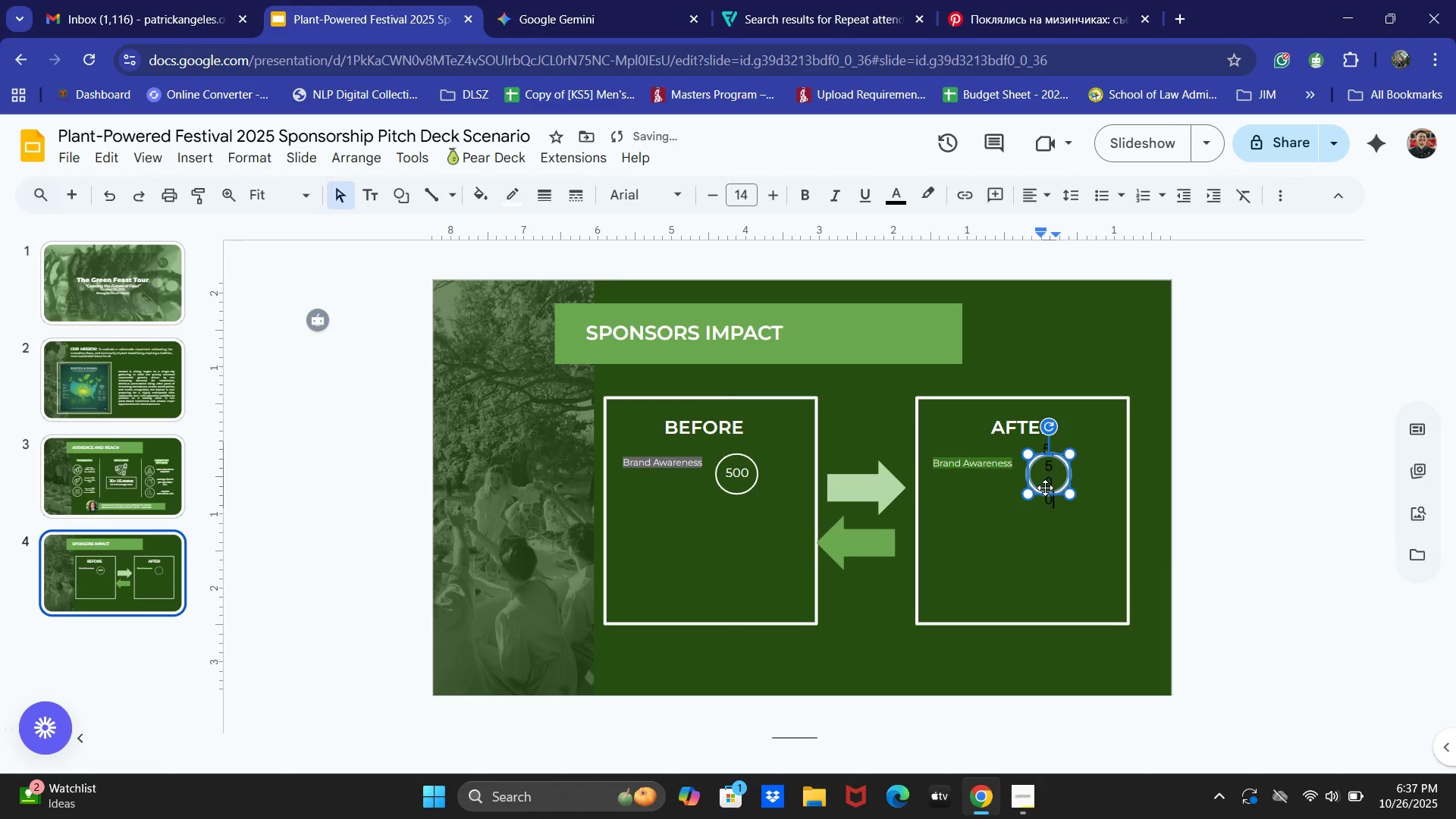 
key(Control+ControlLeft)
 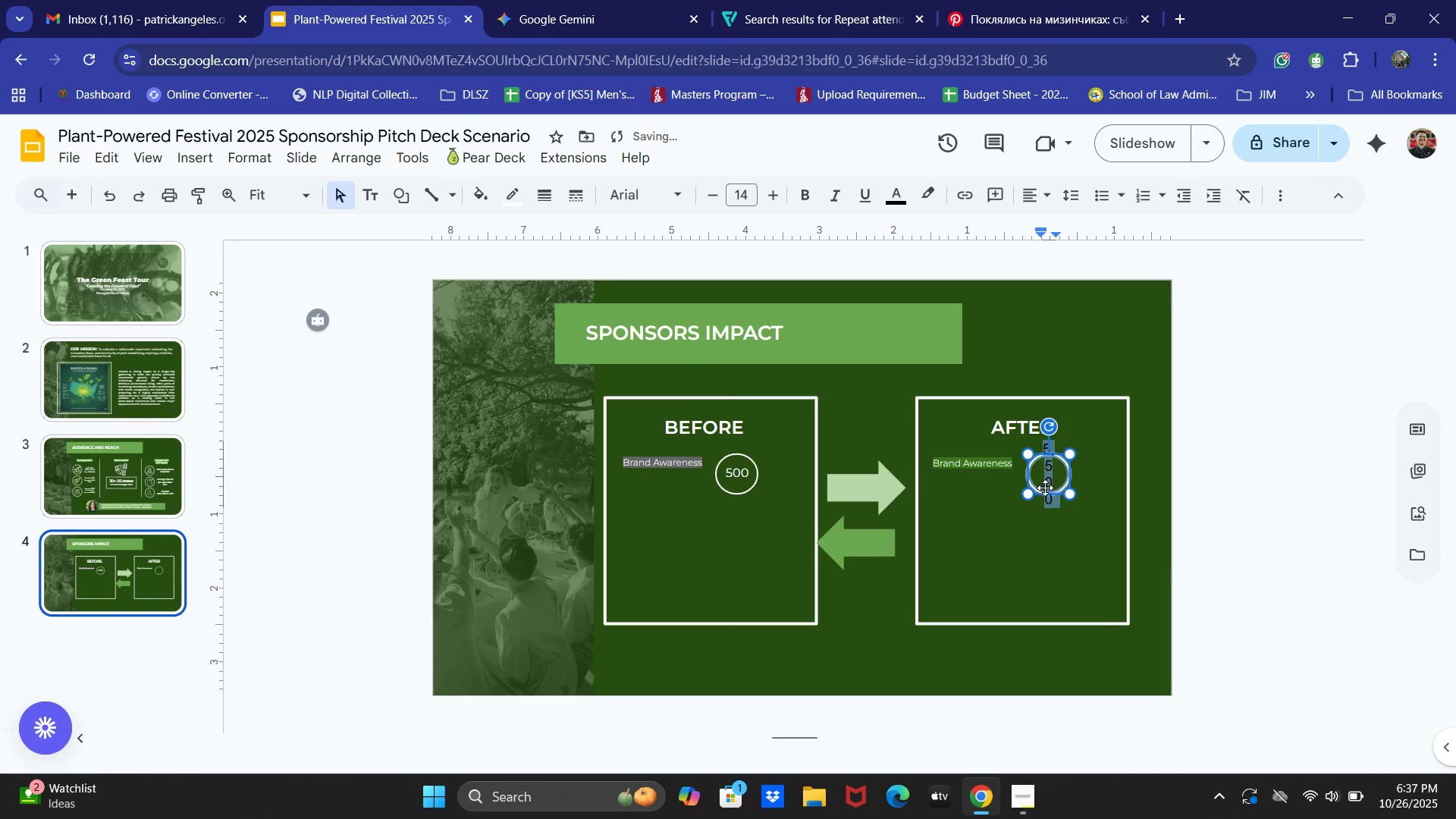 
key(Control+A)
 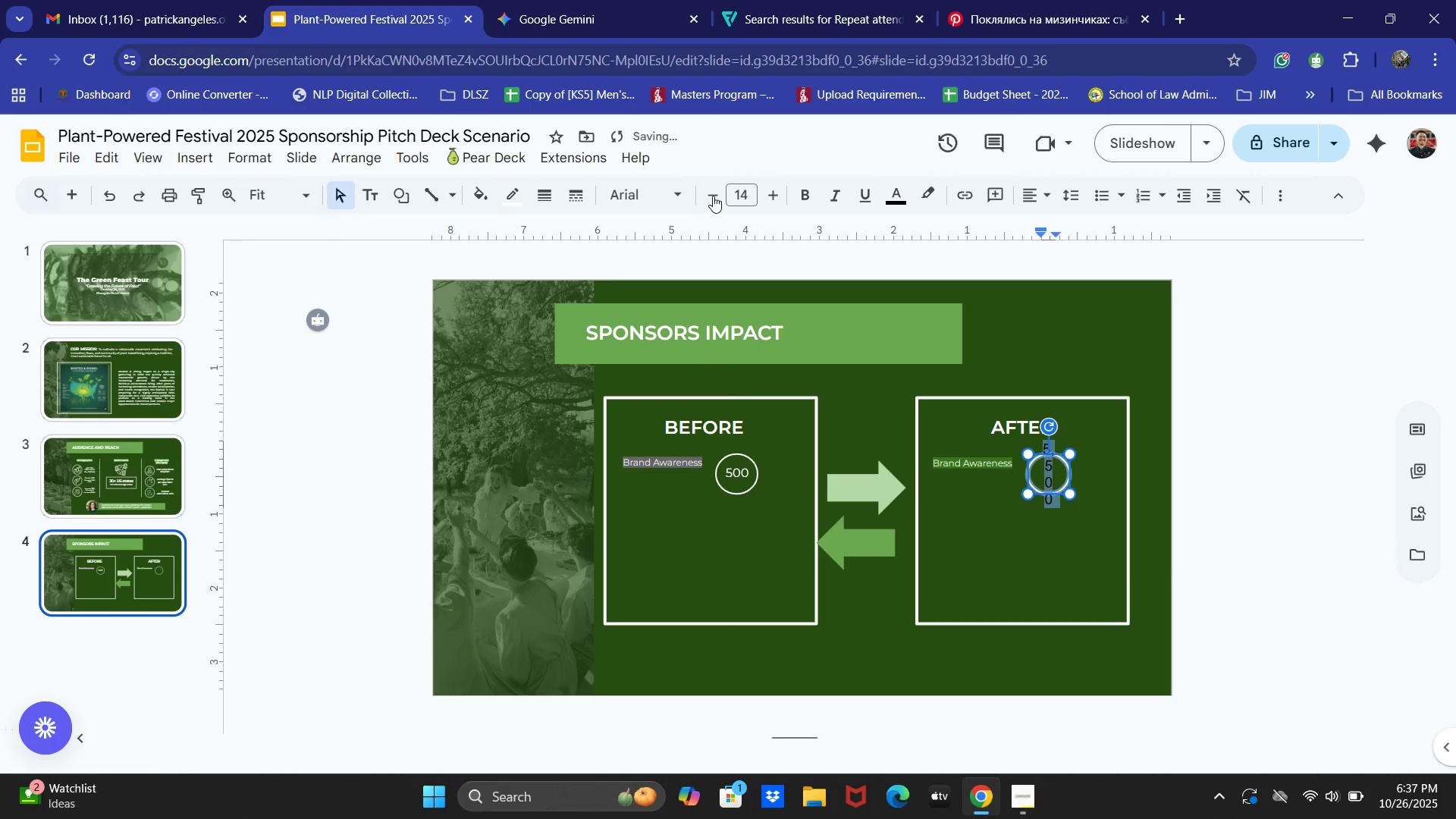 
double_click([717, 193])
 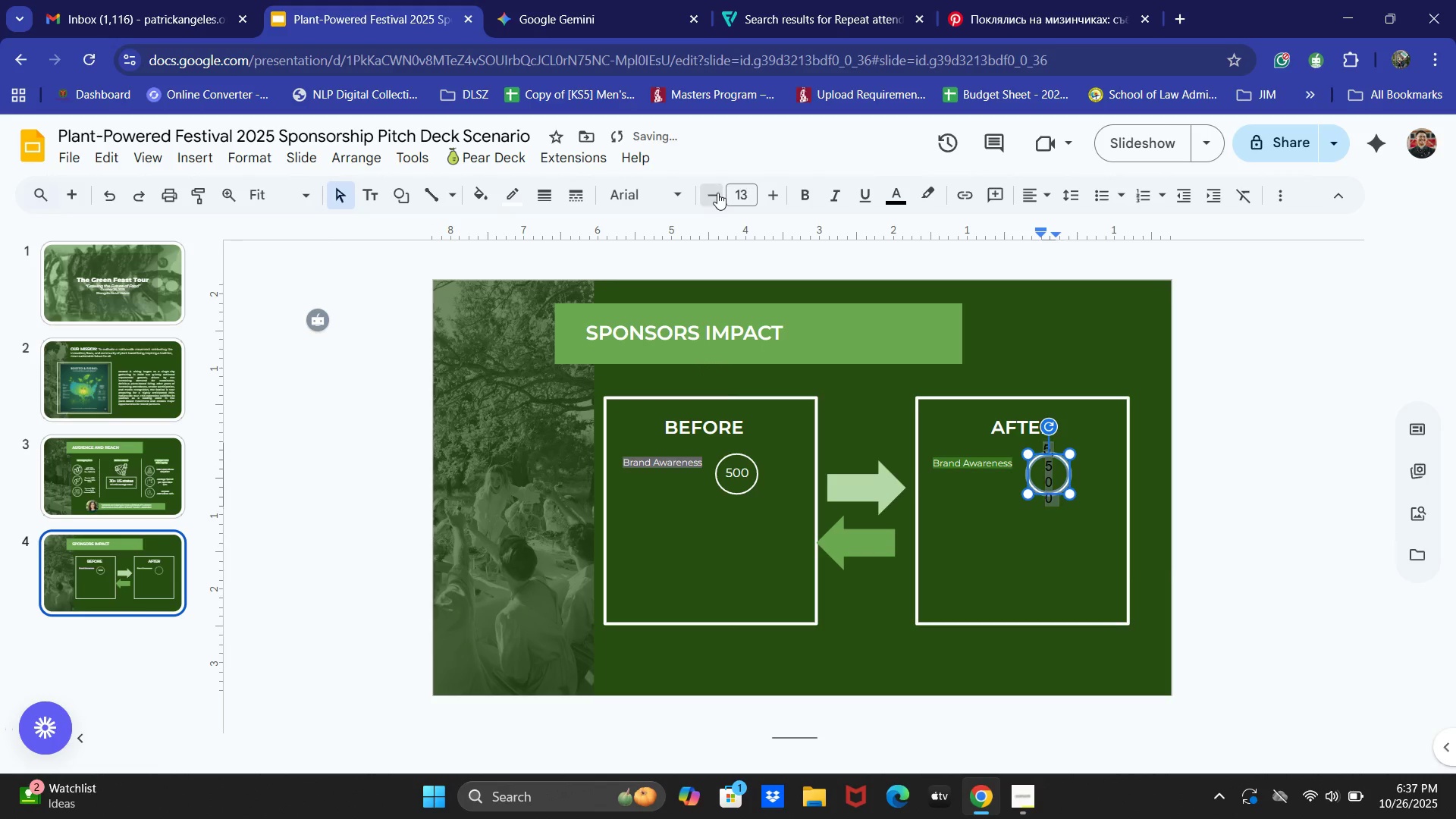 
triple_click([717, 193])
 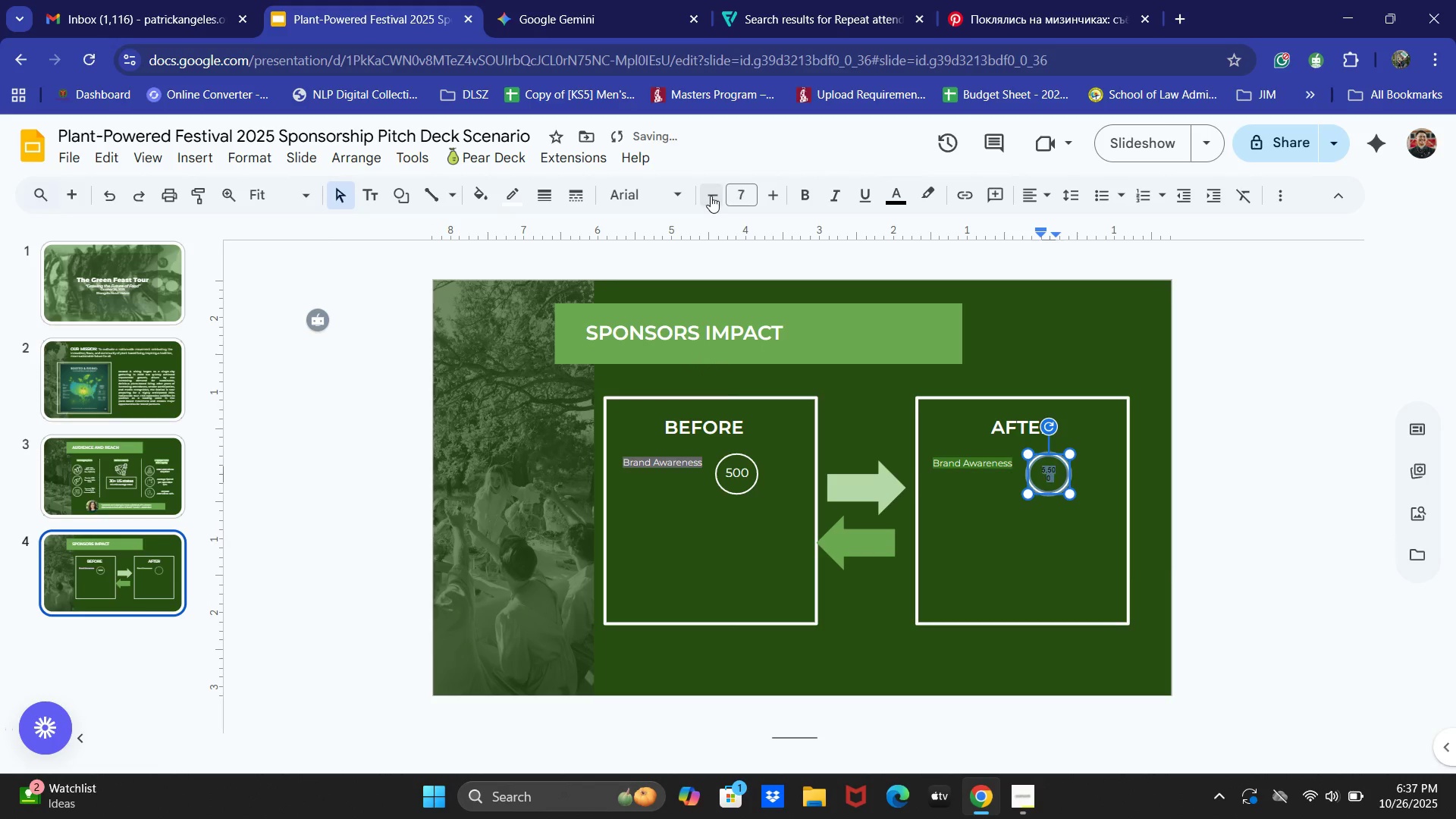 
triple_click([711, 196])
 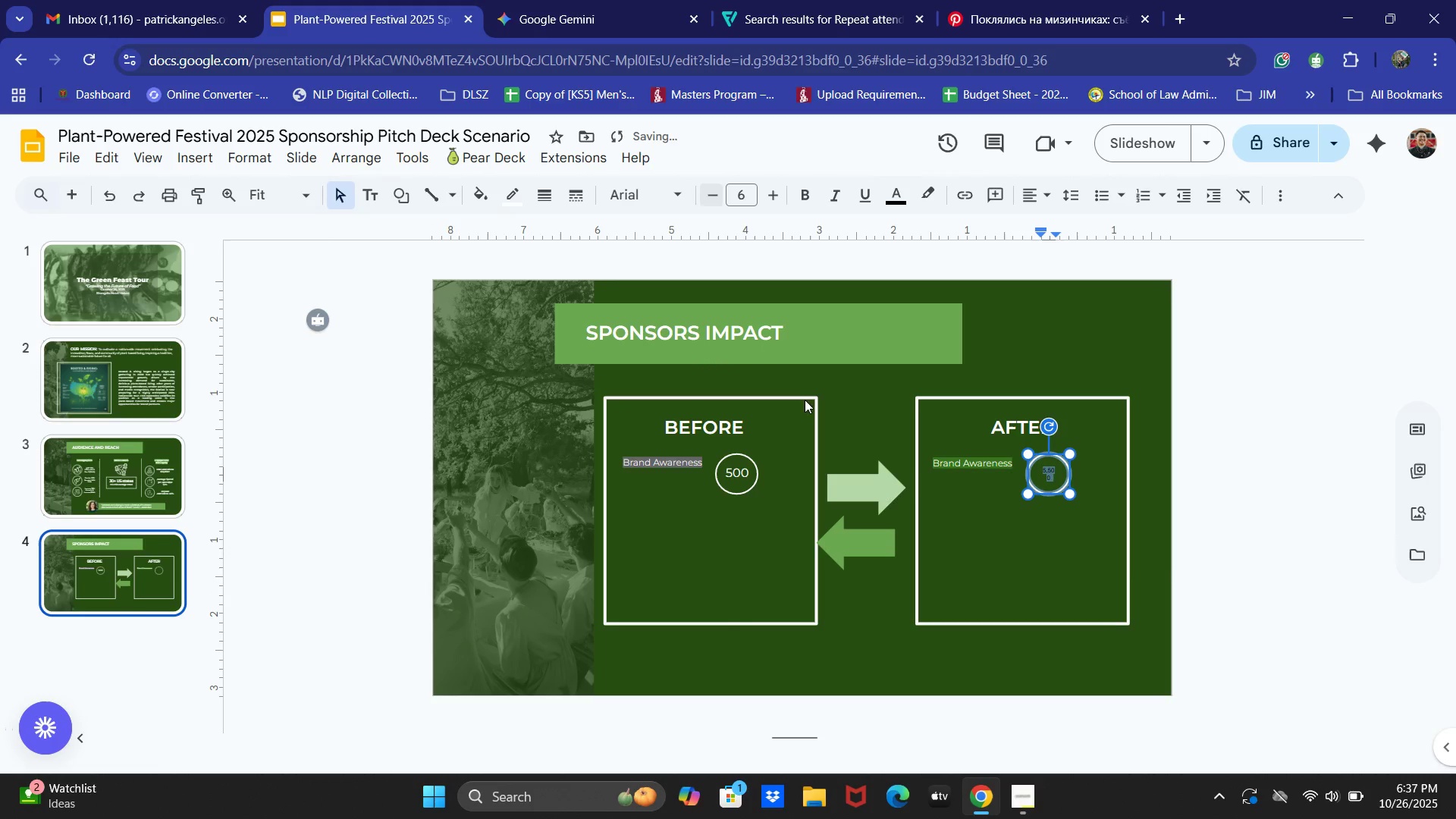 
key(Control+Z)
 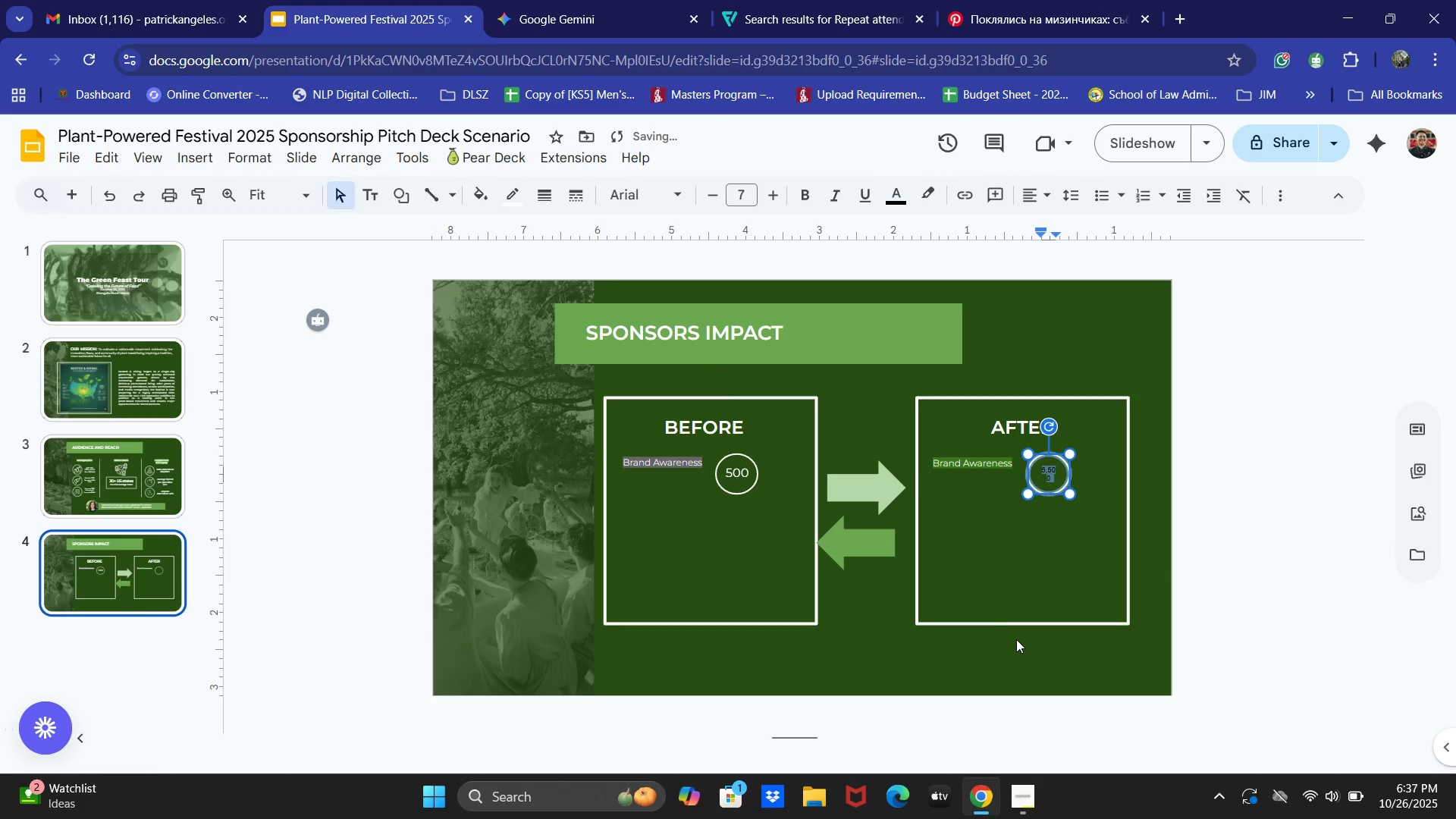 
key(Control+Z)
 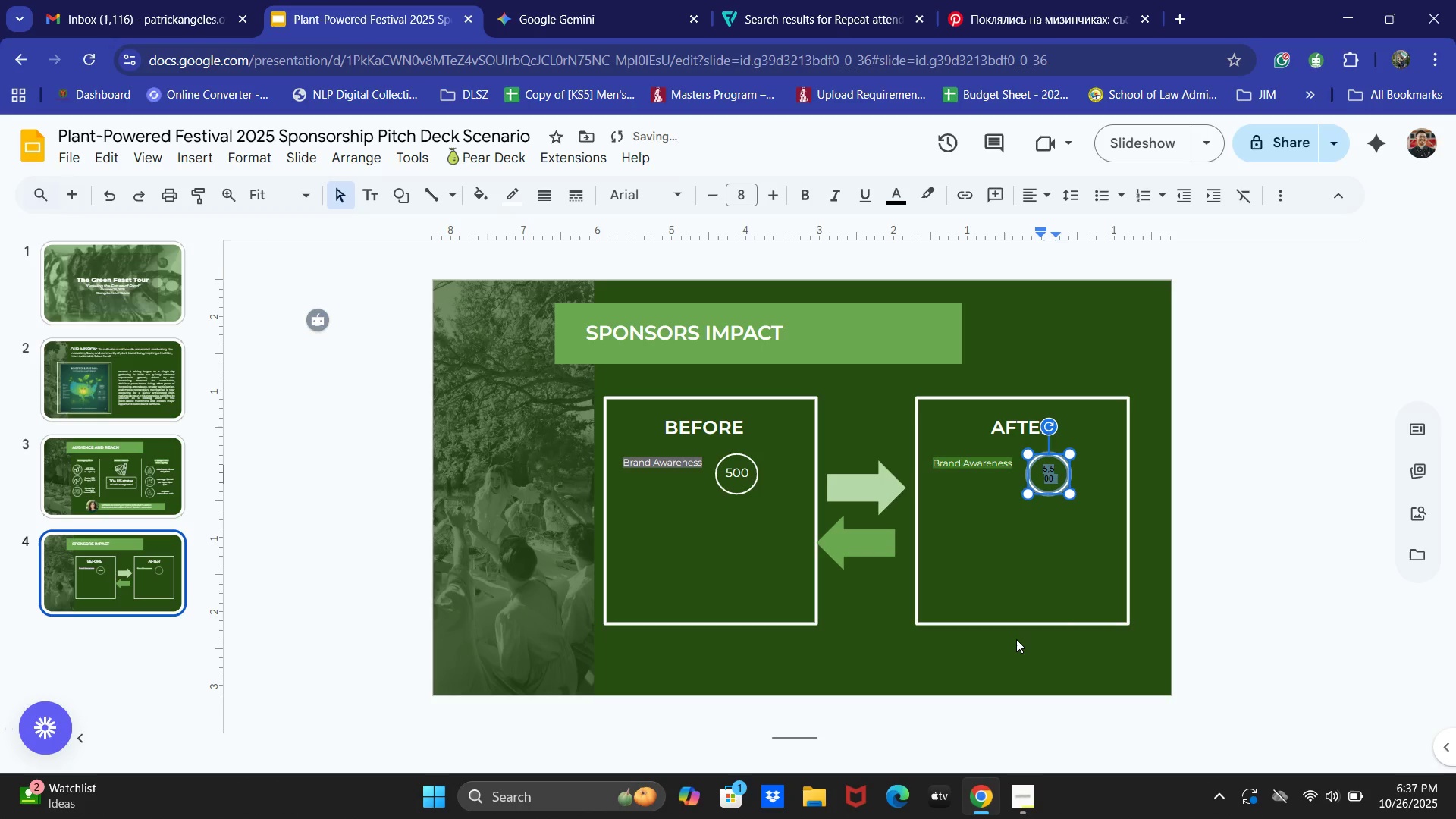 
key(Control+Z)
 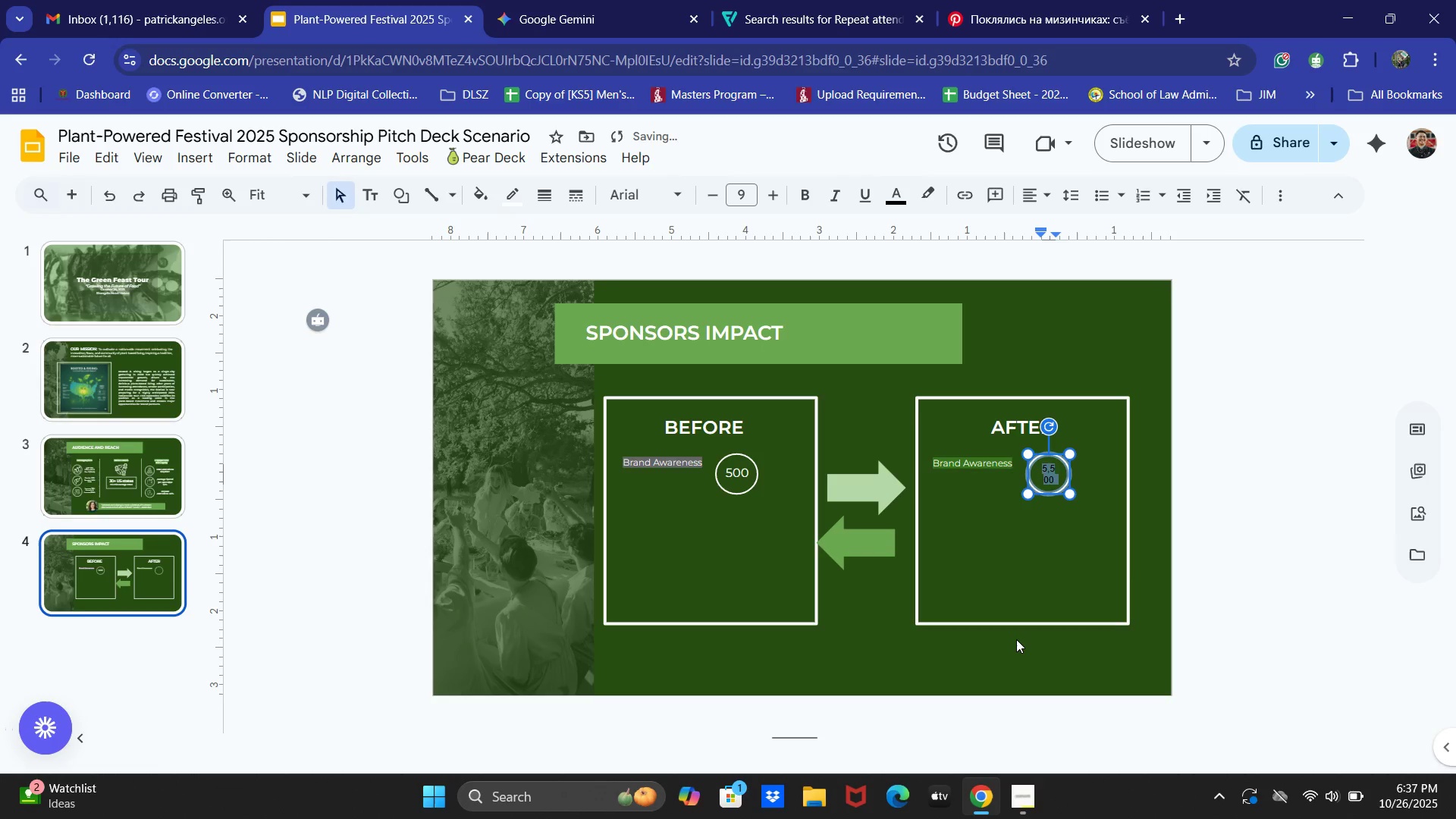 
key(Control+Z)
 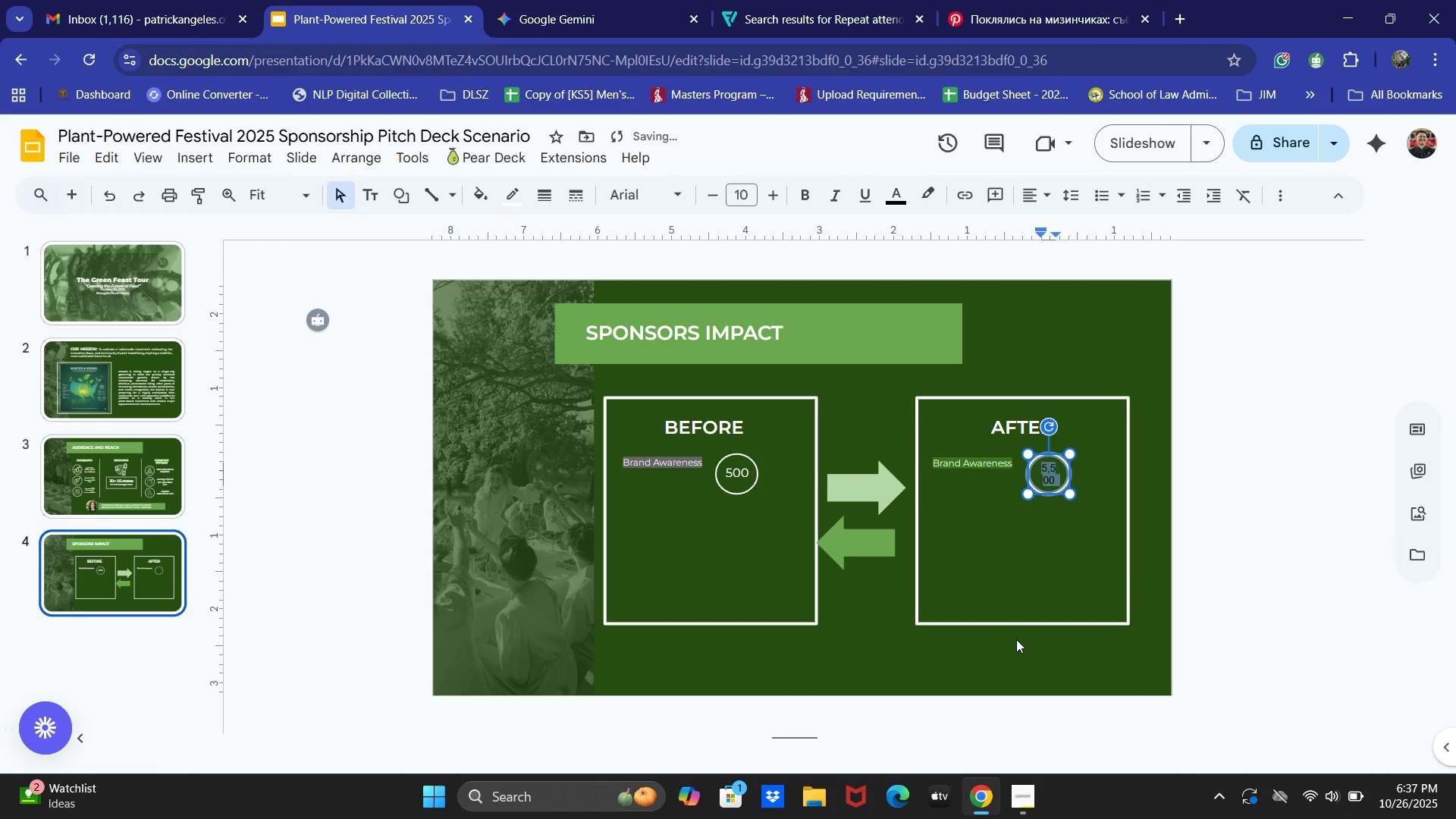 
key(Control+Z)
 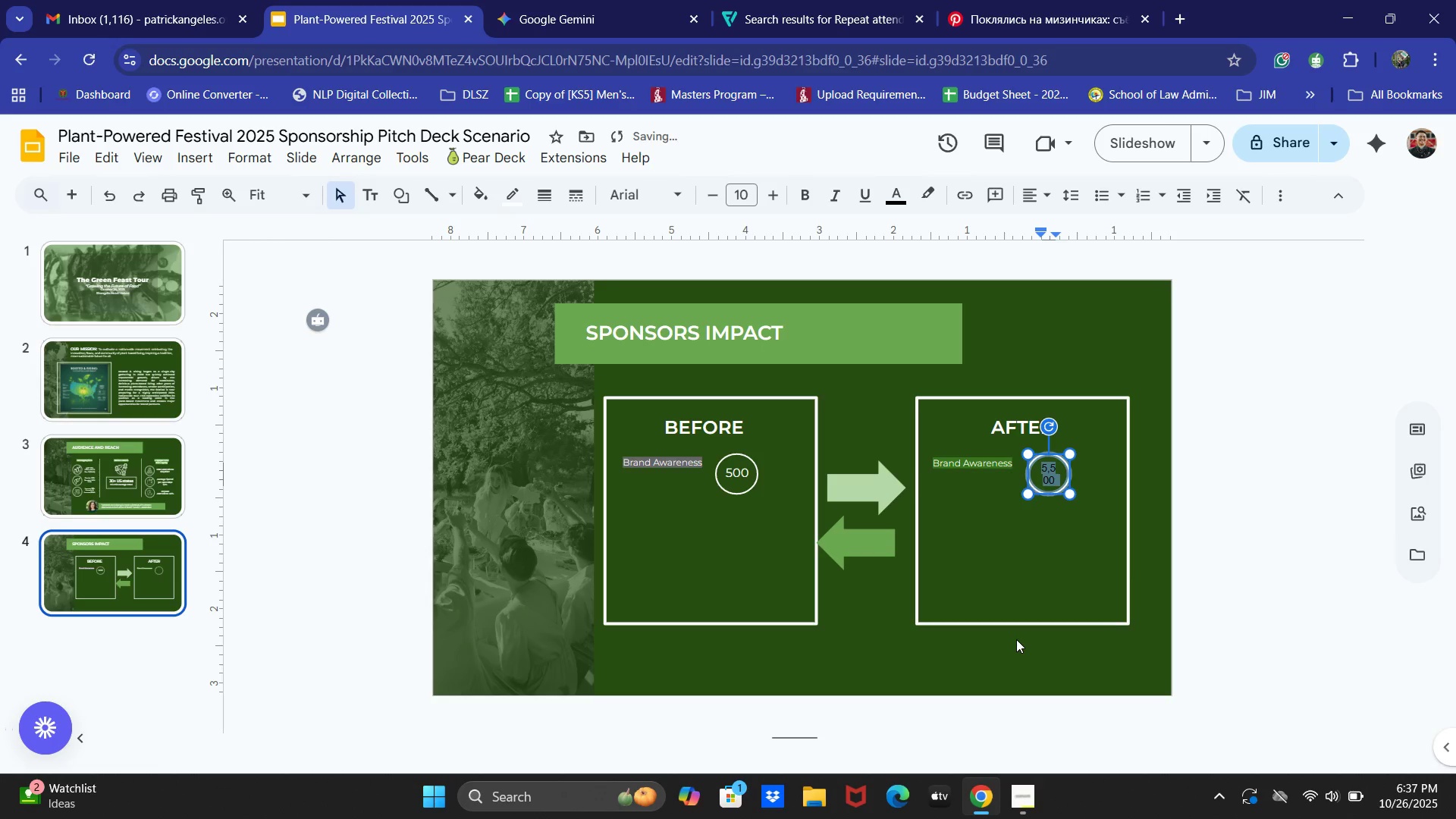 
key(Control+Z)
 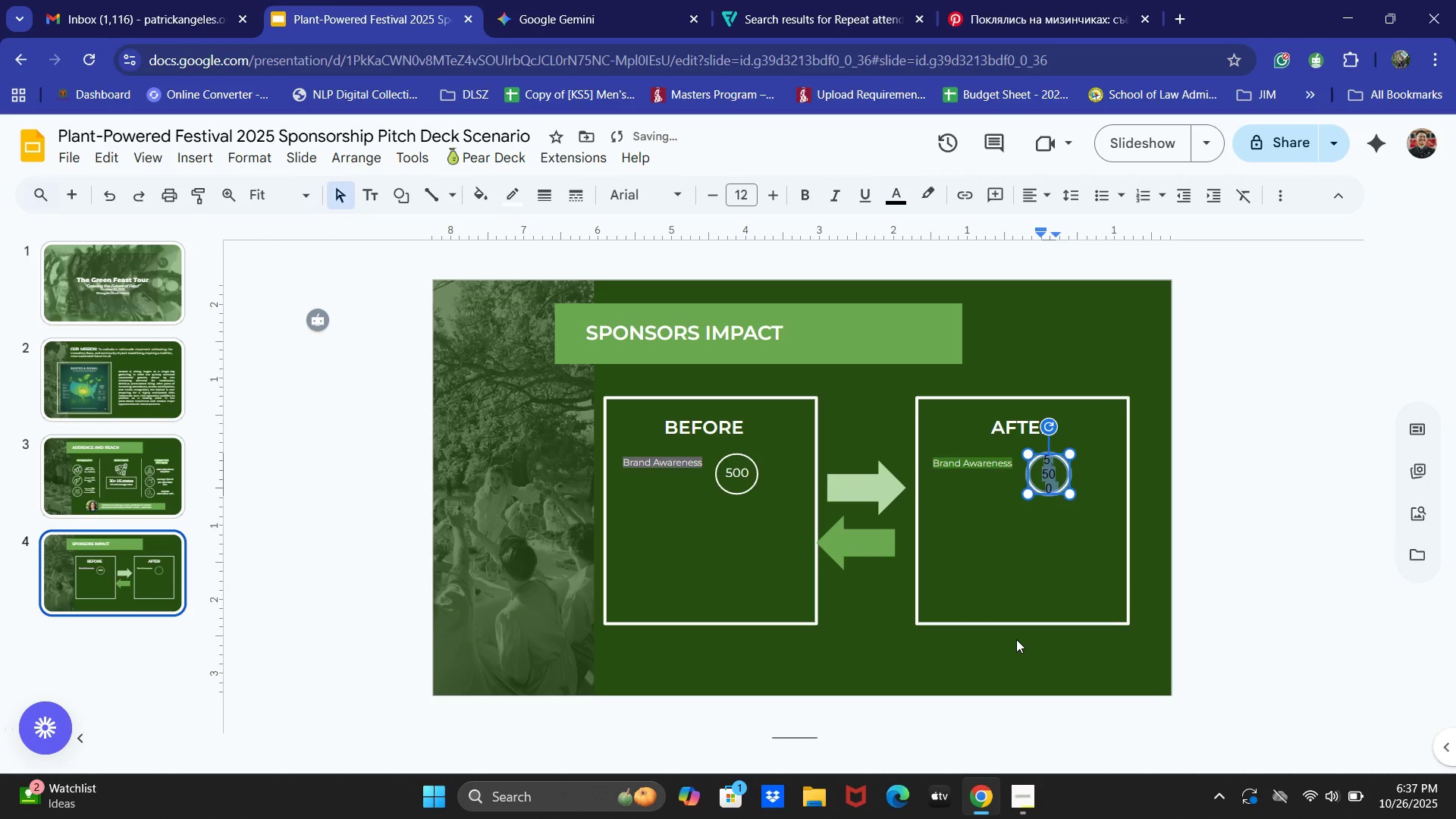 
key(Control+Z)
 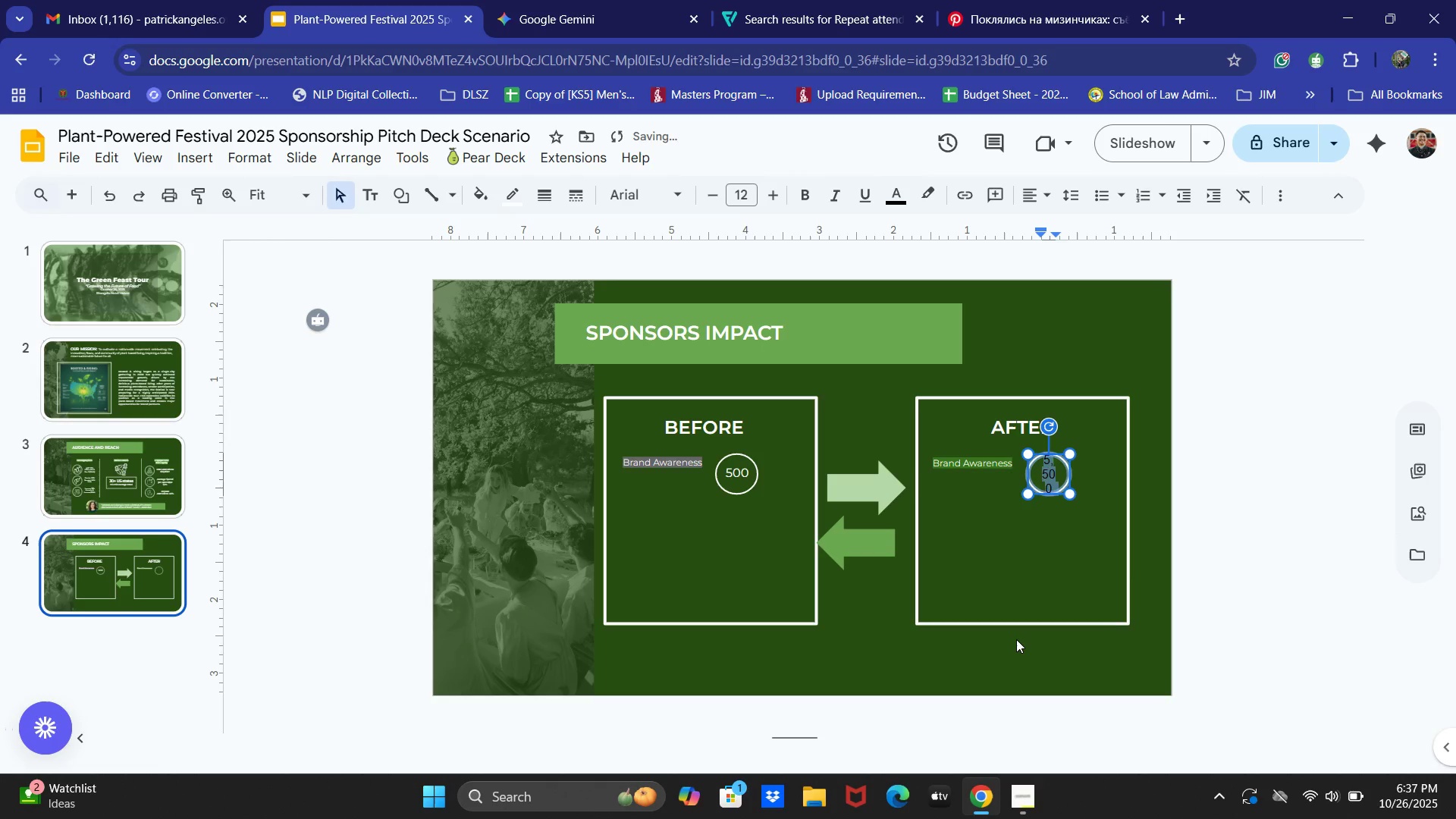 
key(Control+Z)
 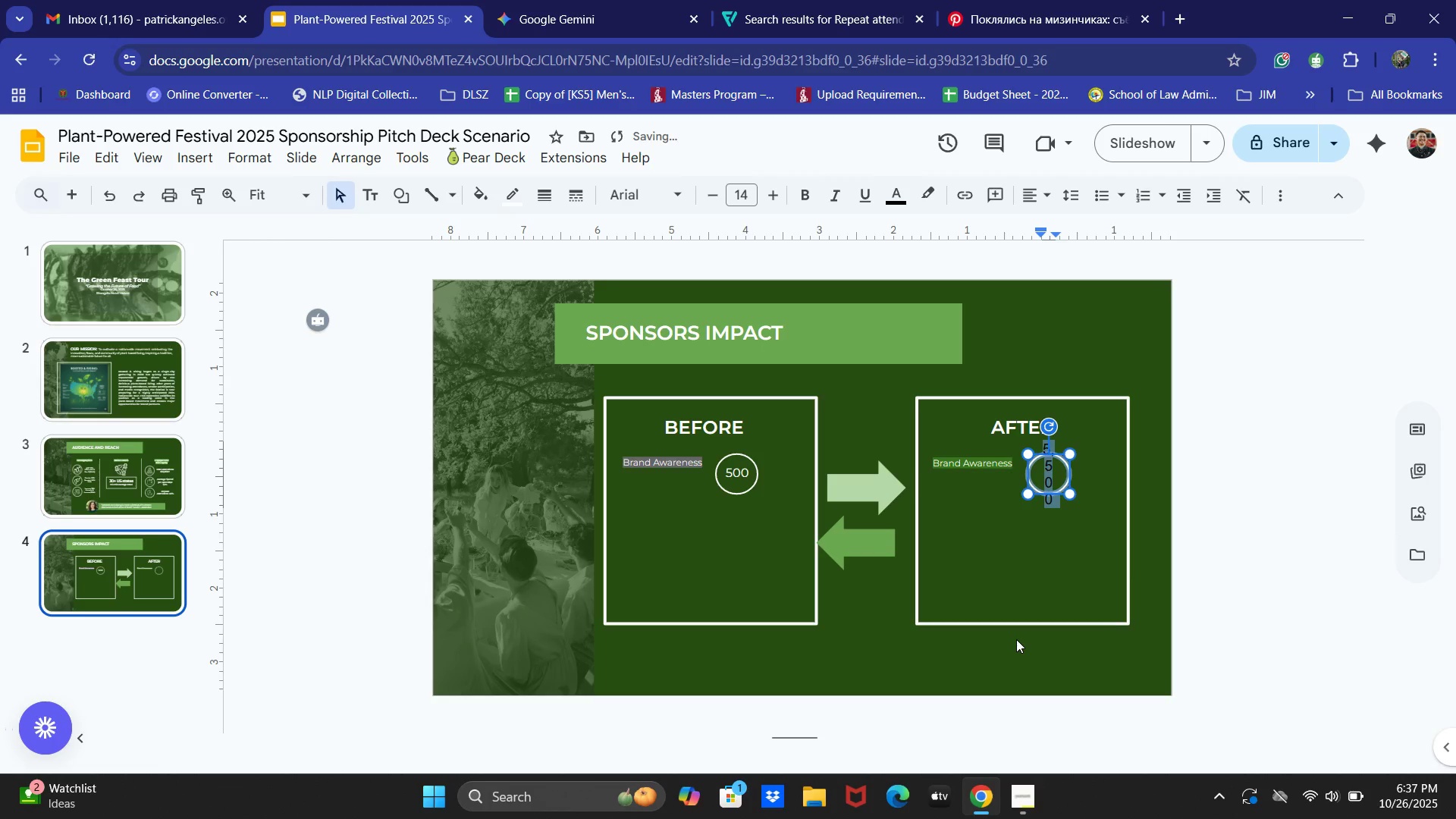 
key(Control+Z)
 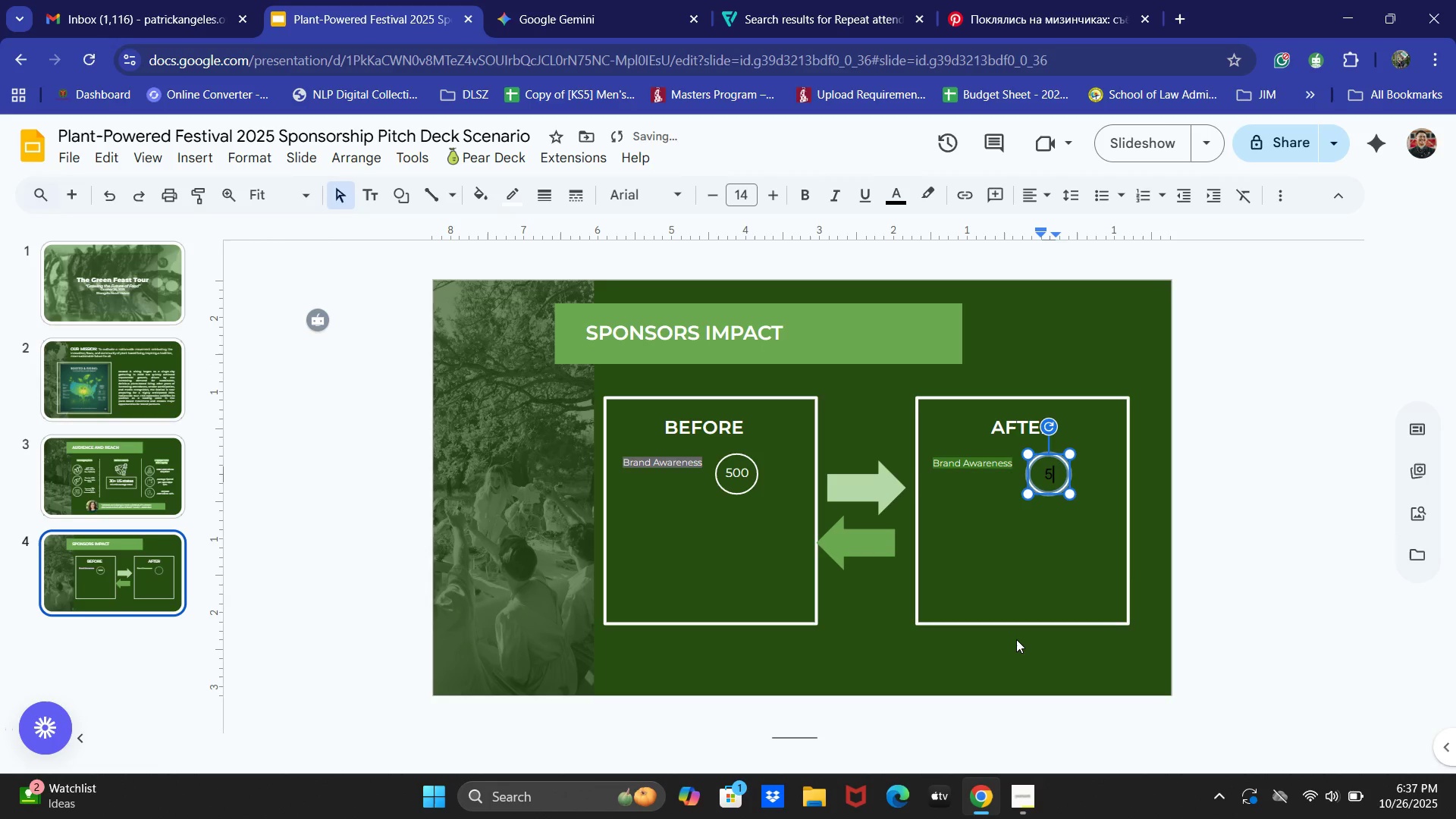 
key(Control+Z)
 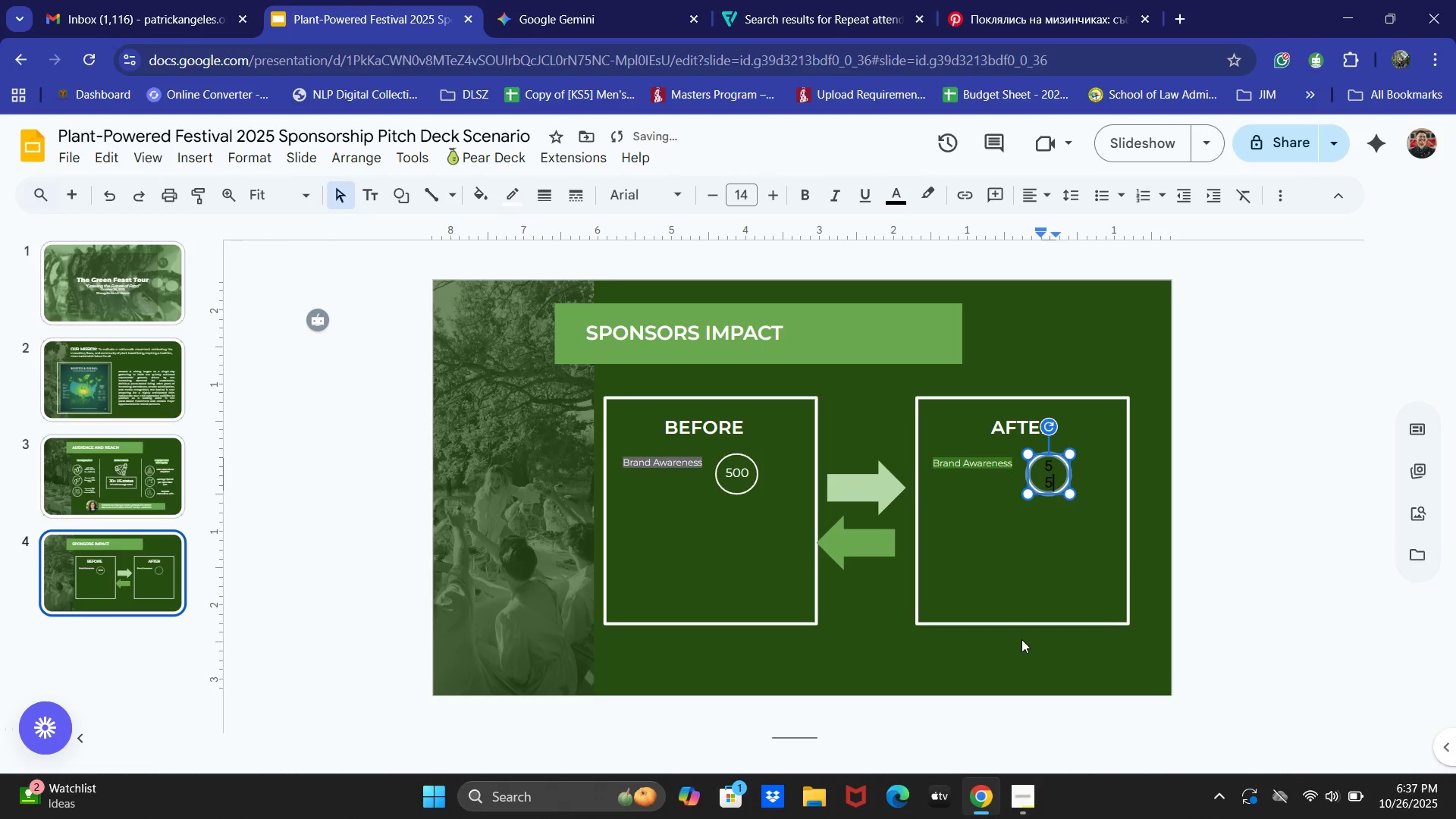 
key(Control+Z)
 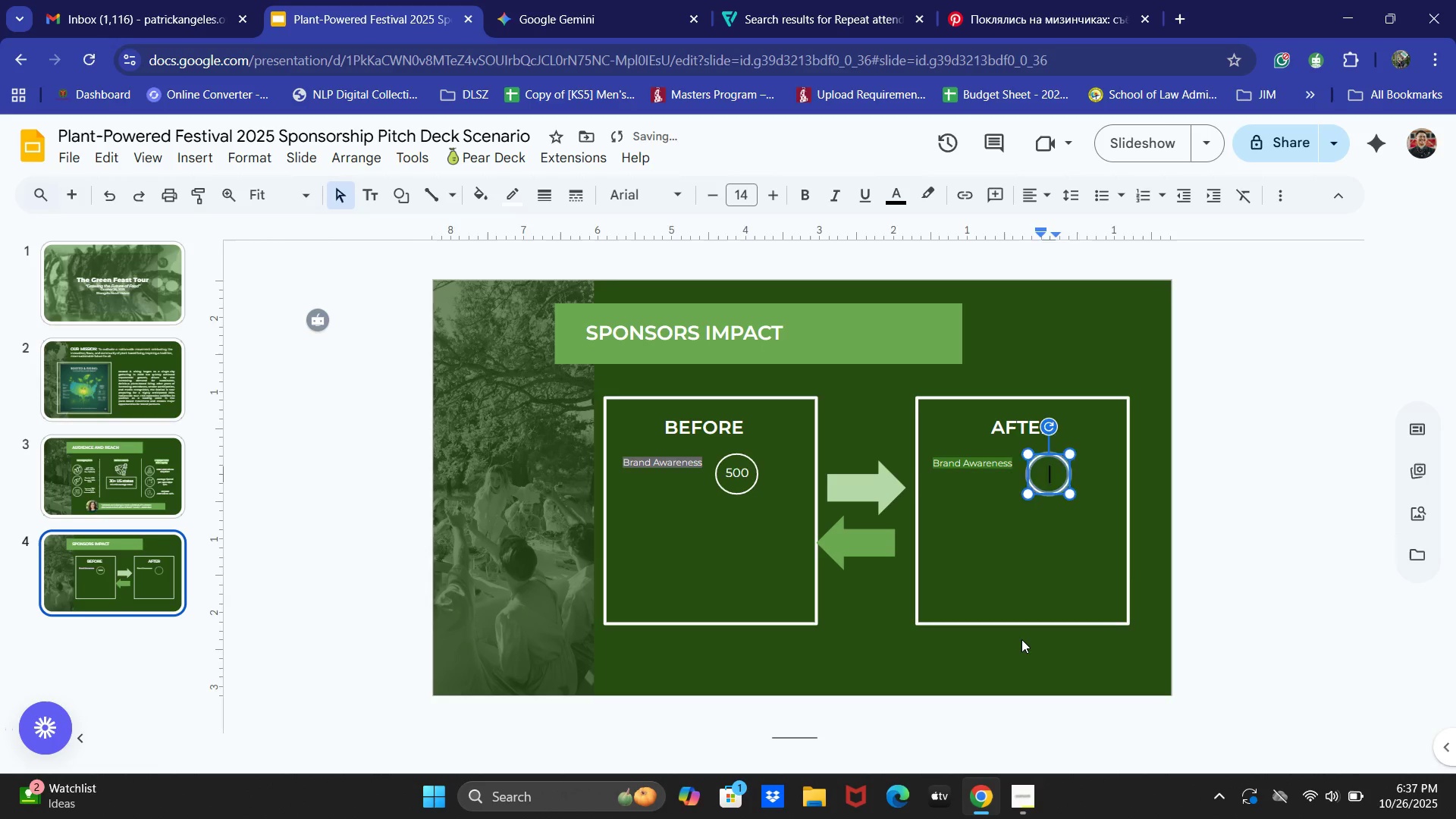 
key(Control+Z)
 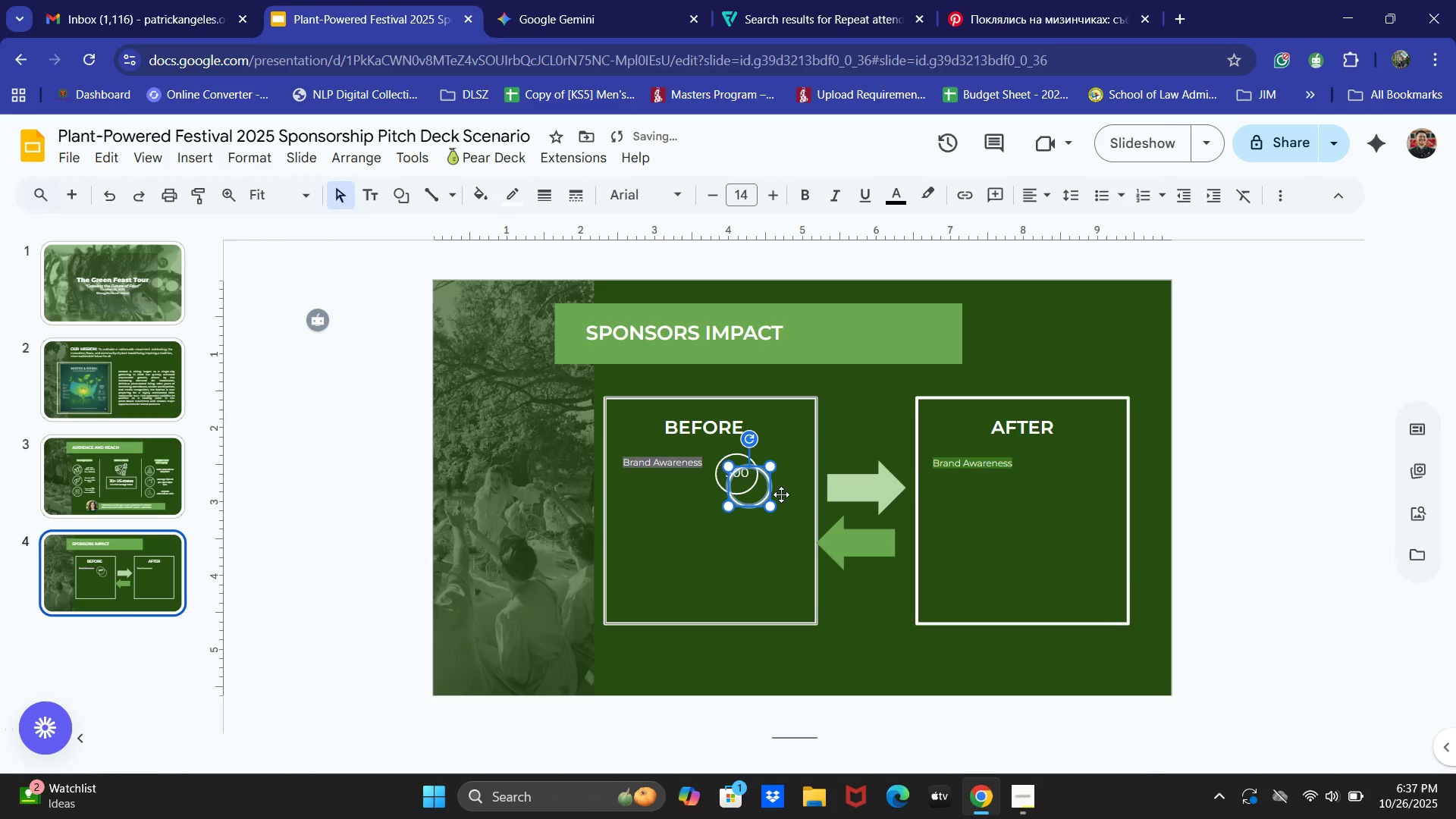 
key(Backspace)
 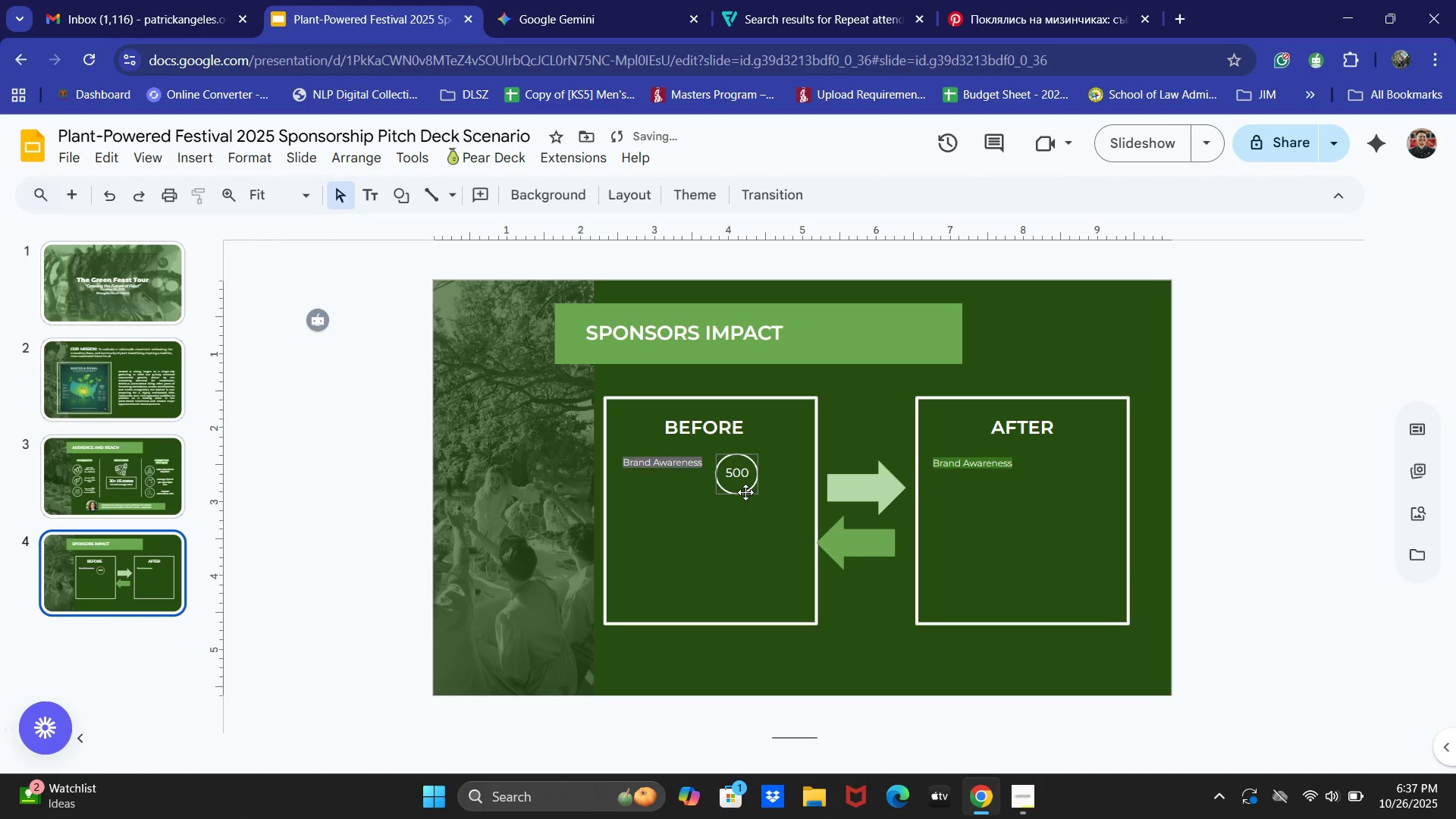 
left_click([745, 492])
 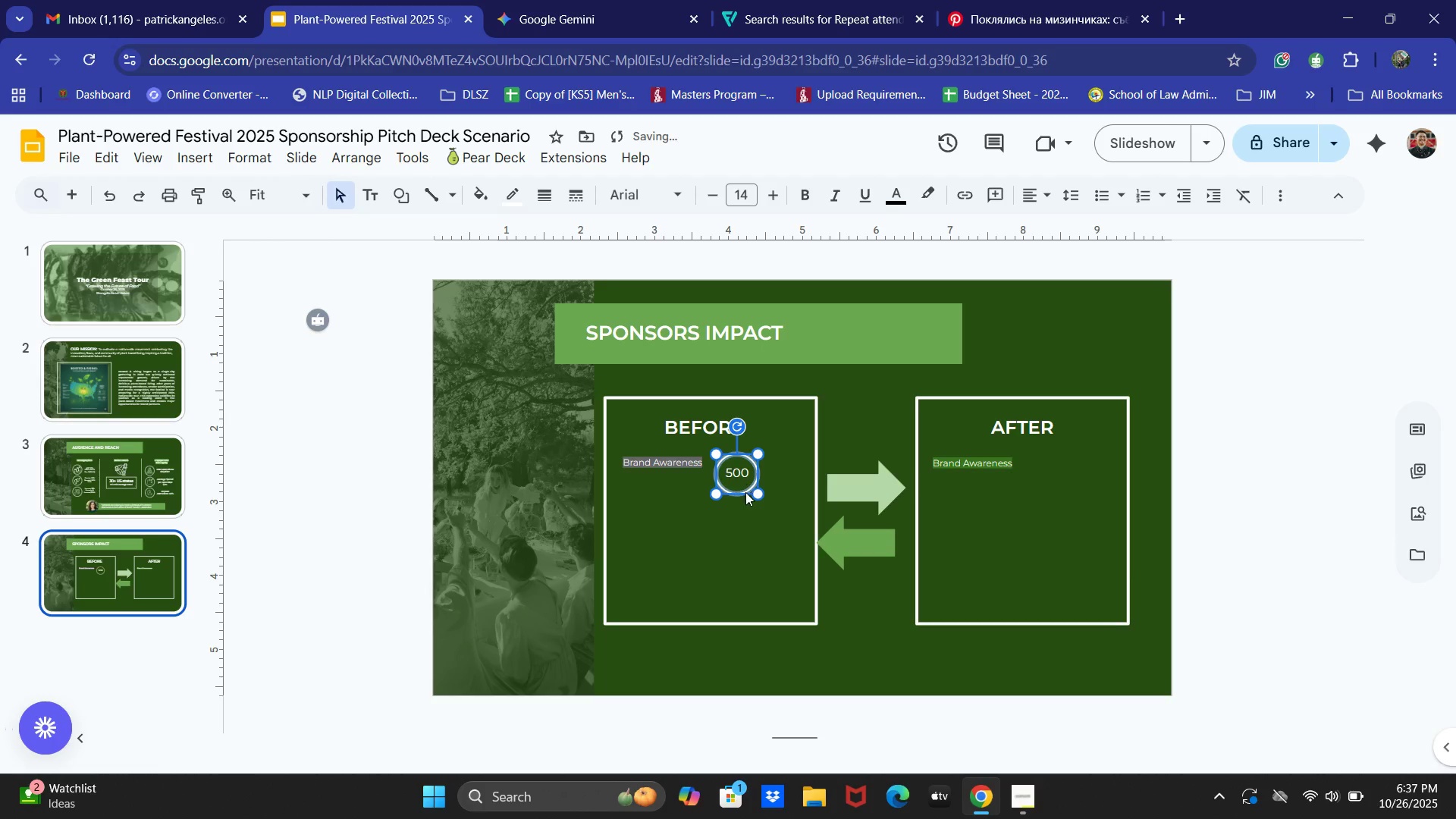 
left_click_drag(start_coordinate=[745, 492], to_coordinate=[731, 540])
 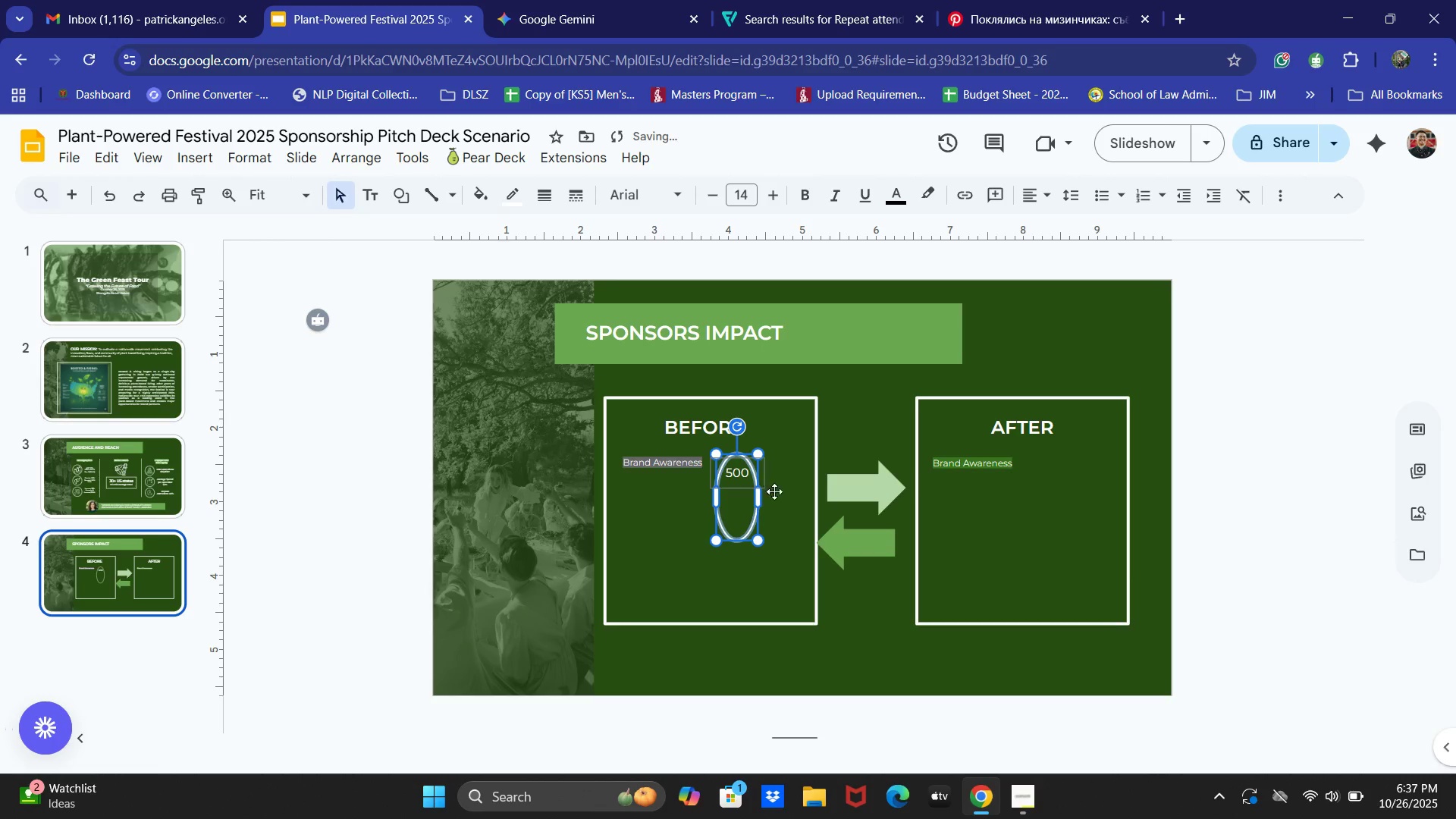 
key(Control+ControlLeft)
 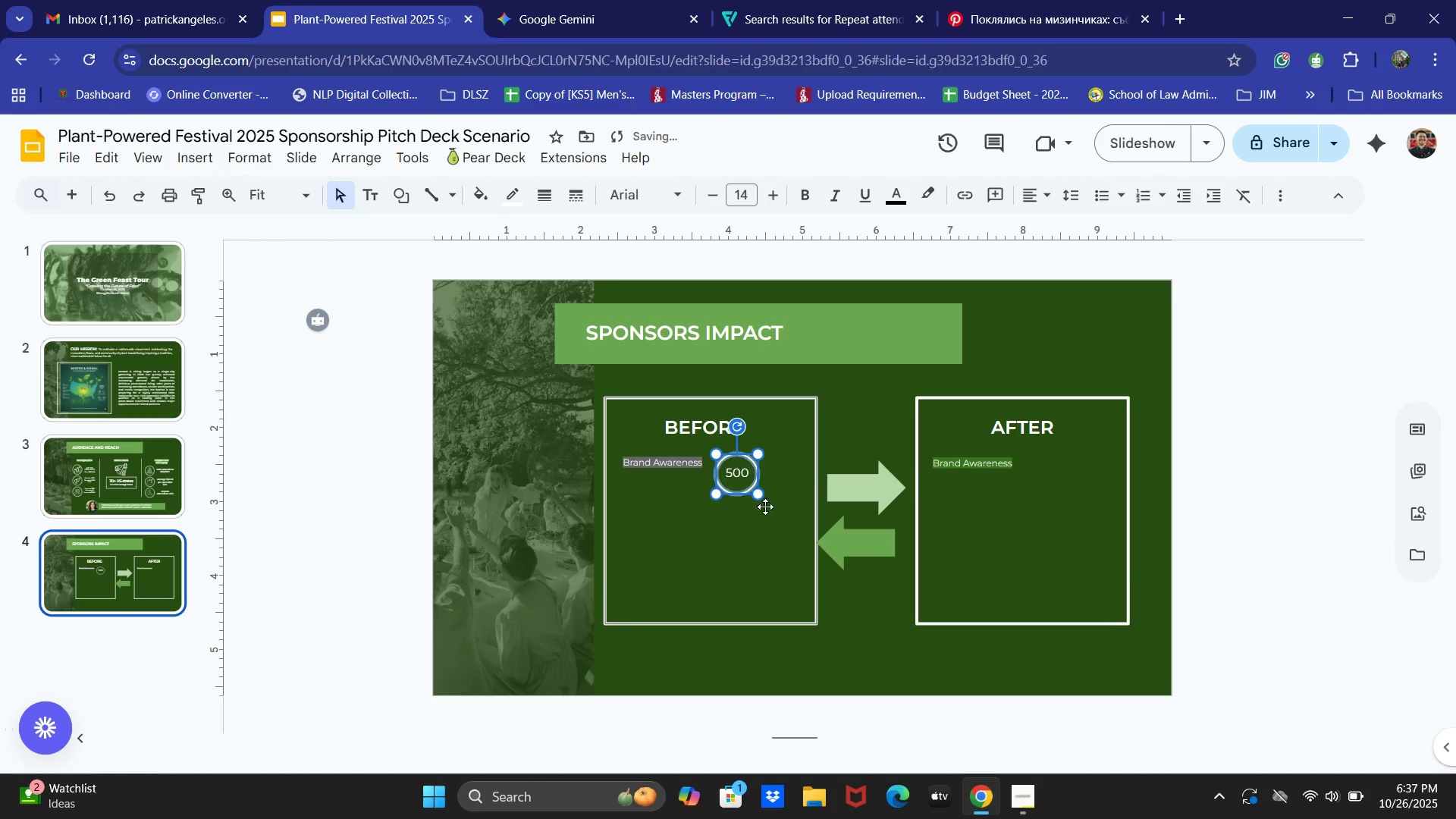 
key(Control+Z)
 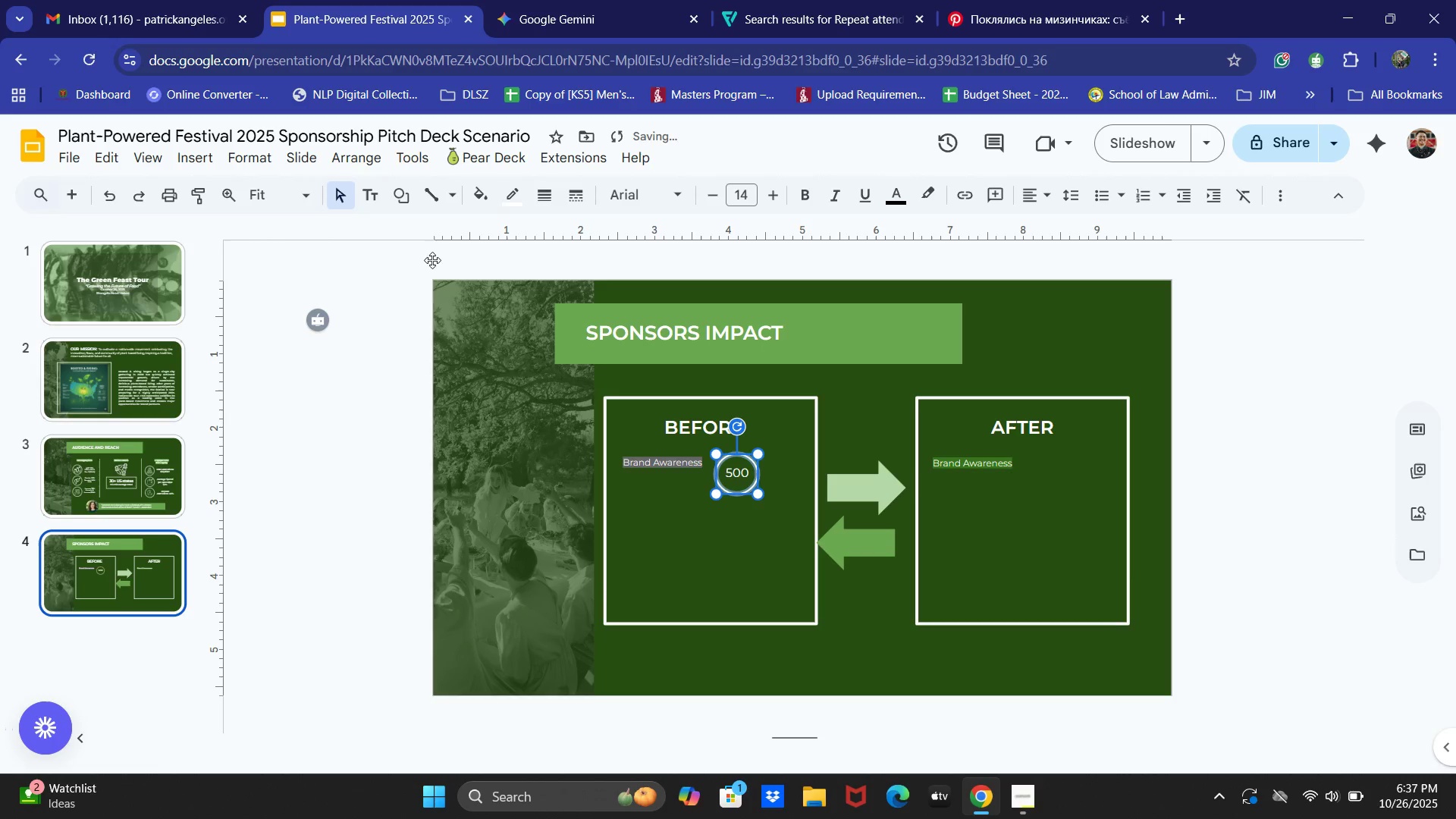 
left_click([300, 185])
 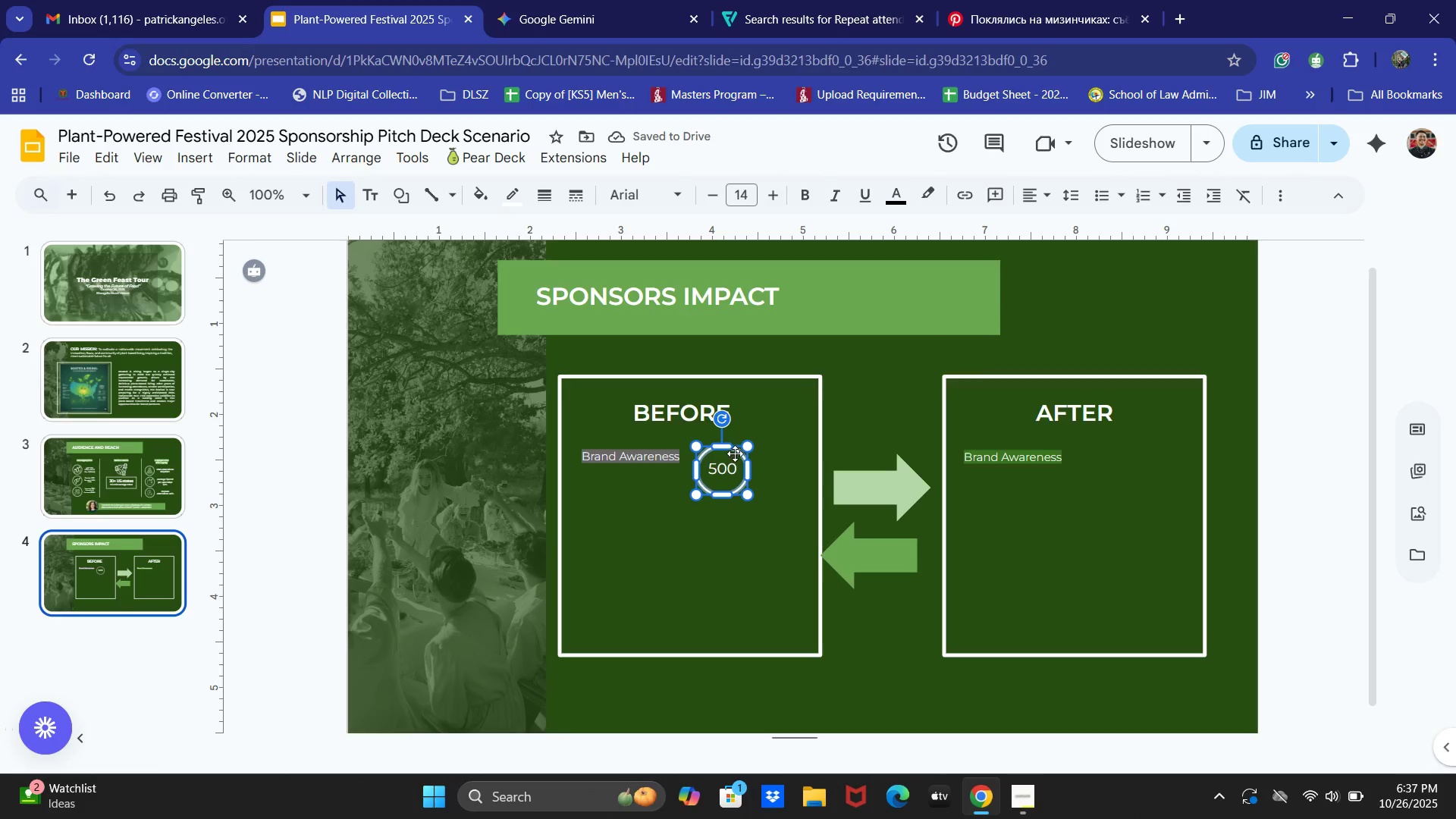 
left_click_drag(start_coordinate=[734, 447], to_coordinate=[621, 566])
 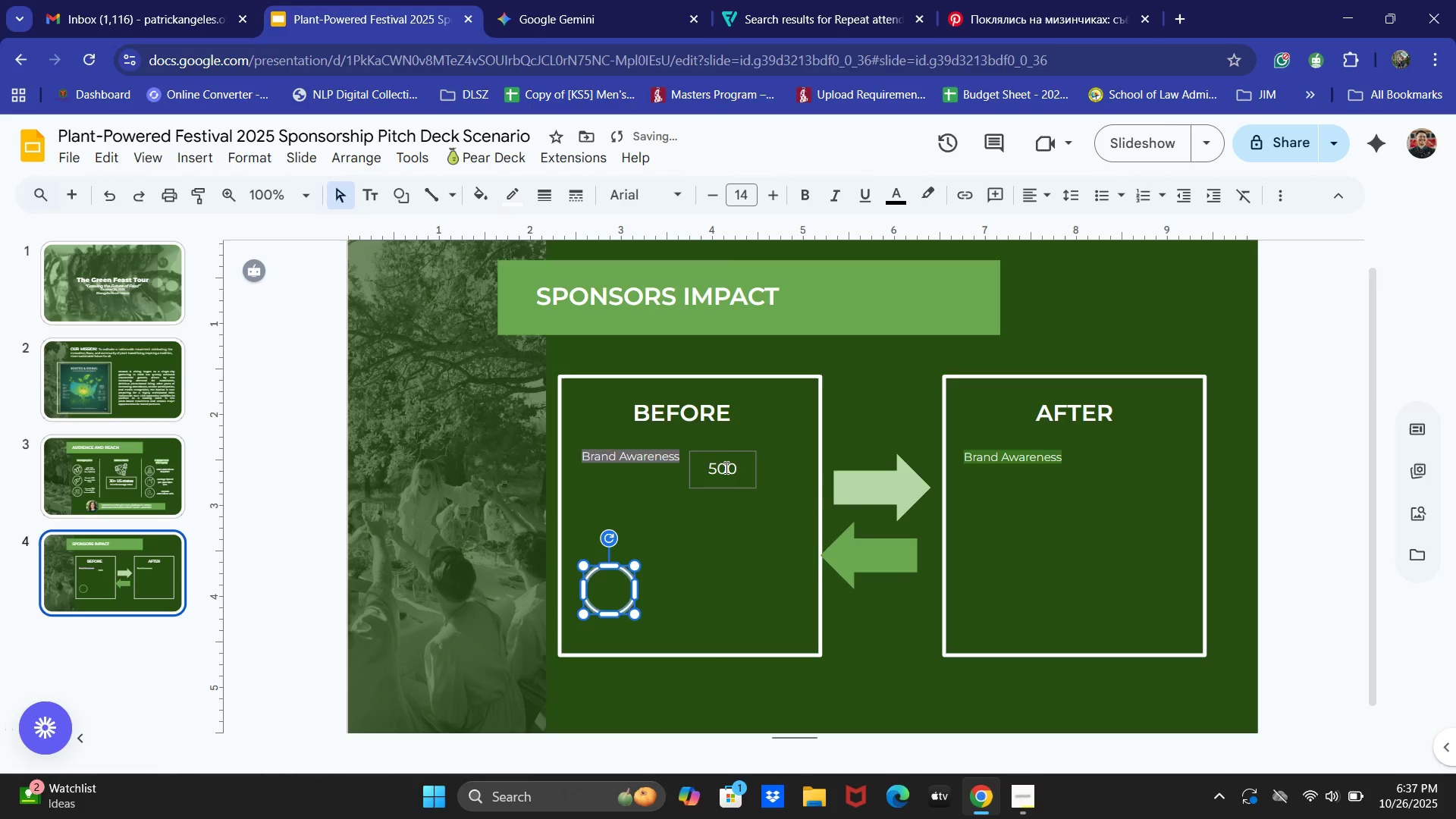 
left_click([724, 467])
 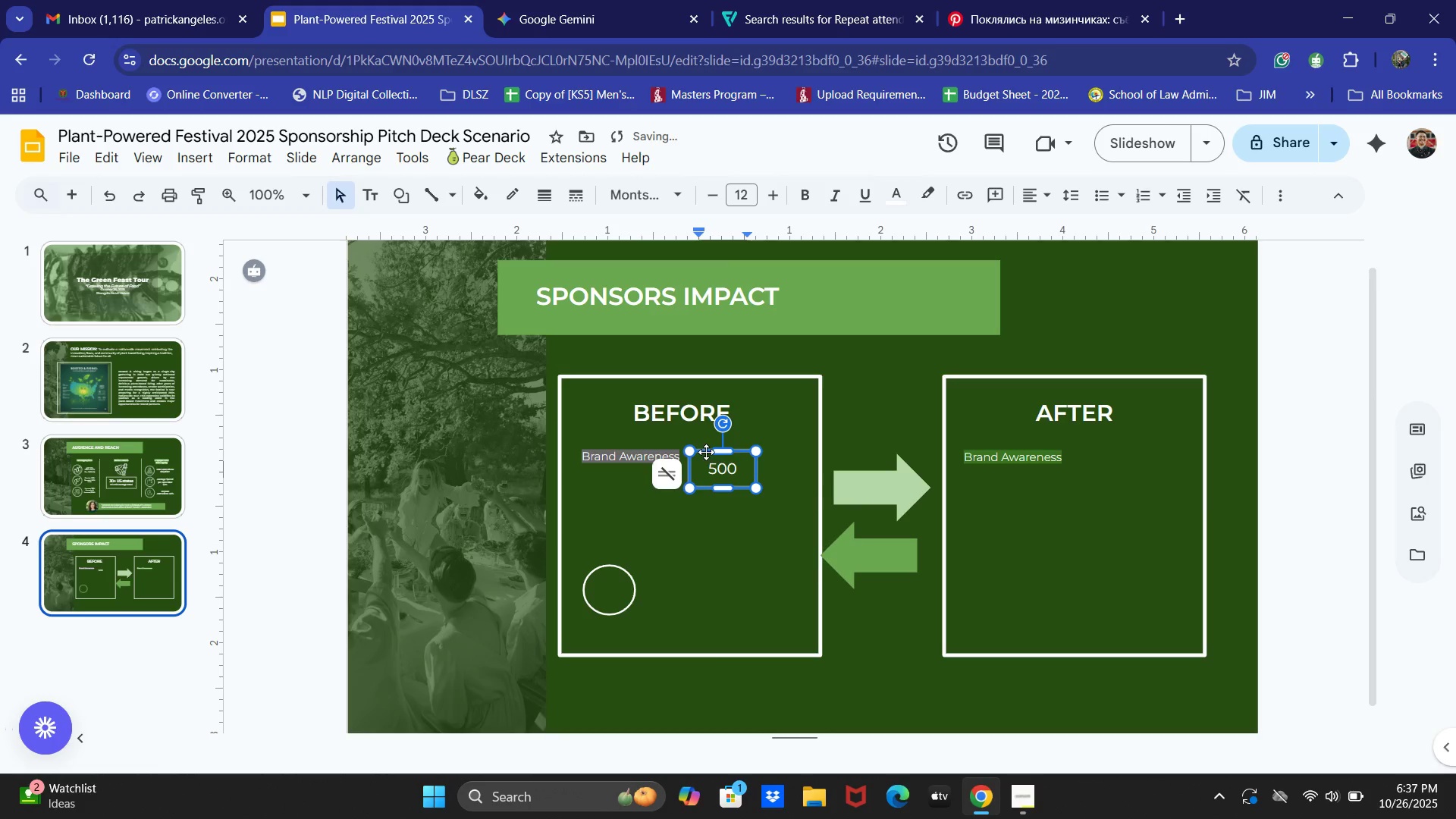 
left_click_drag(start_coordinate=[706, 451], to_coordinate=[1087, 457])
 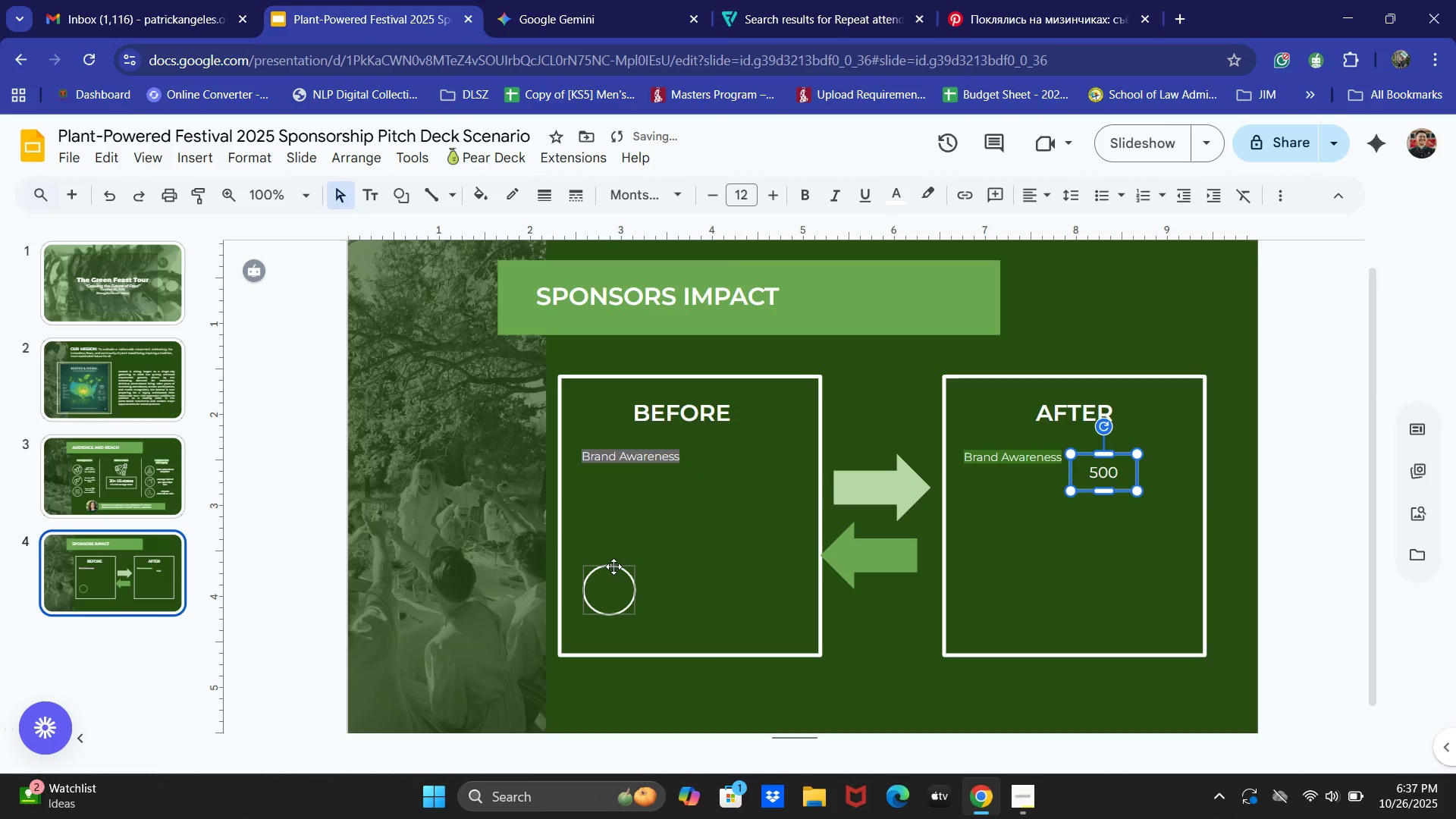 
key(Control+Z)
 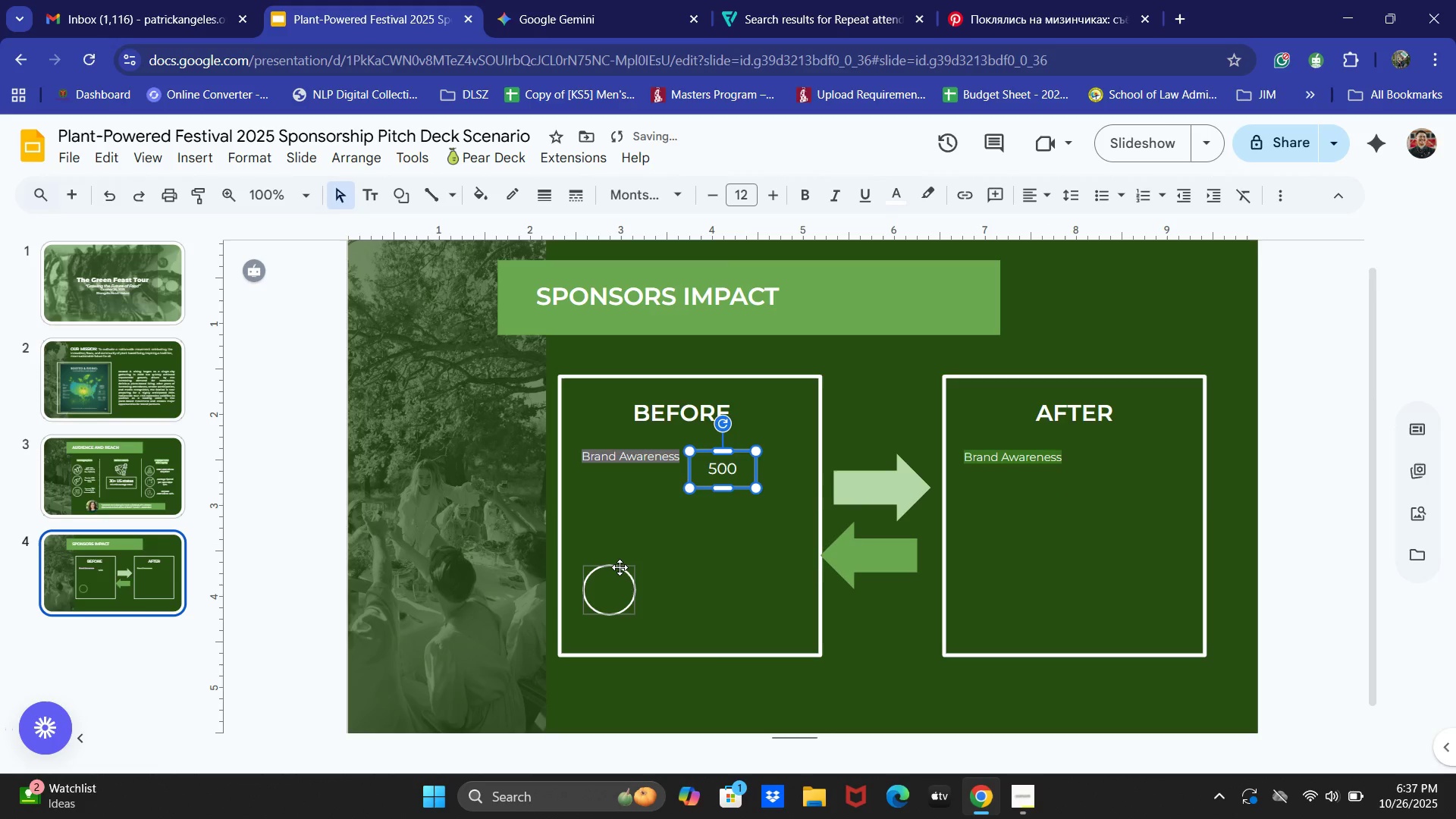 
key(Control+C)
 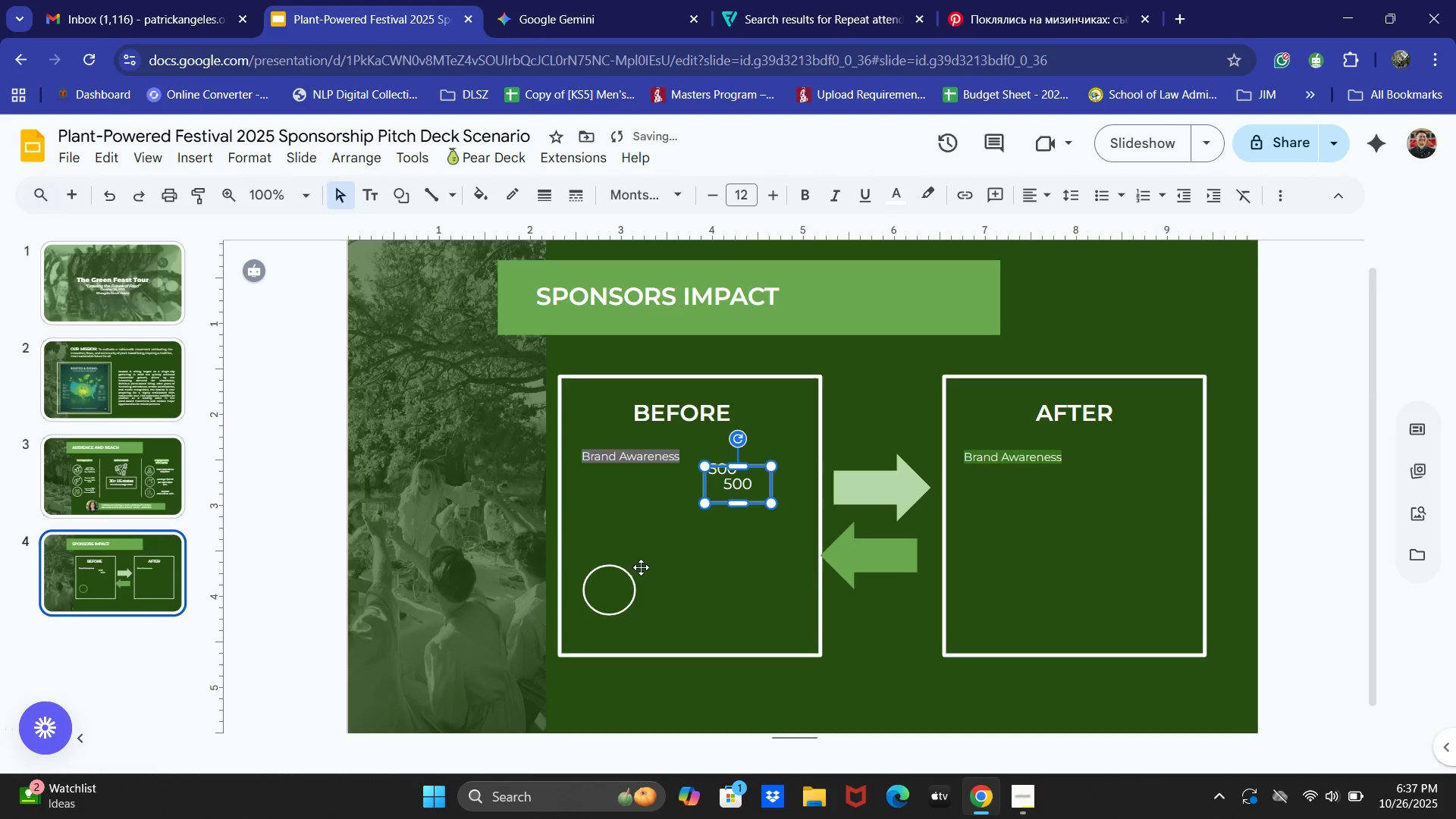 
key(Control+V)
 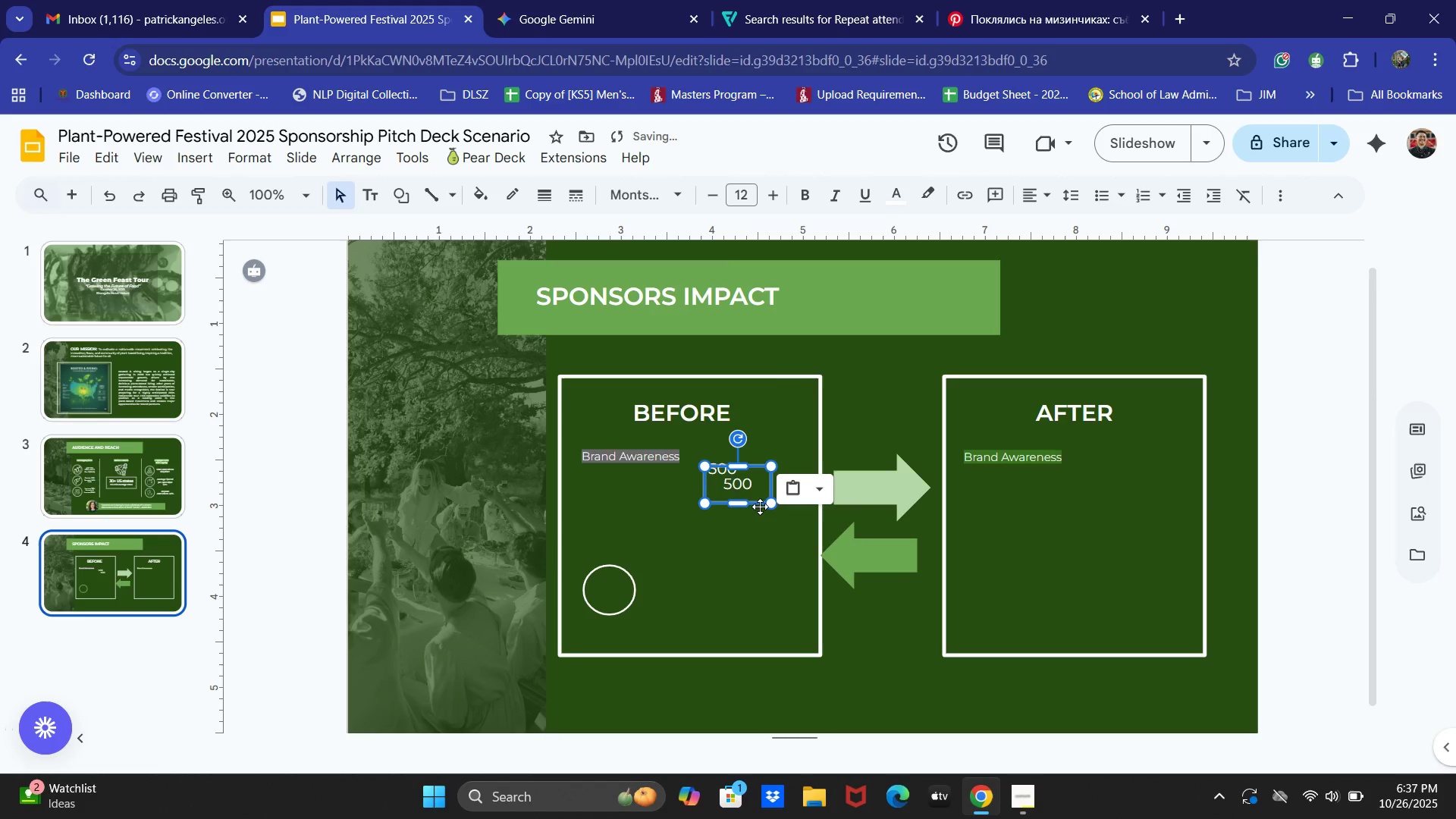 
left_click_drag(start_coordinate=[759, 505], to_coordinate=[1126, 493])
 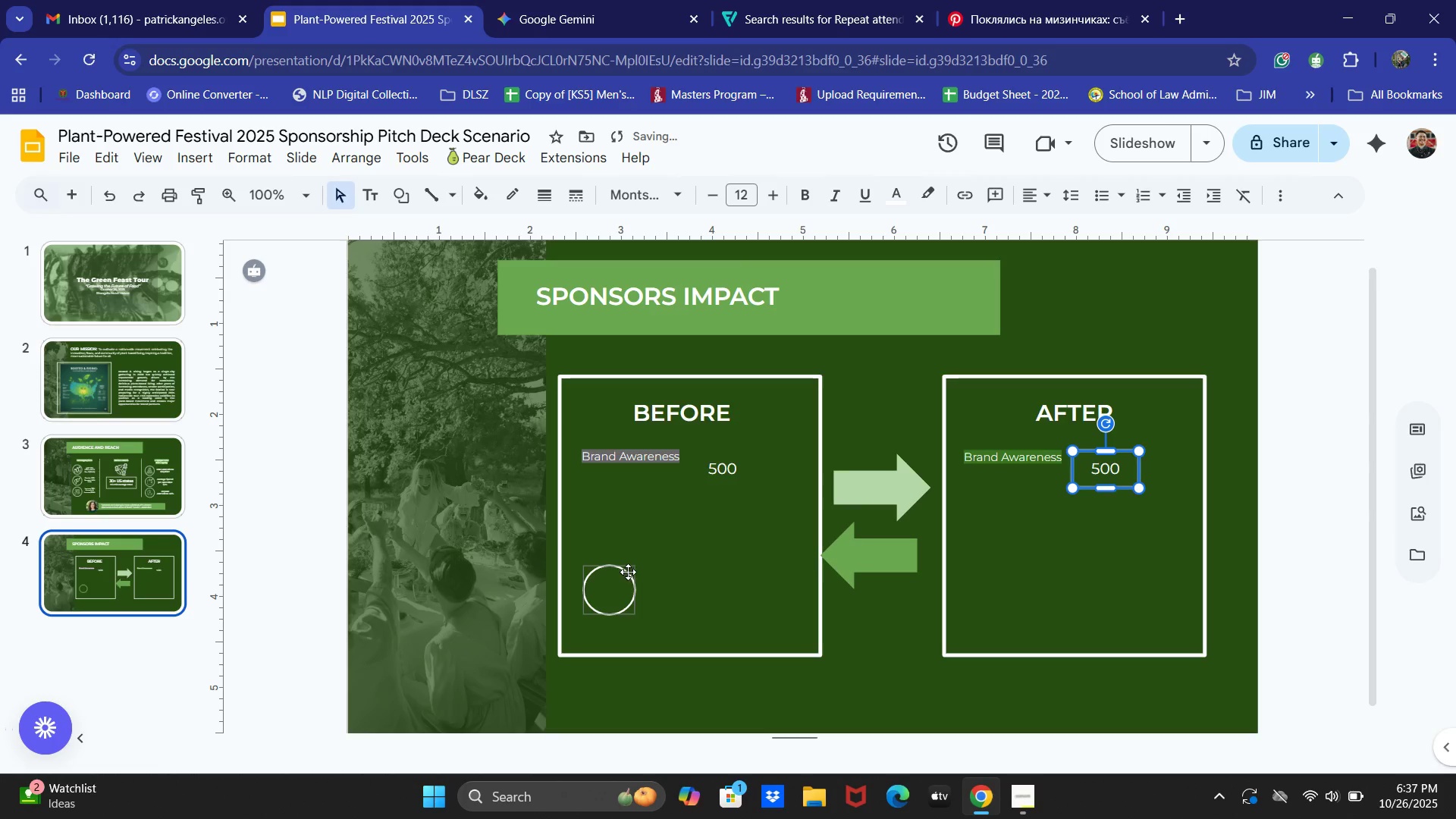 
left_click_drag(start_coordinate=[628, 572], to_coordinate=[733, 541])
 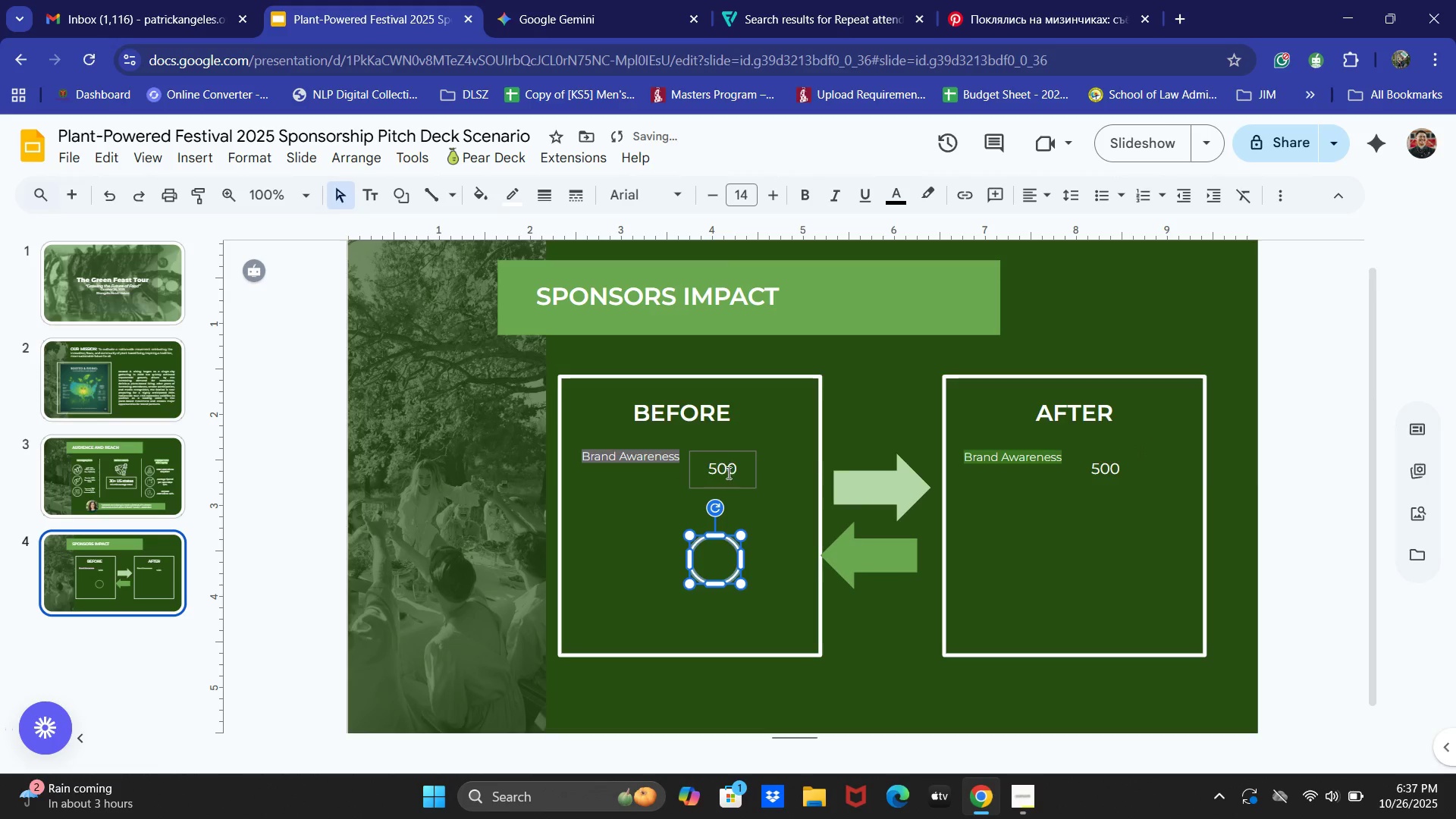 
left_click([727, 472])
 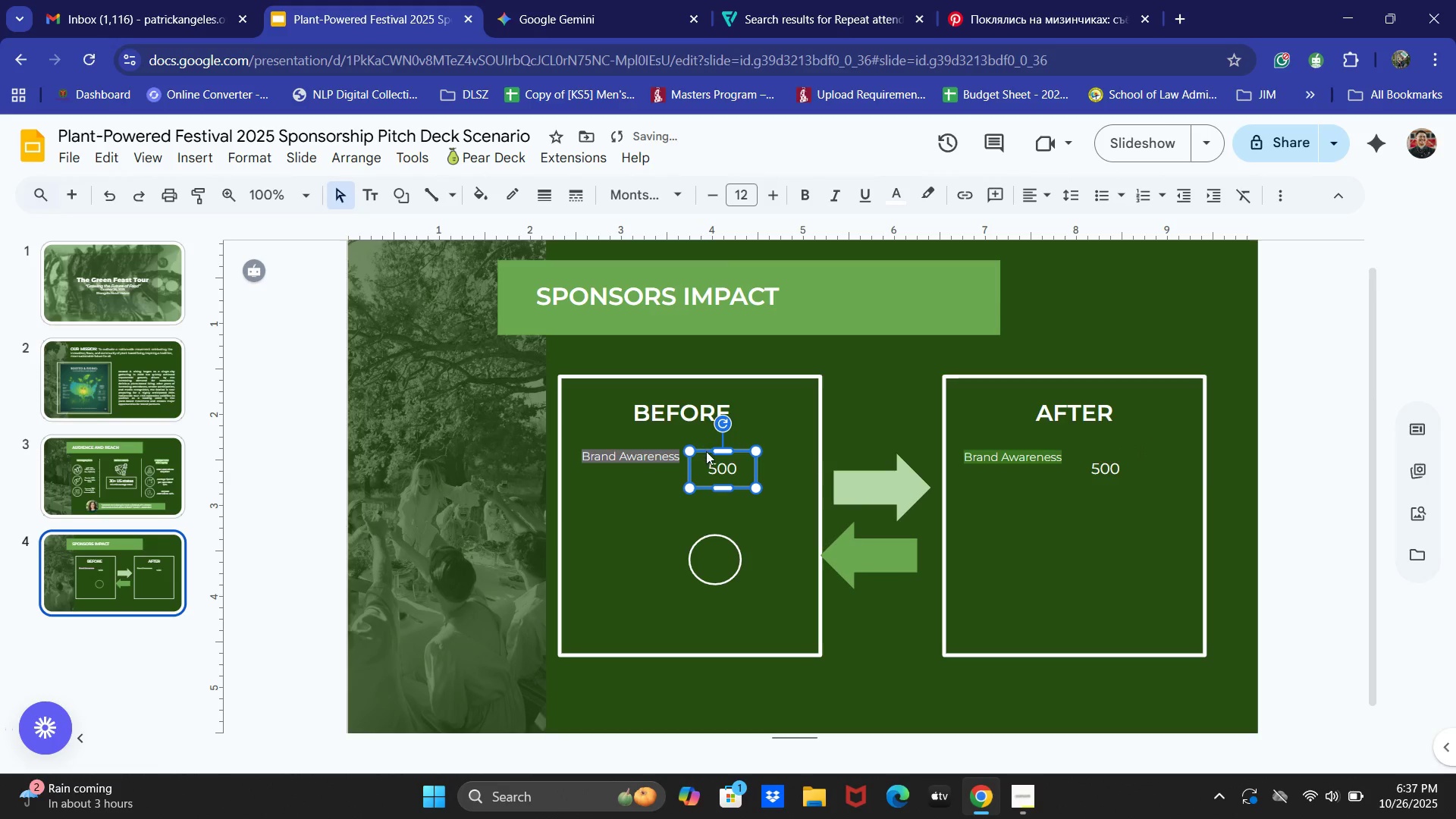 
left_click_drag(start_coordinate=[704, 449], to_coordinate=[698, 448])
 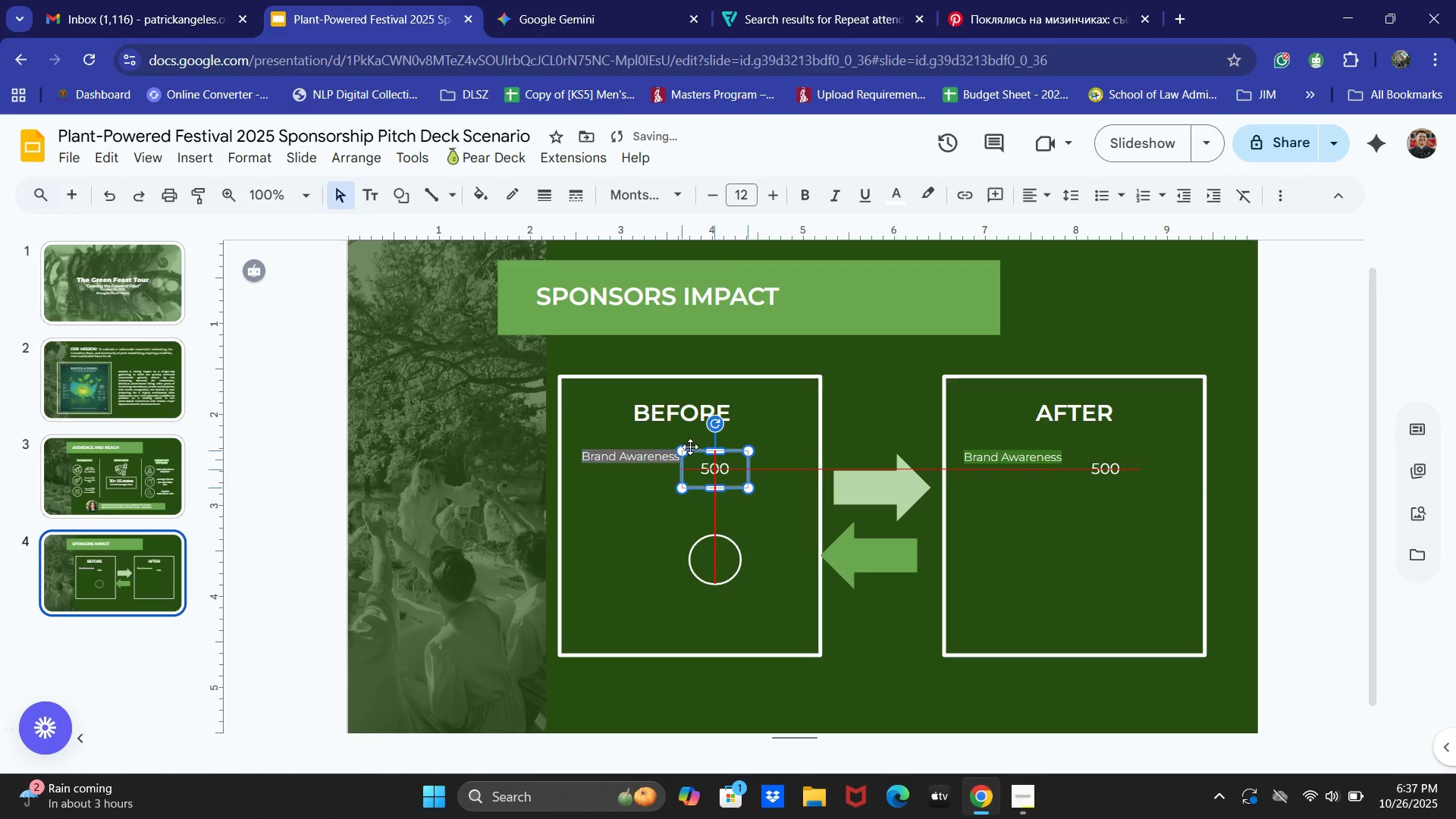 
left_click_drag(start_coordinate=[725, 551], to_coordinate=[723, 461])
 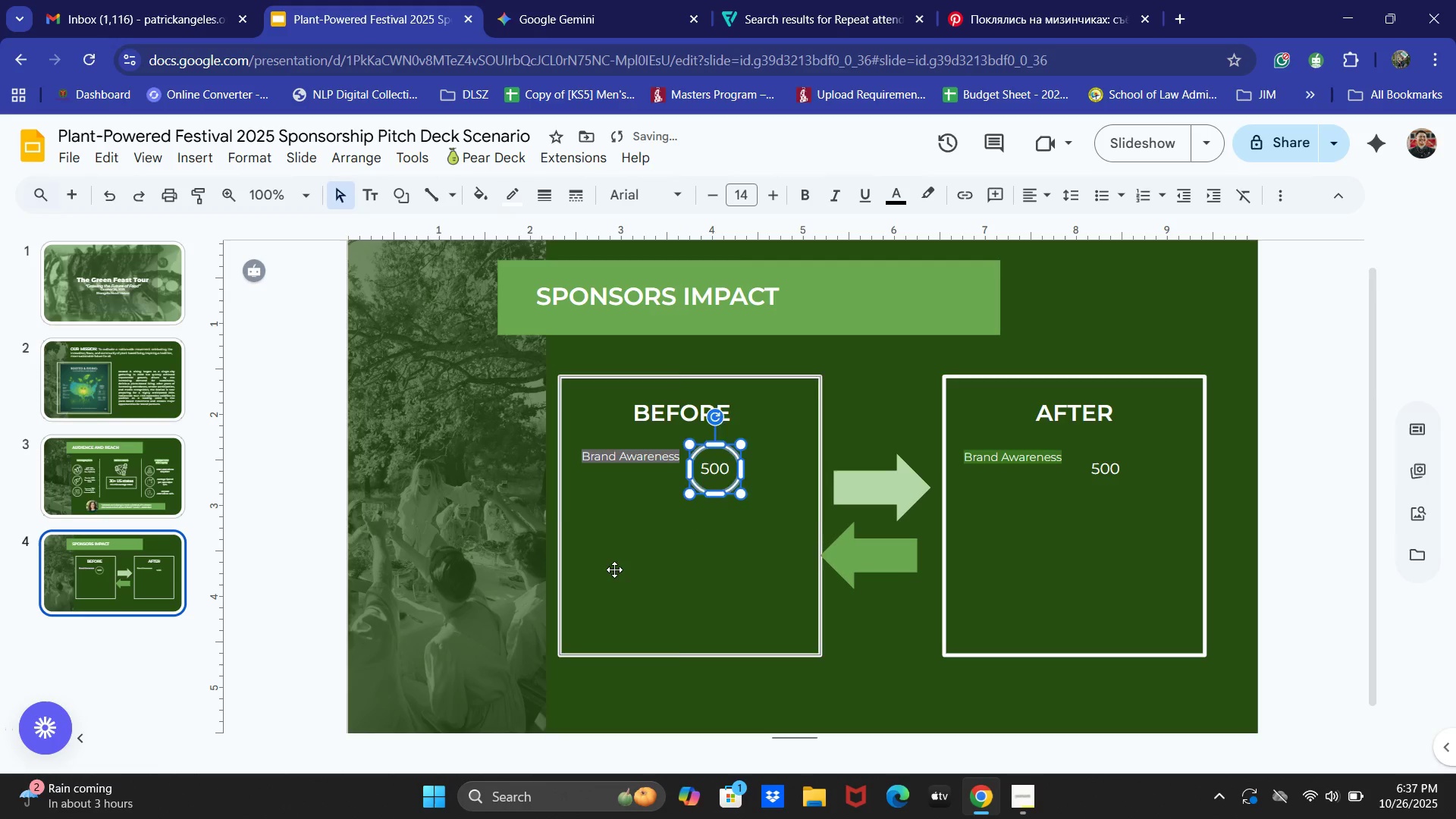 
left_click_drag(start_coordinate=[614, 570], to_coordinate=[614, 566])
 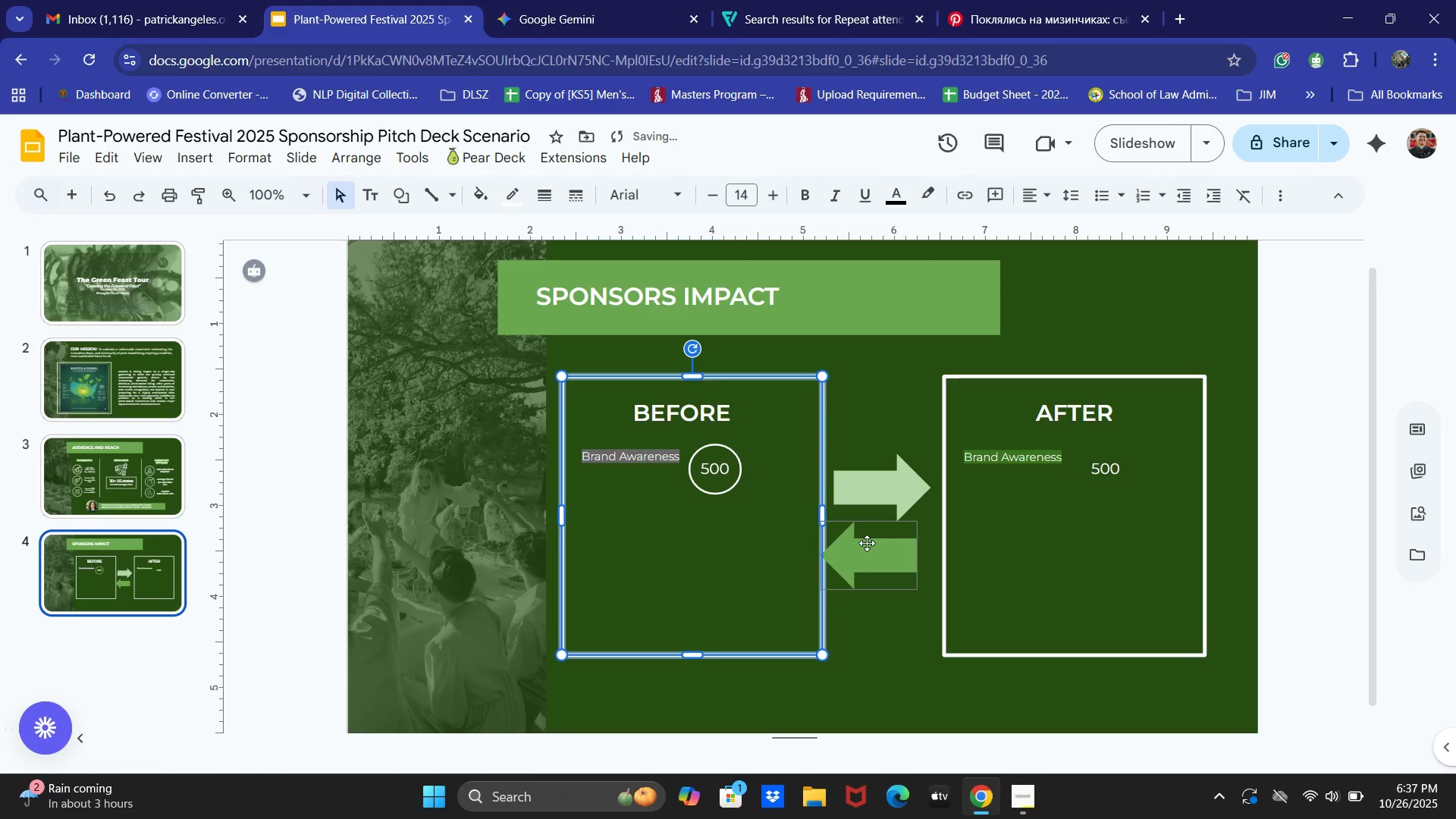 
key(Control+Z)
 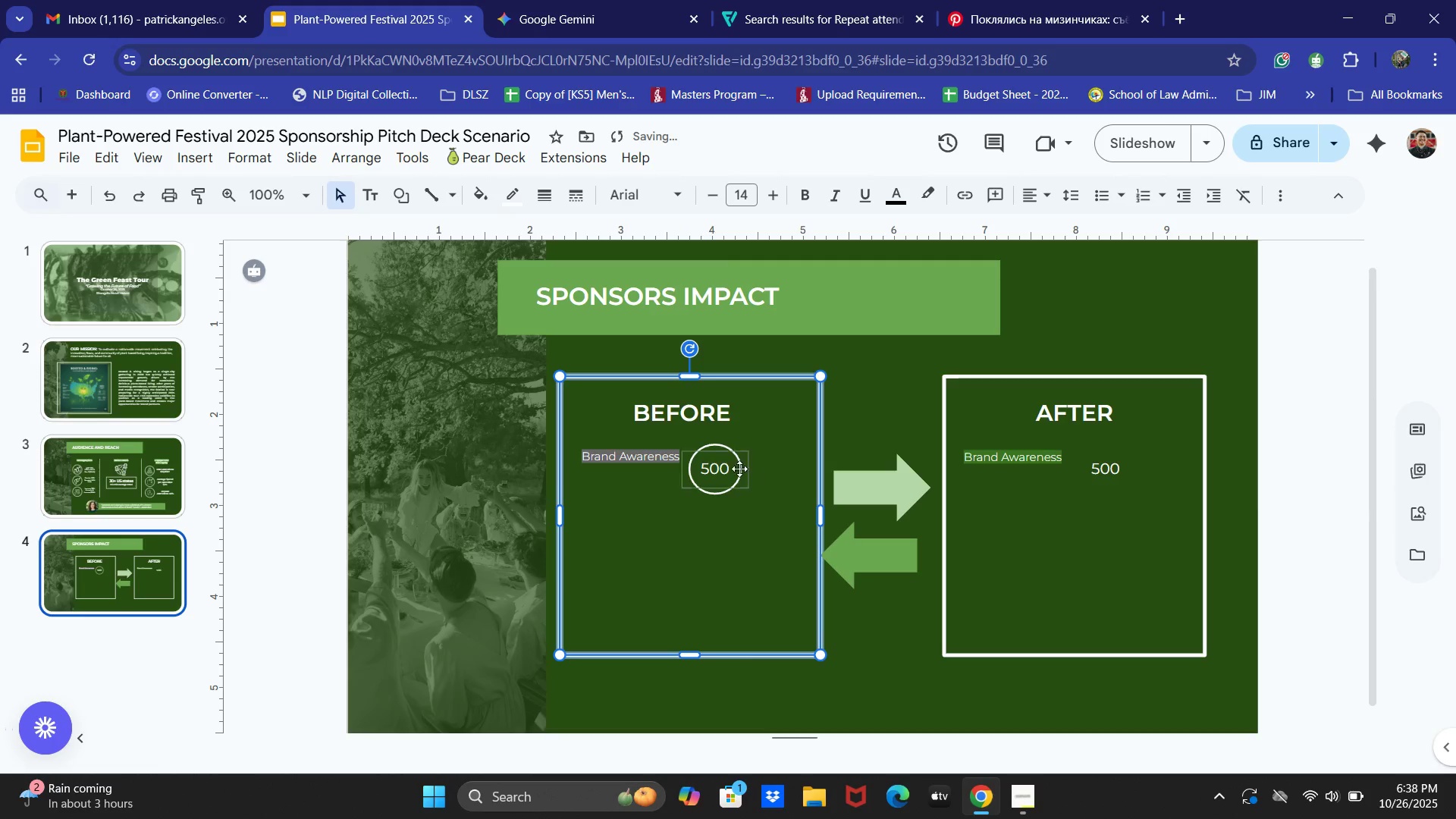 
left_click([739, 447])
 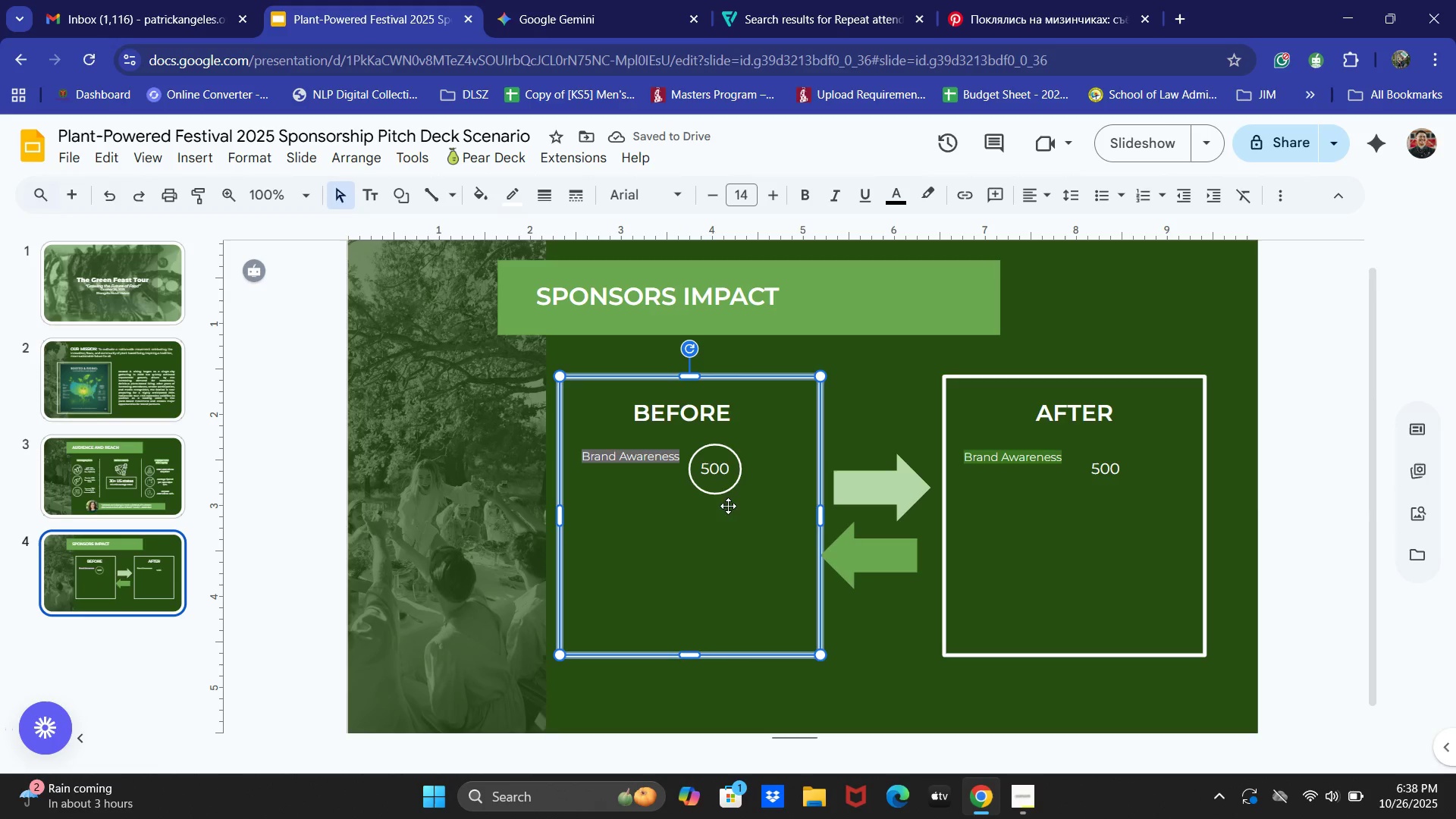 
left_click([720, 501])
 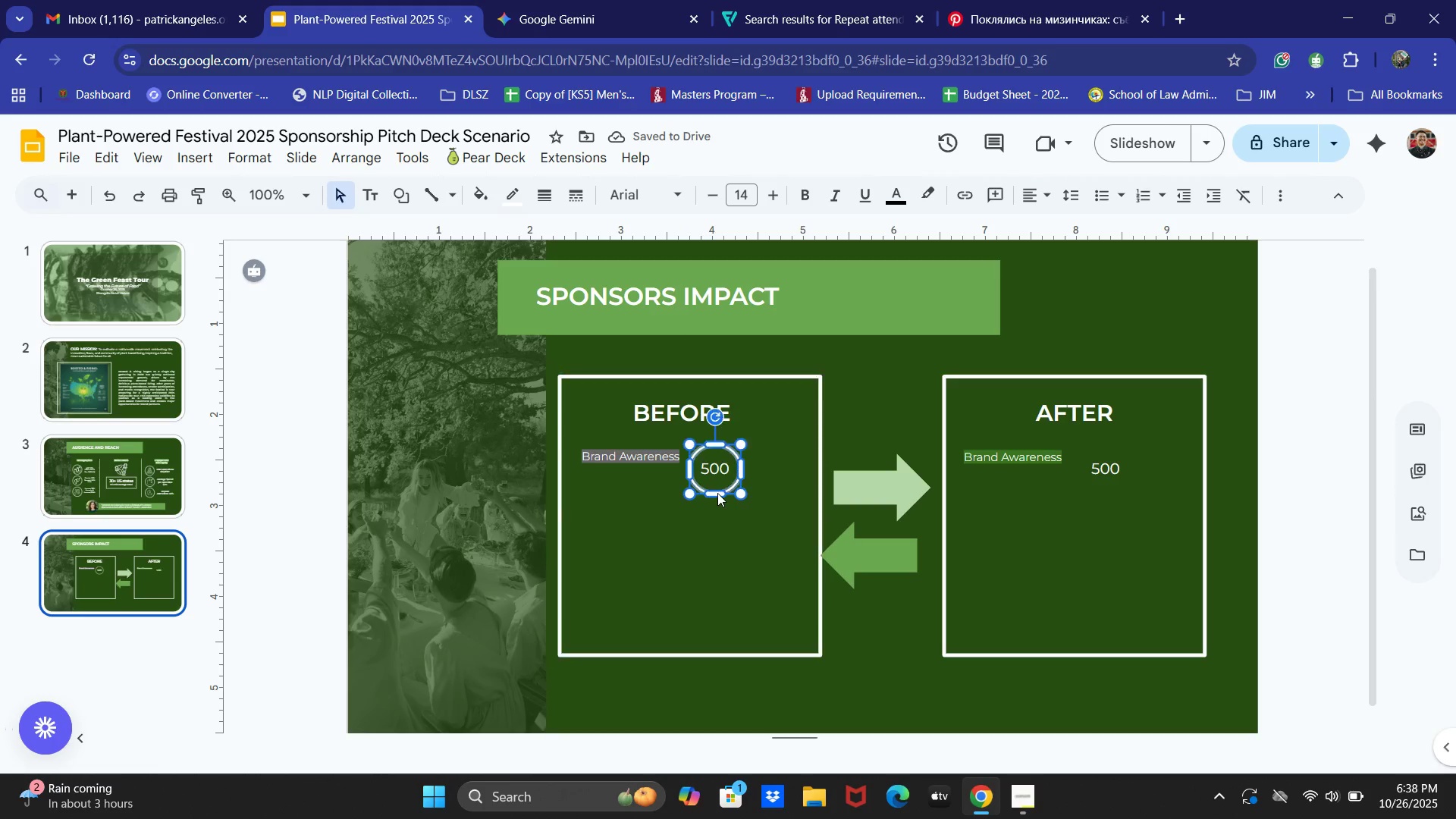 
left_click([717, 493])
 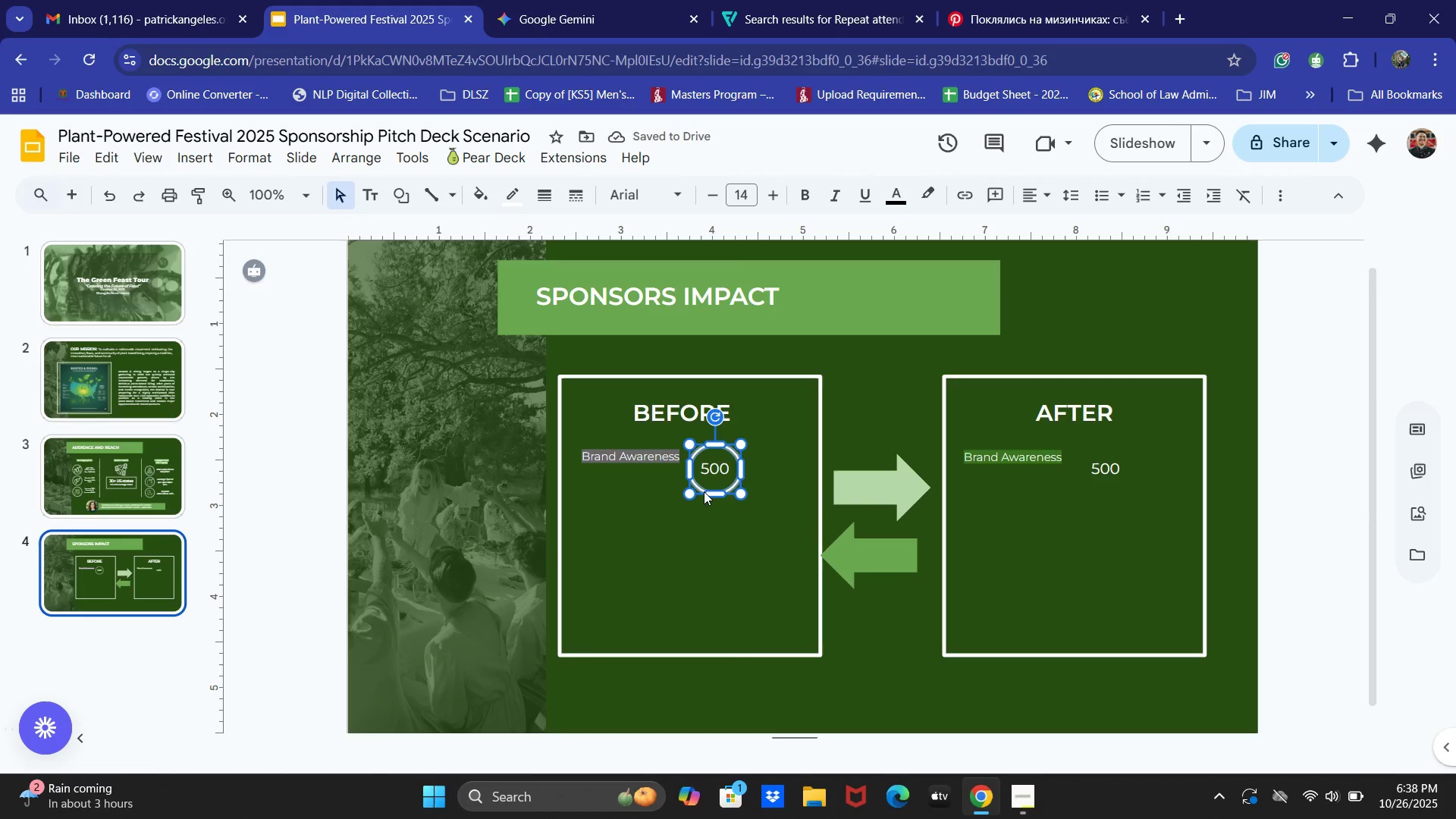 
key(ArrowLeft)
 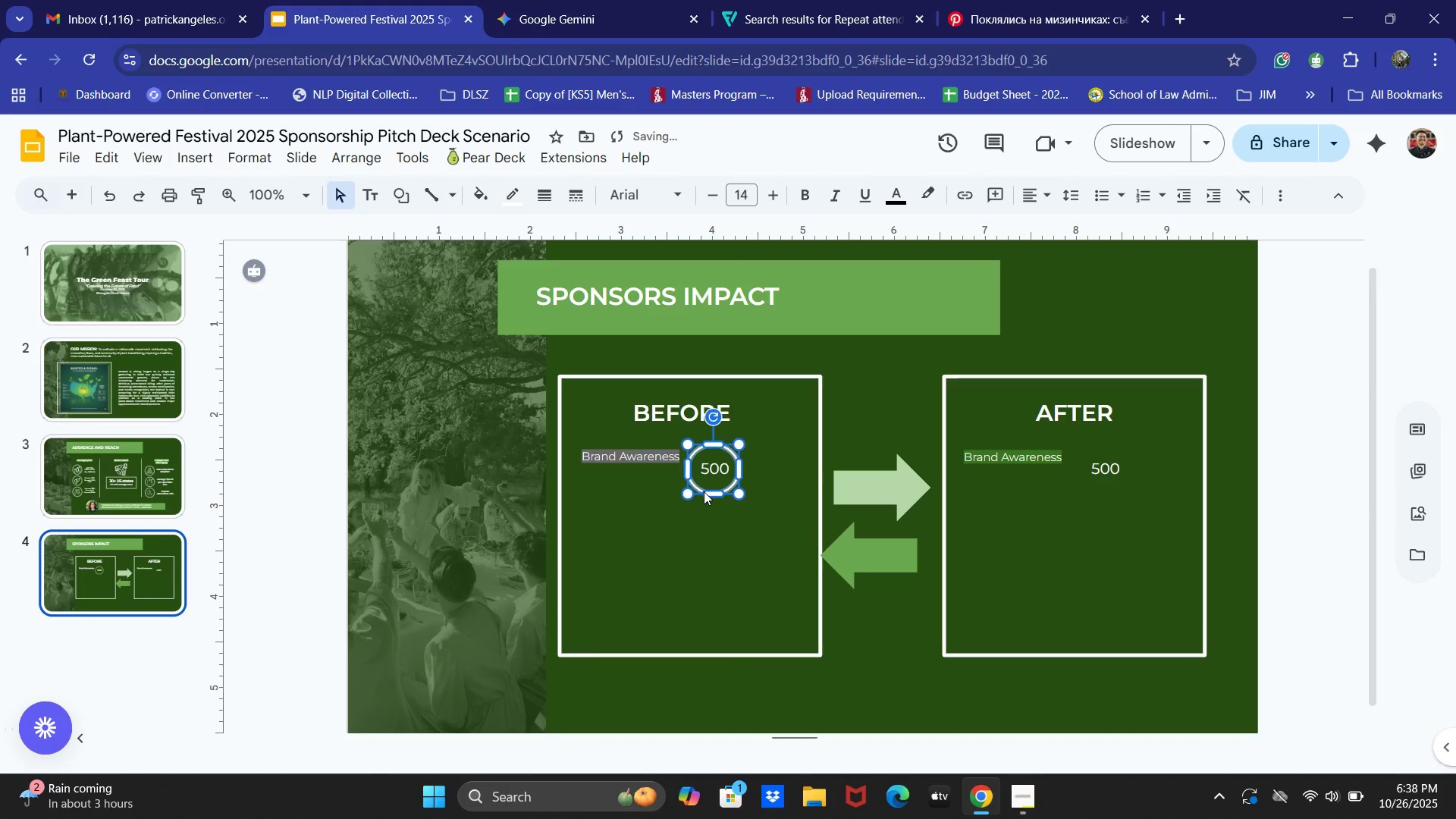 
key(ArrowLeft)
 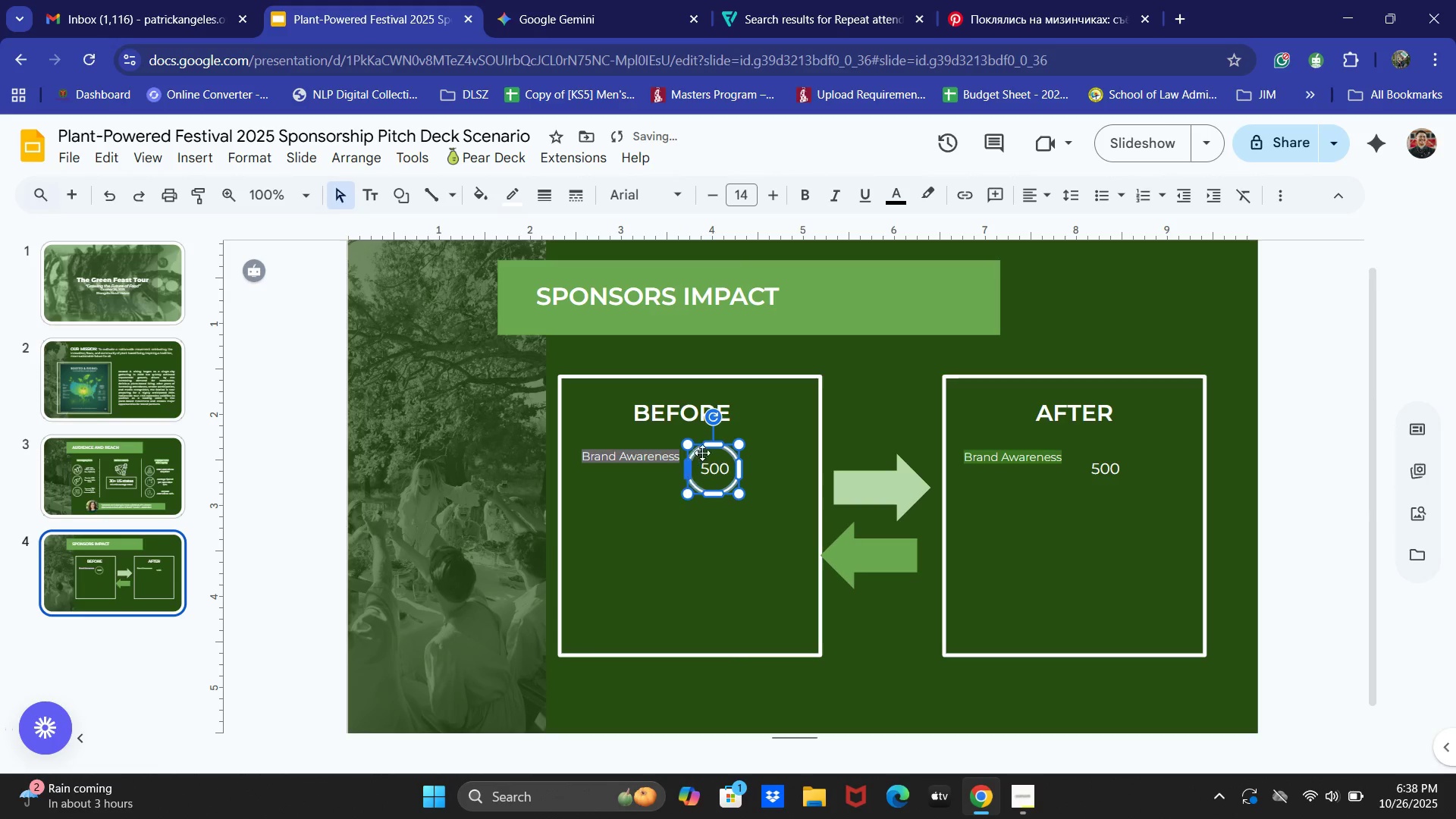 
key(Control+C)
 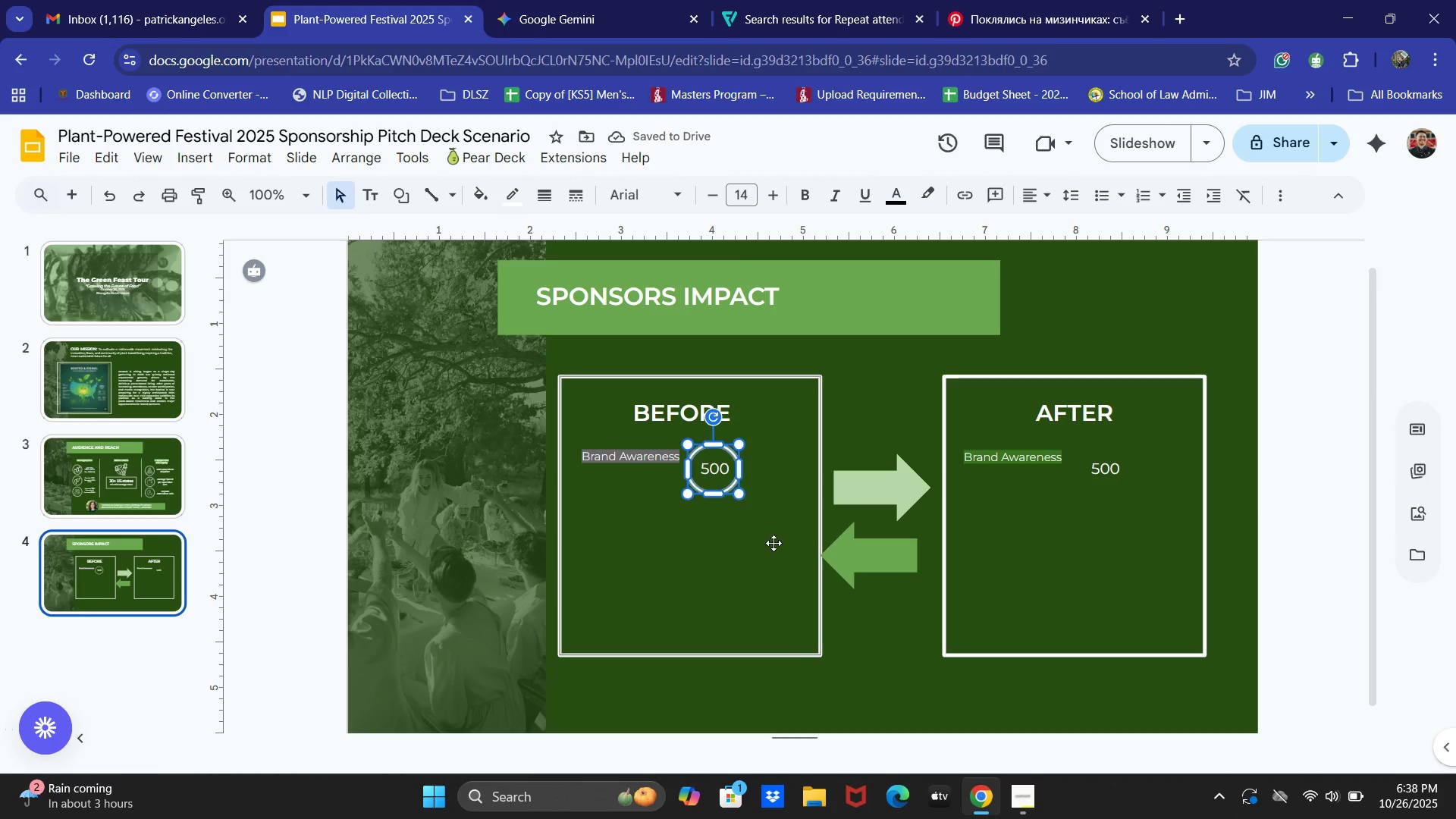 
key(Control+V)
 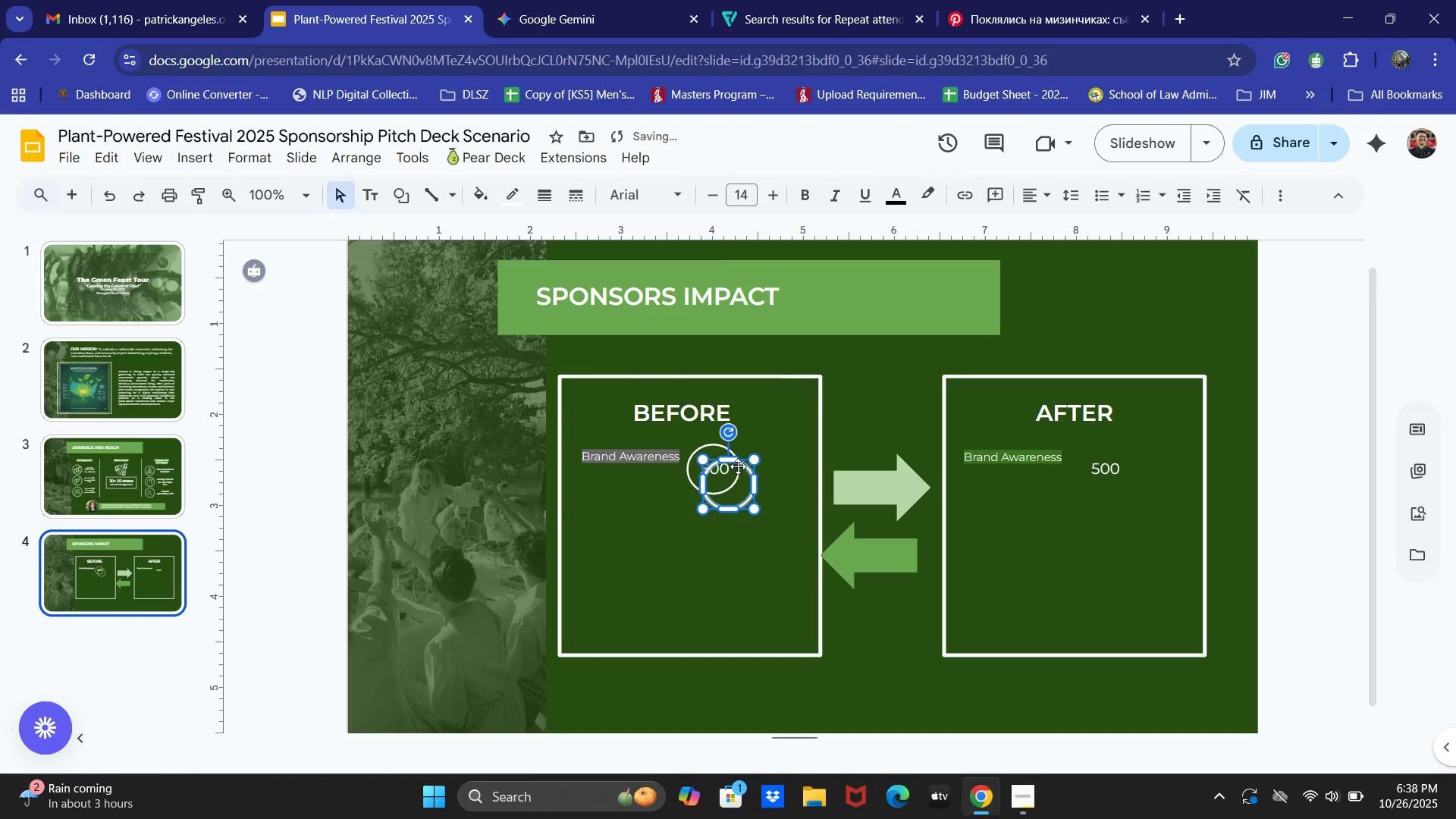 
left_click_drag(start_coordinate=[739, 462], to_coordinate=[1103, 444])
 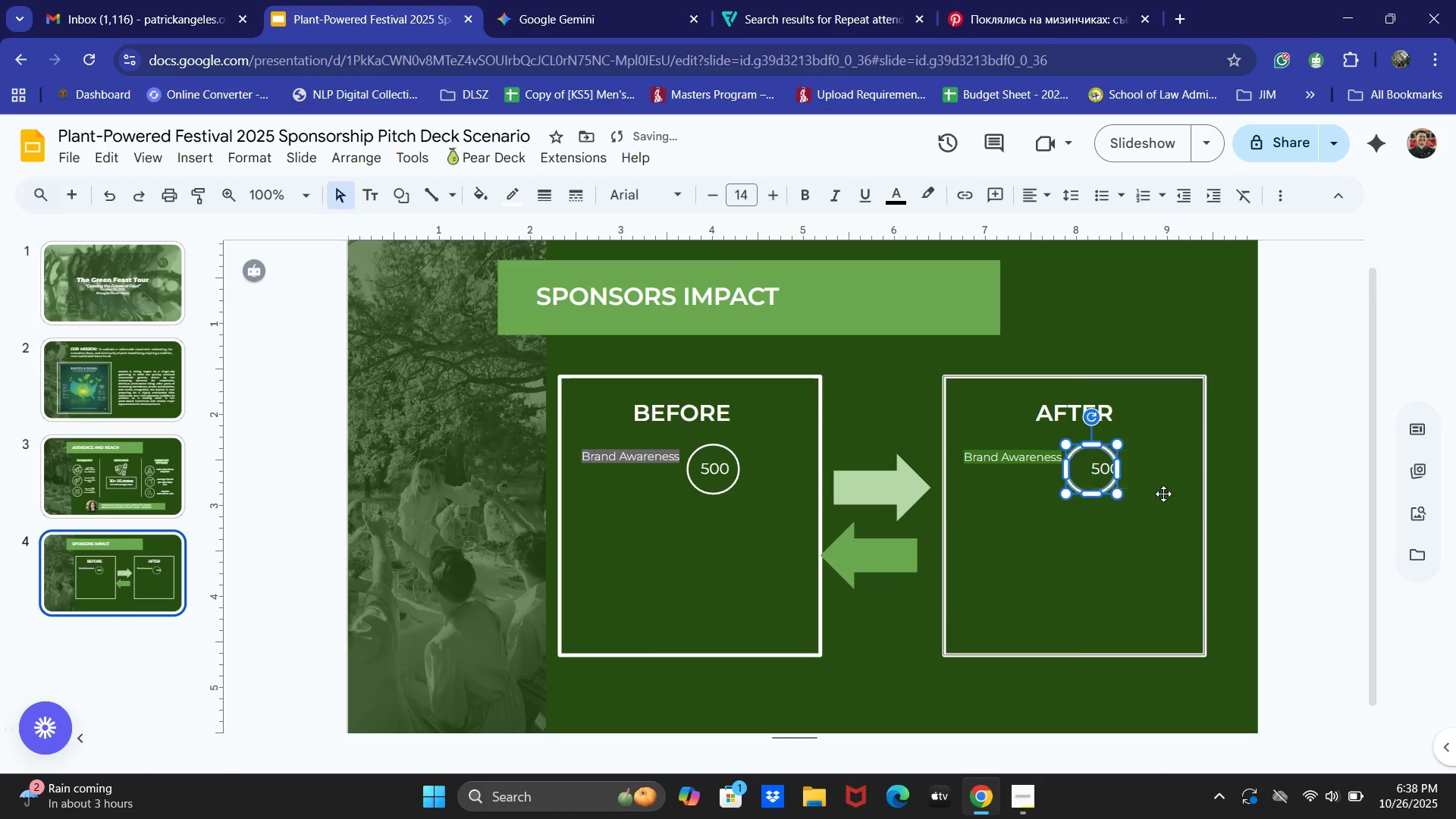 
left_click([1163, 494])
 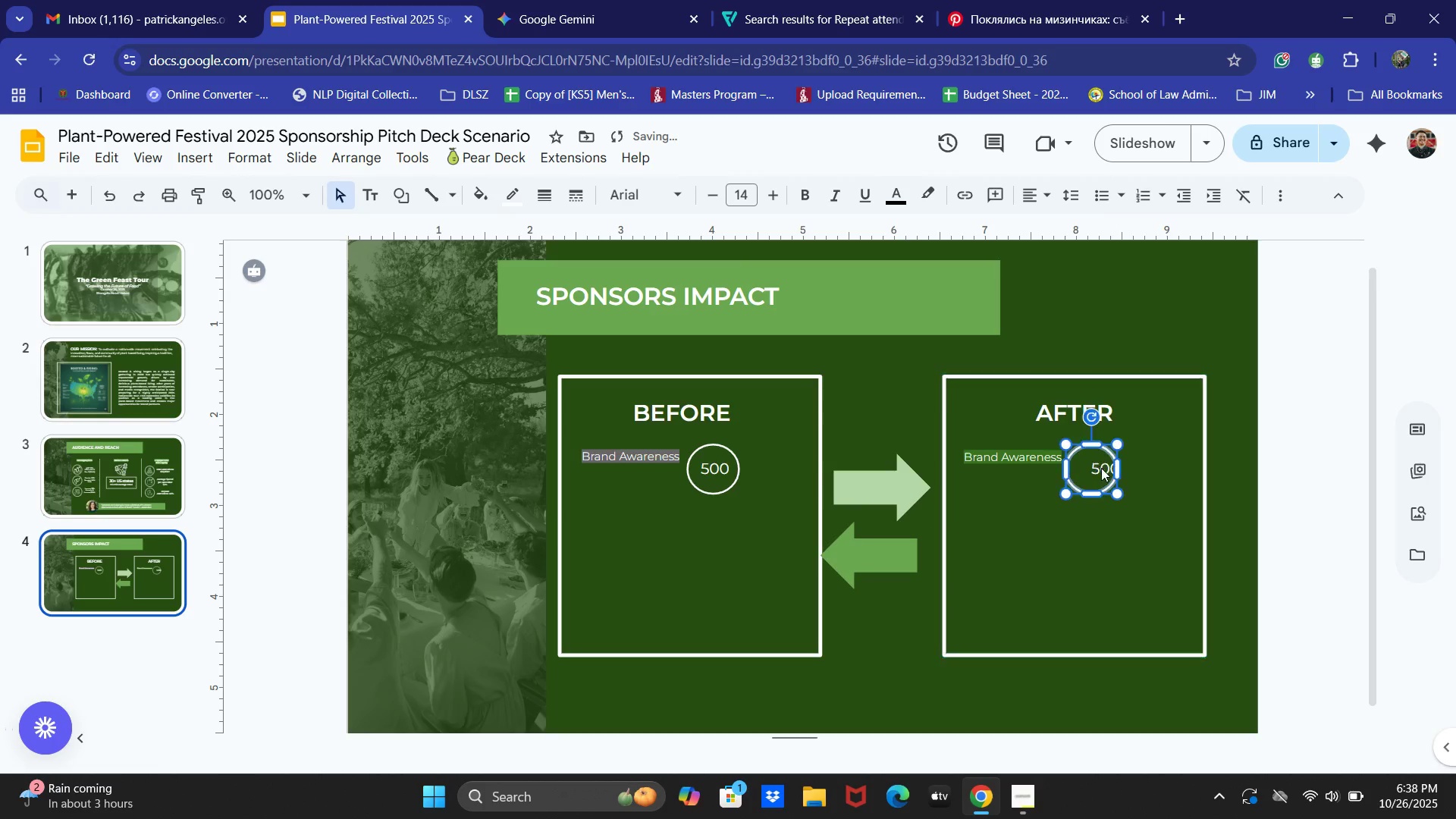 
left_click([1101, 468])
 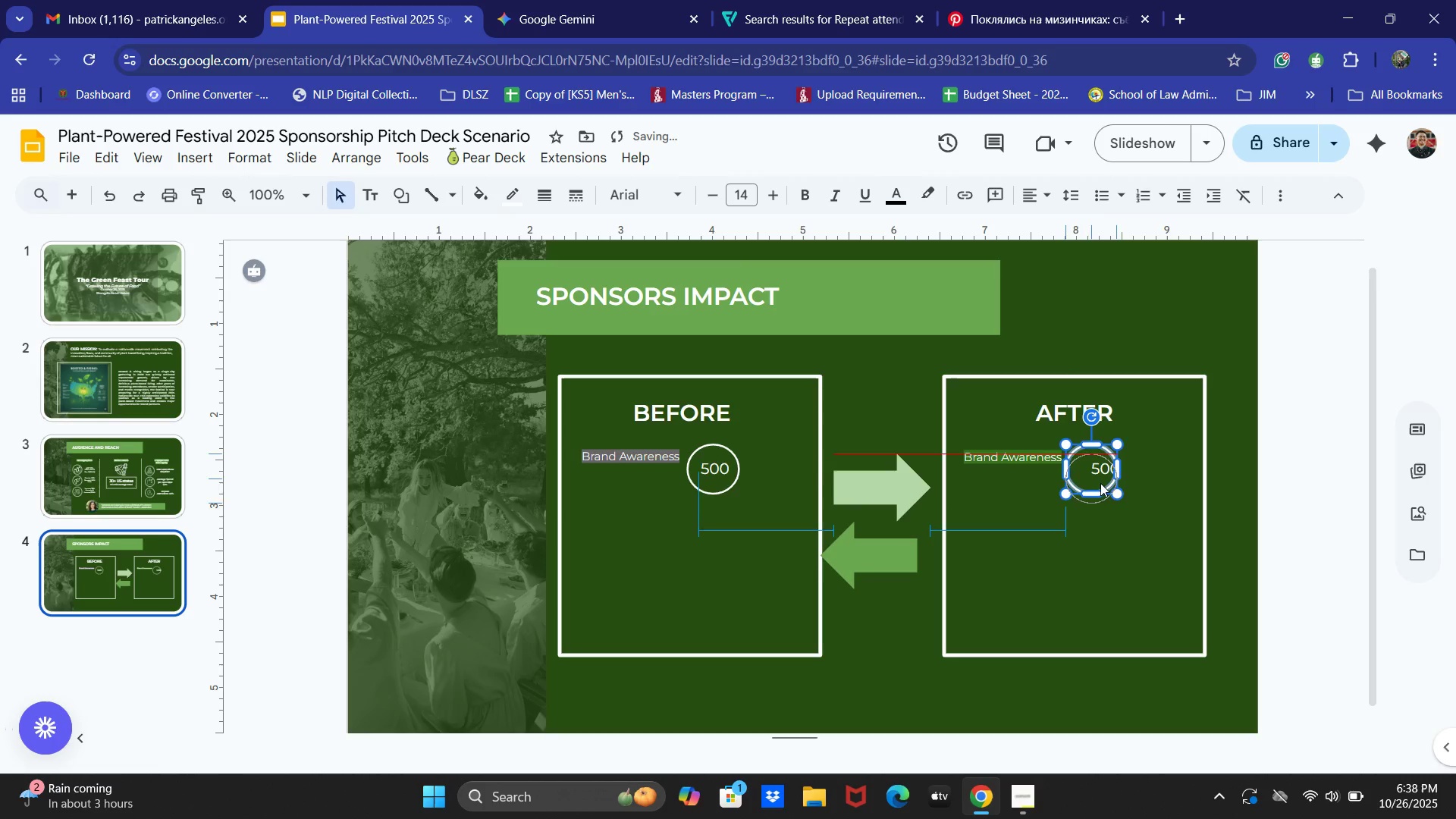 
left_click_drag(start_coordinate=[1100, 468], to_coordinate=[1104, 540])
 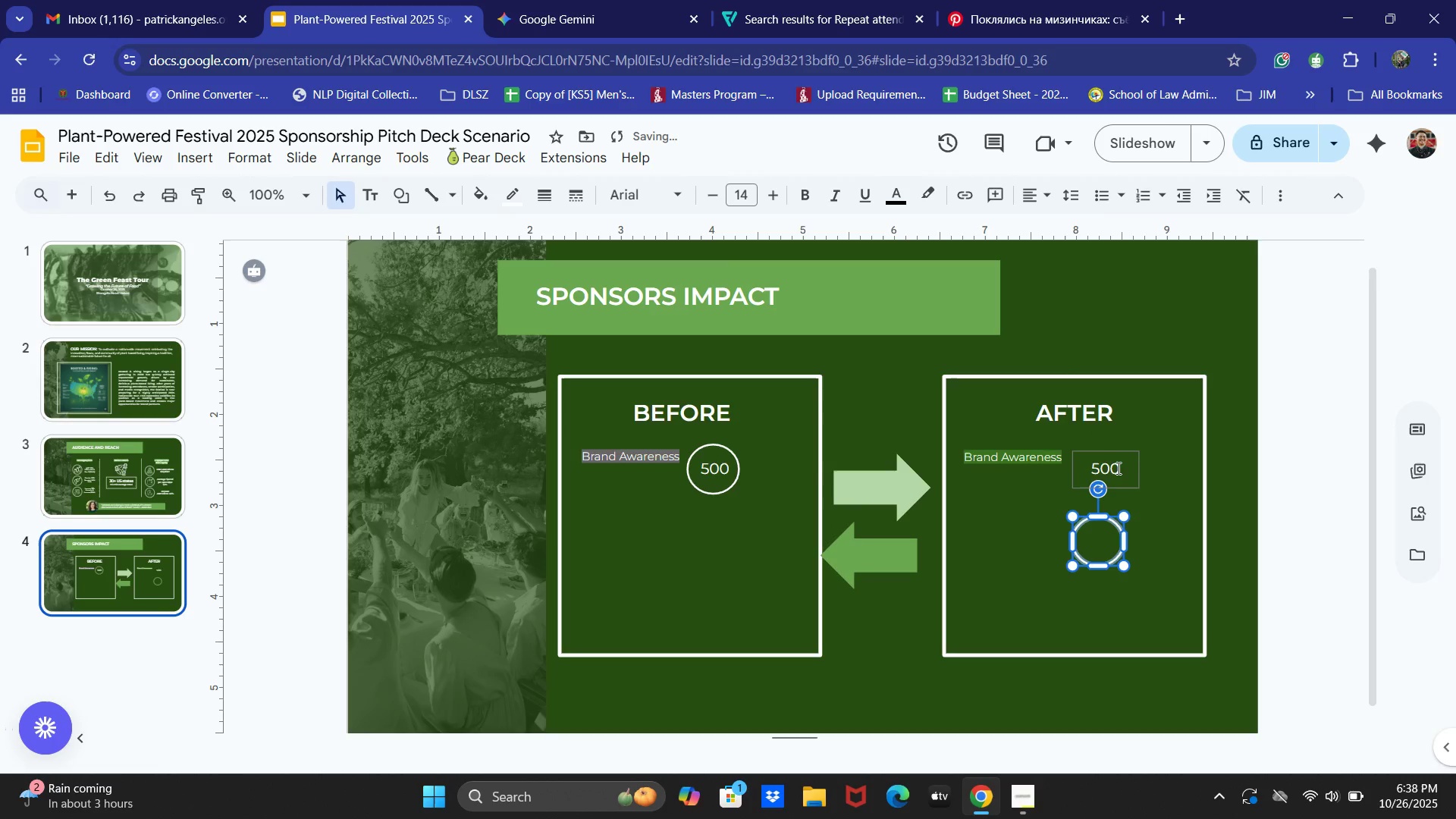 
left_click([1117, 468])
 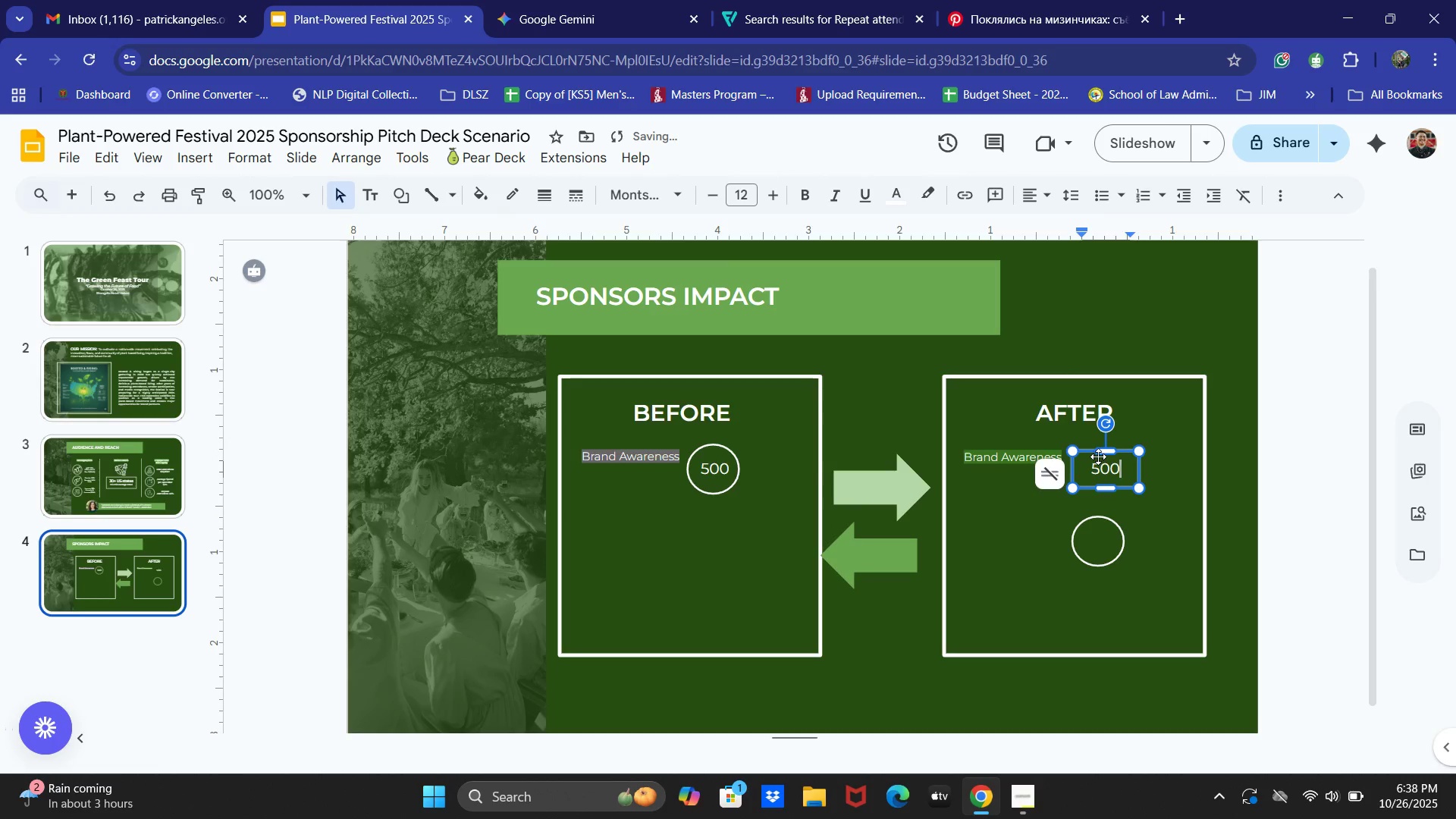 
left_click_drag(start_coordinate=[1098, 457], to_coordinate=[1092, 453])
 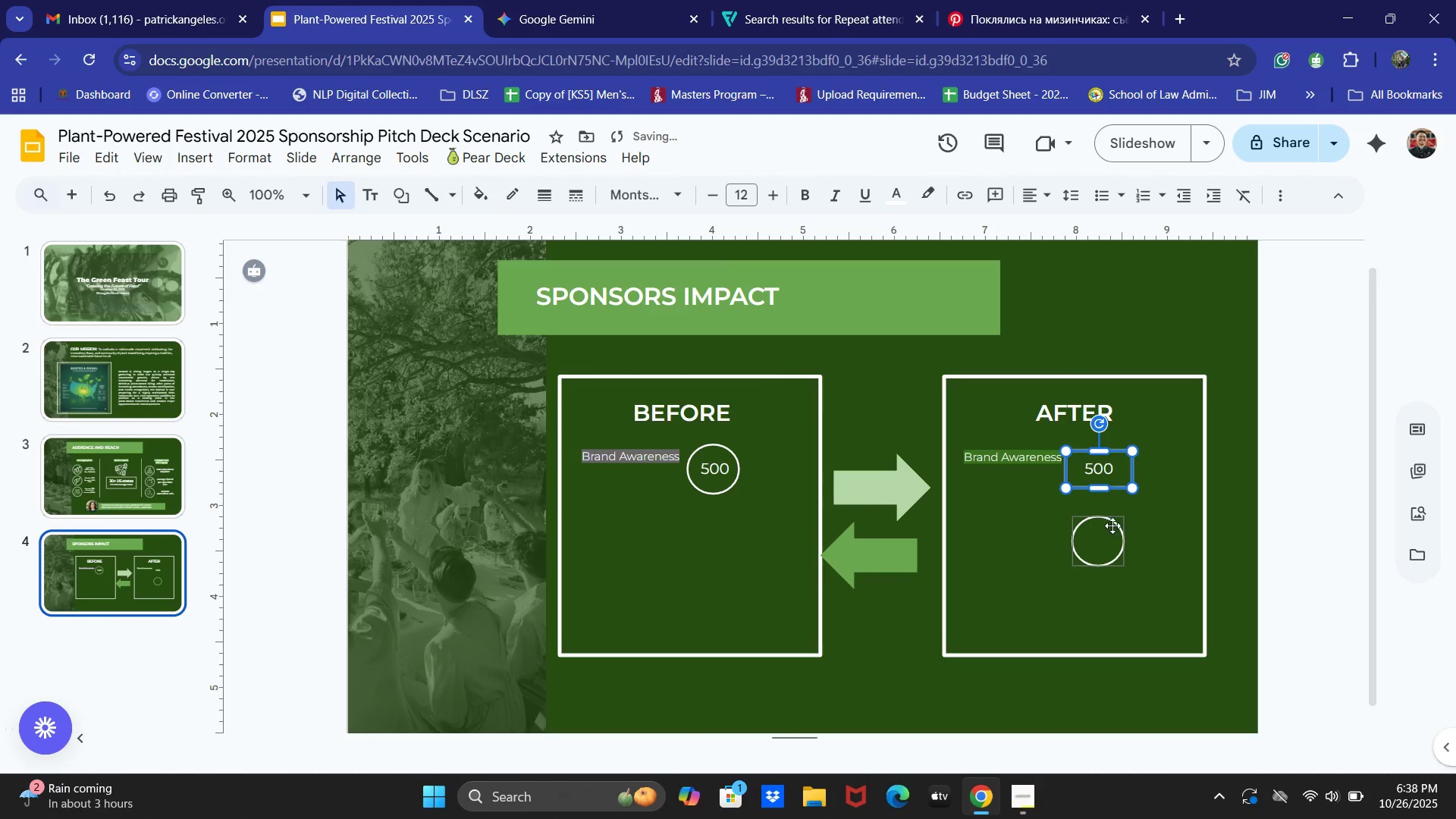 
left_click_drag(start_coordinate=[1112, 525], to_coordinate=[1112, 452])
 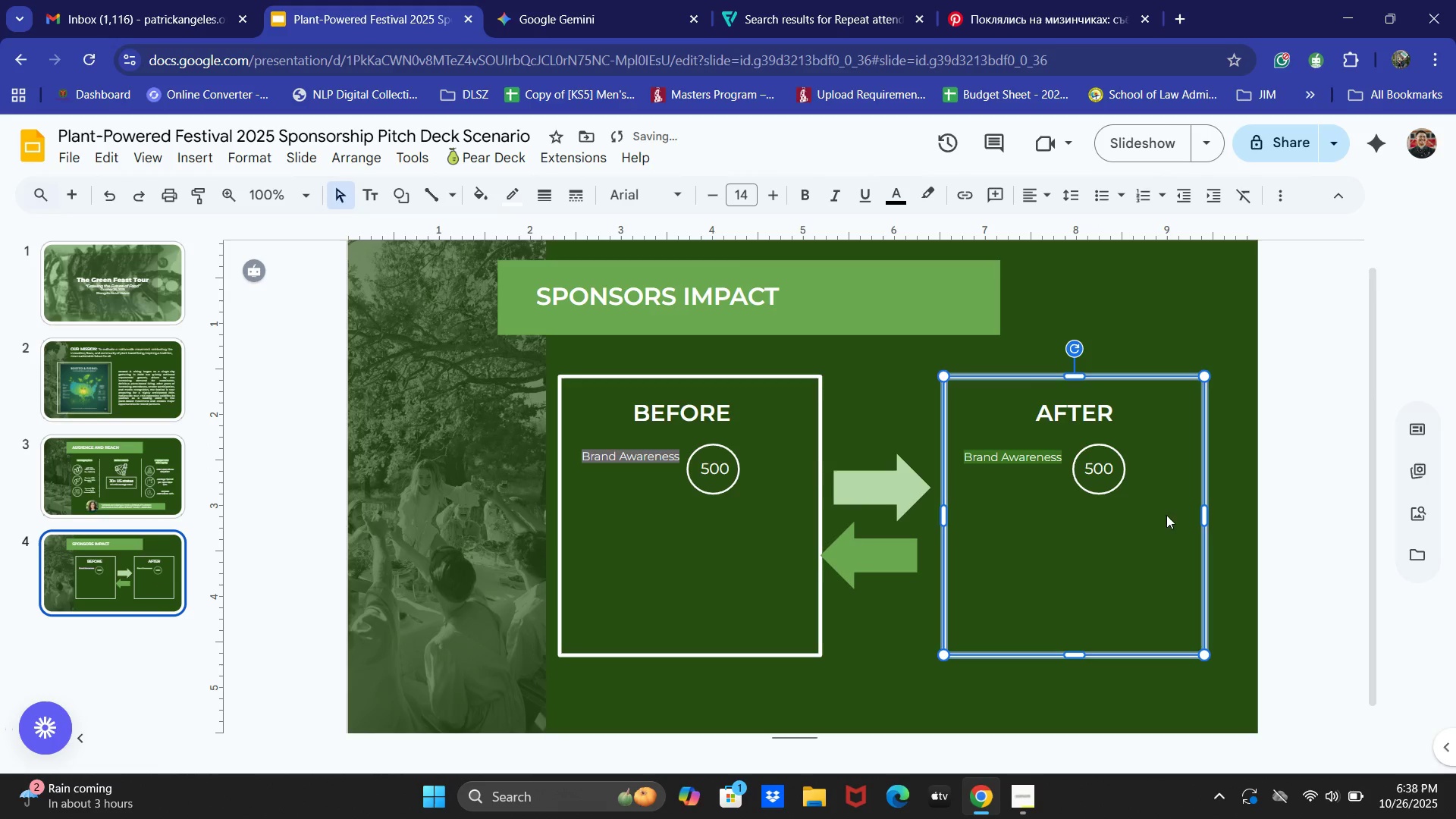 
left_click([1093, 463])
 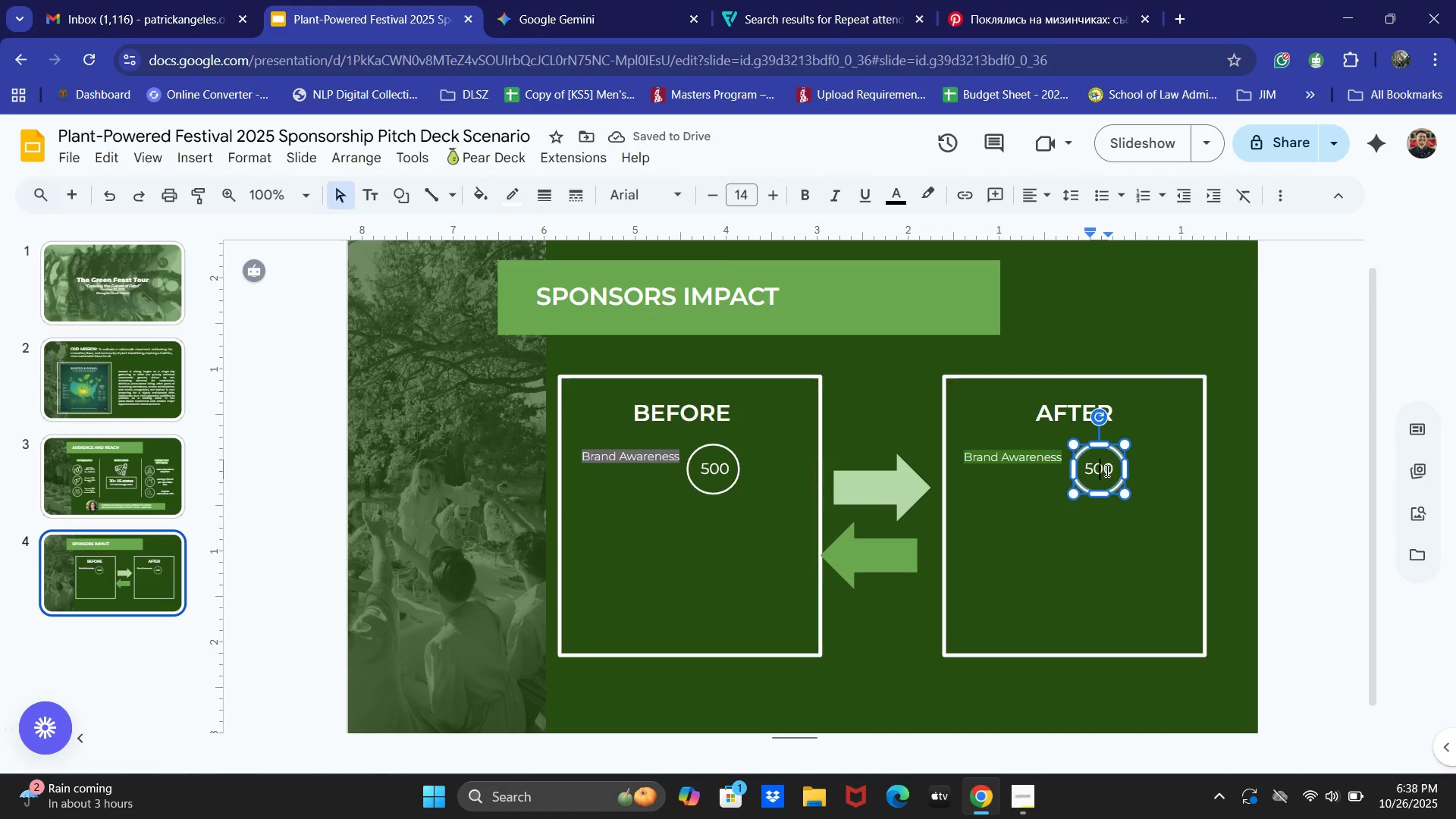 
key(Control+ControlLeft)
 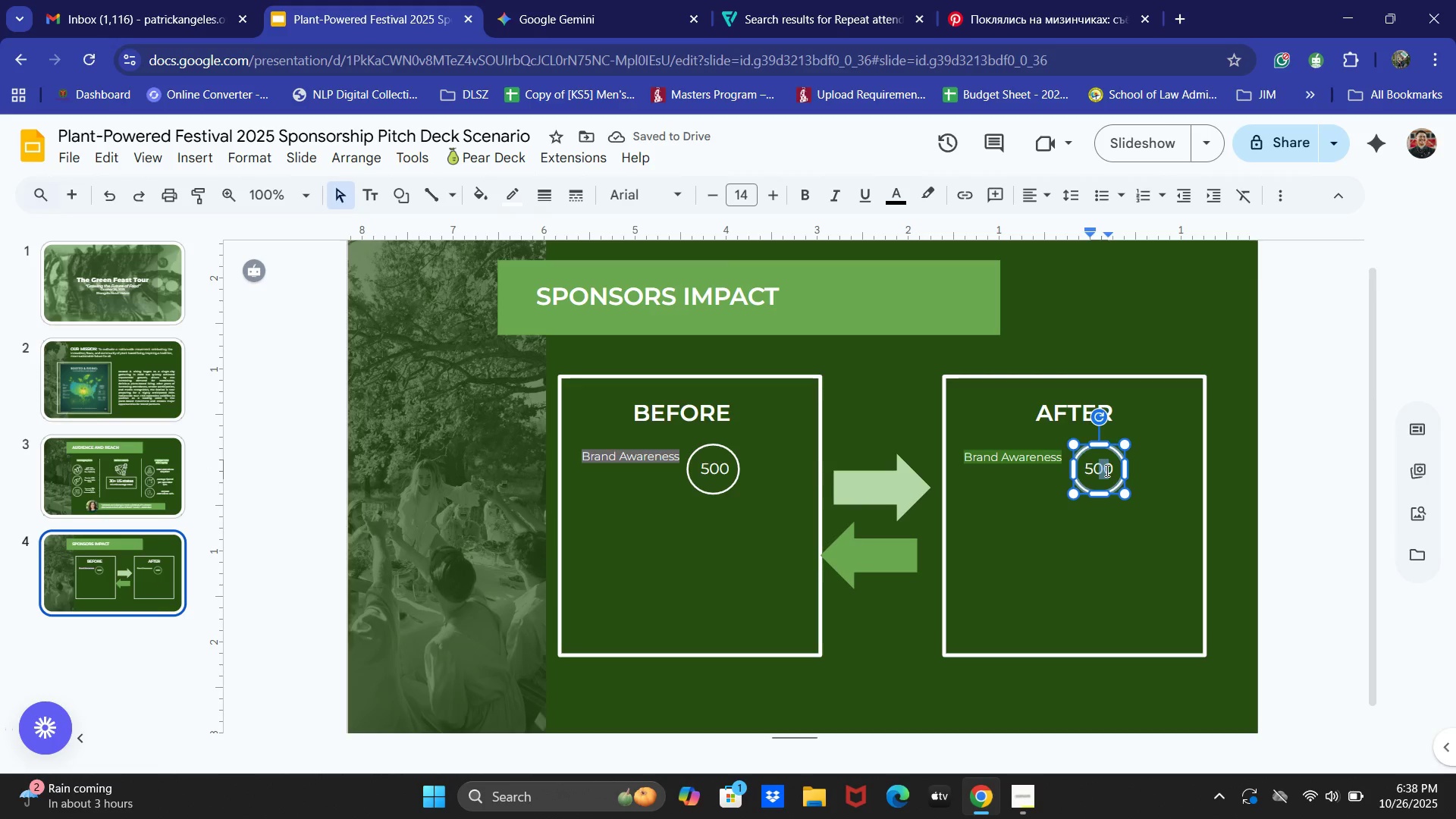 
key(Control+A)
 